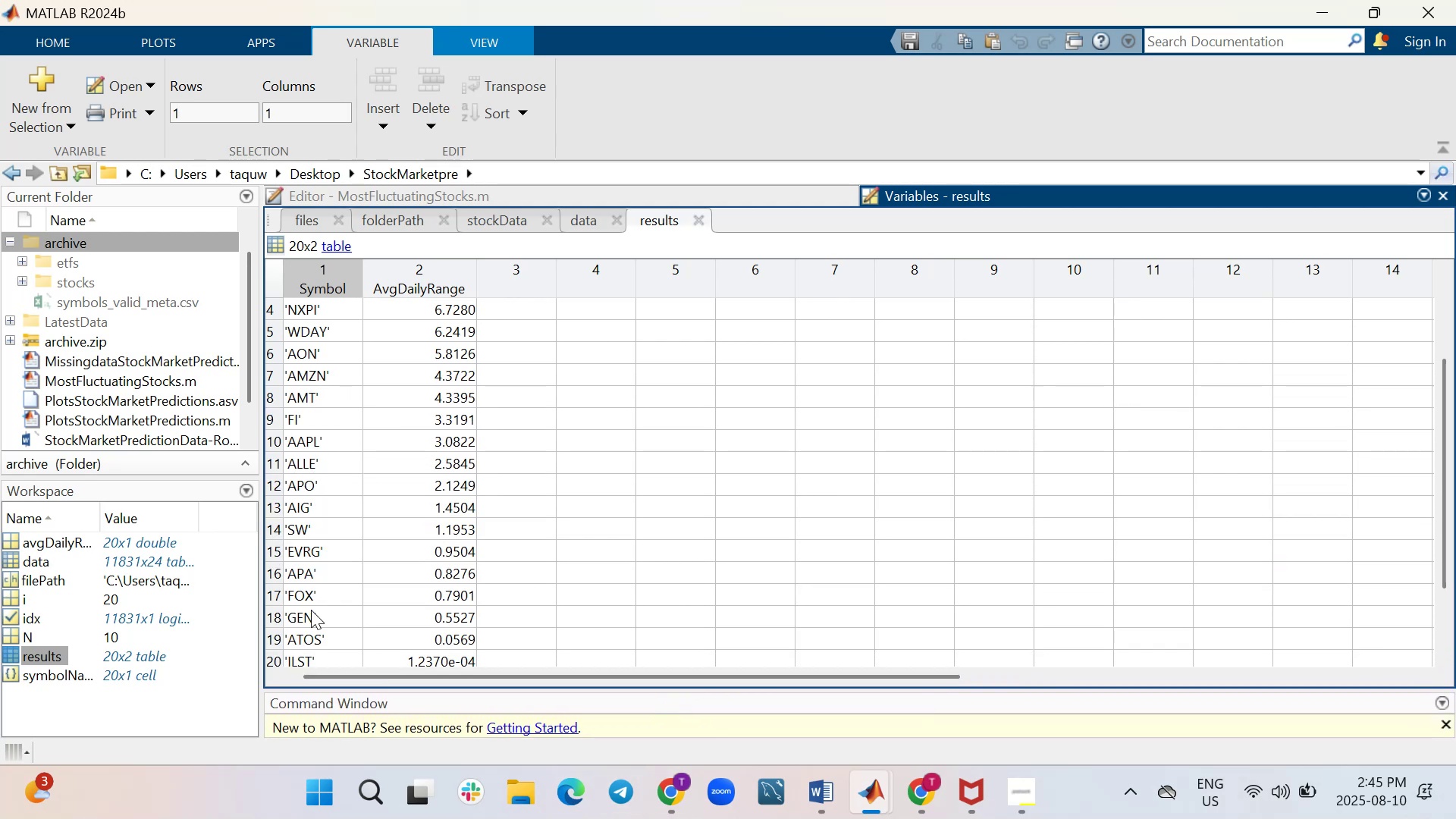 
scroll: coordinate [573, 492], scroll_direction: up, amount: 2.0
 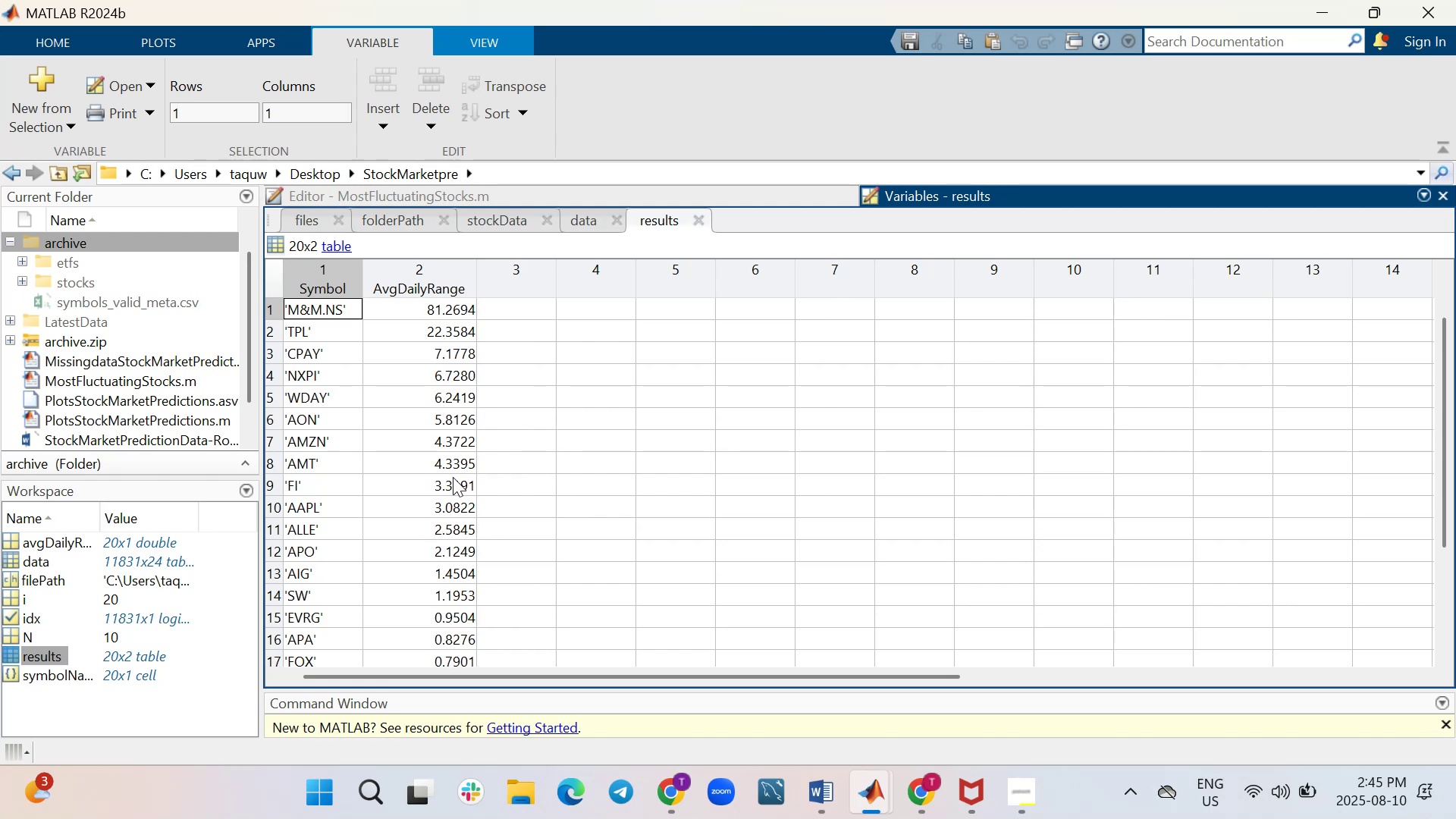 
scroll: coordinate [454, 608], scroll_direction: down, amount: 2.0
 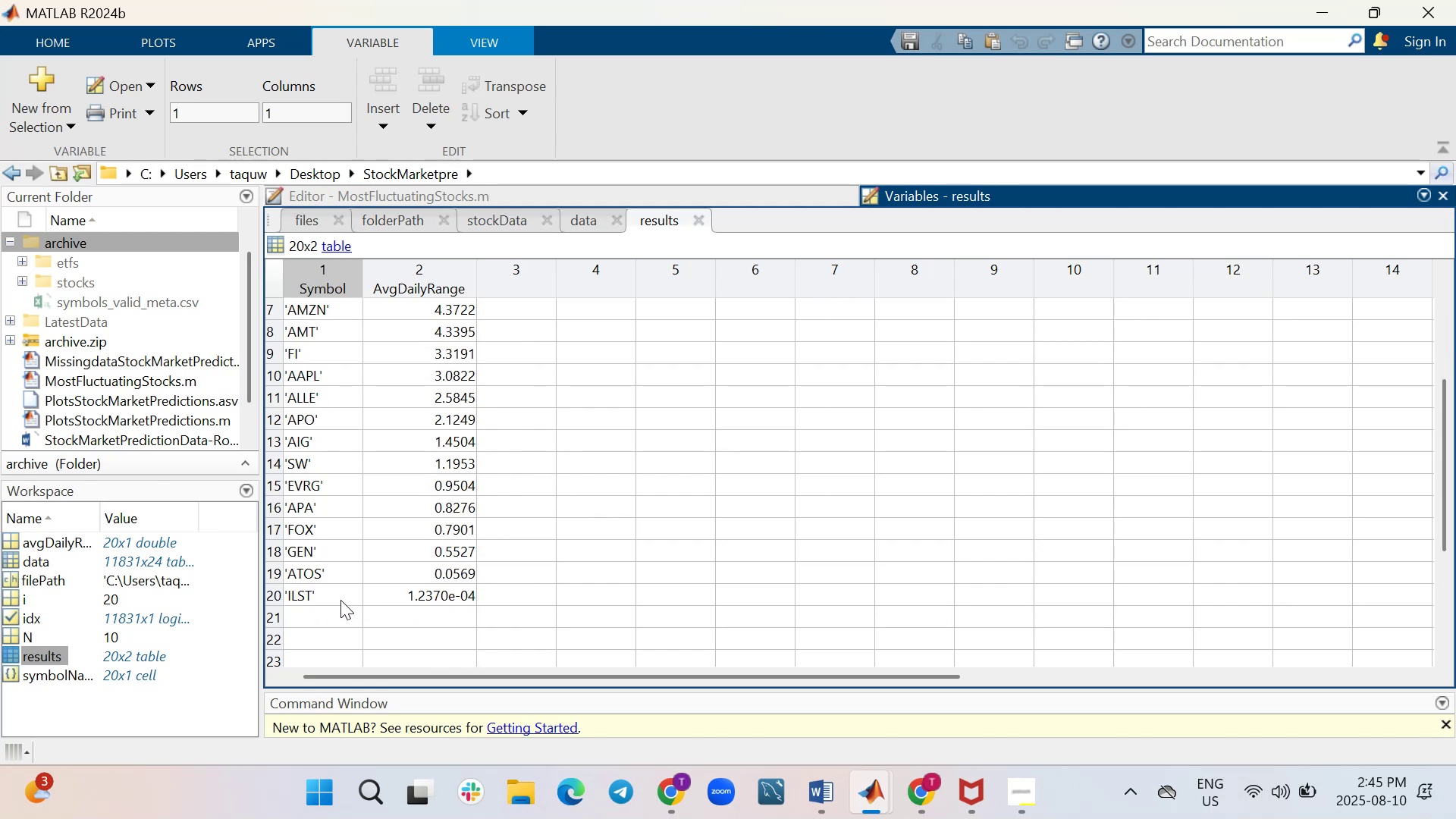 
scroll: coordinate [443, 576], scroll_direction: up, amount: 5.0
 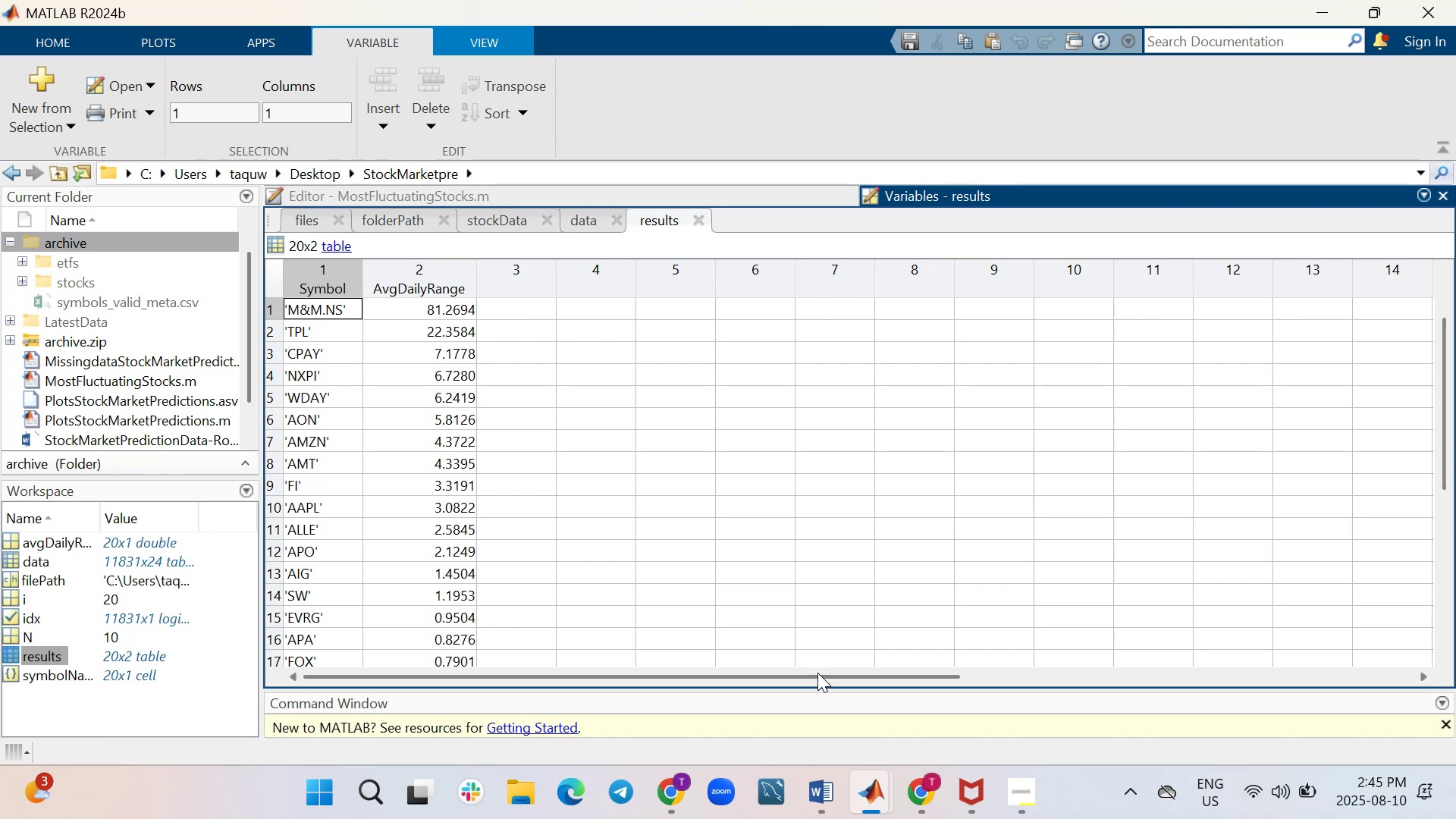 
wait(6.17)
 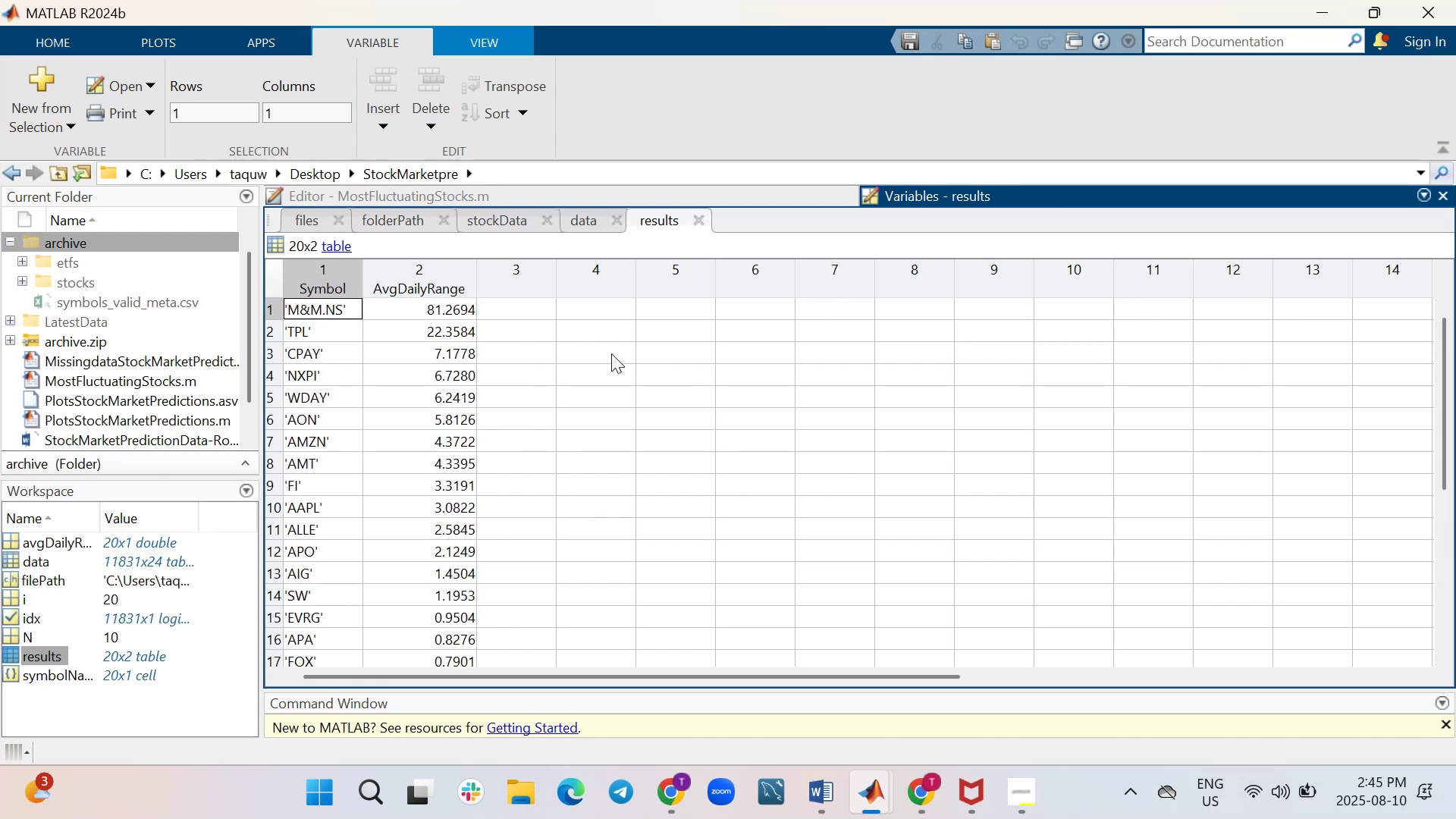 
left_click([984, 673])
 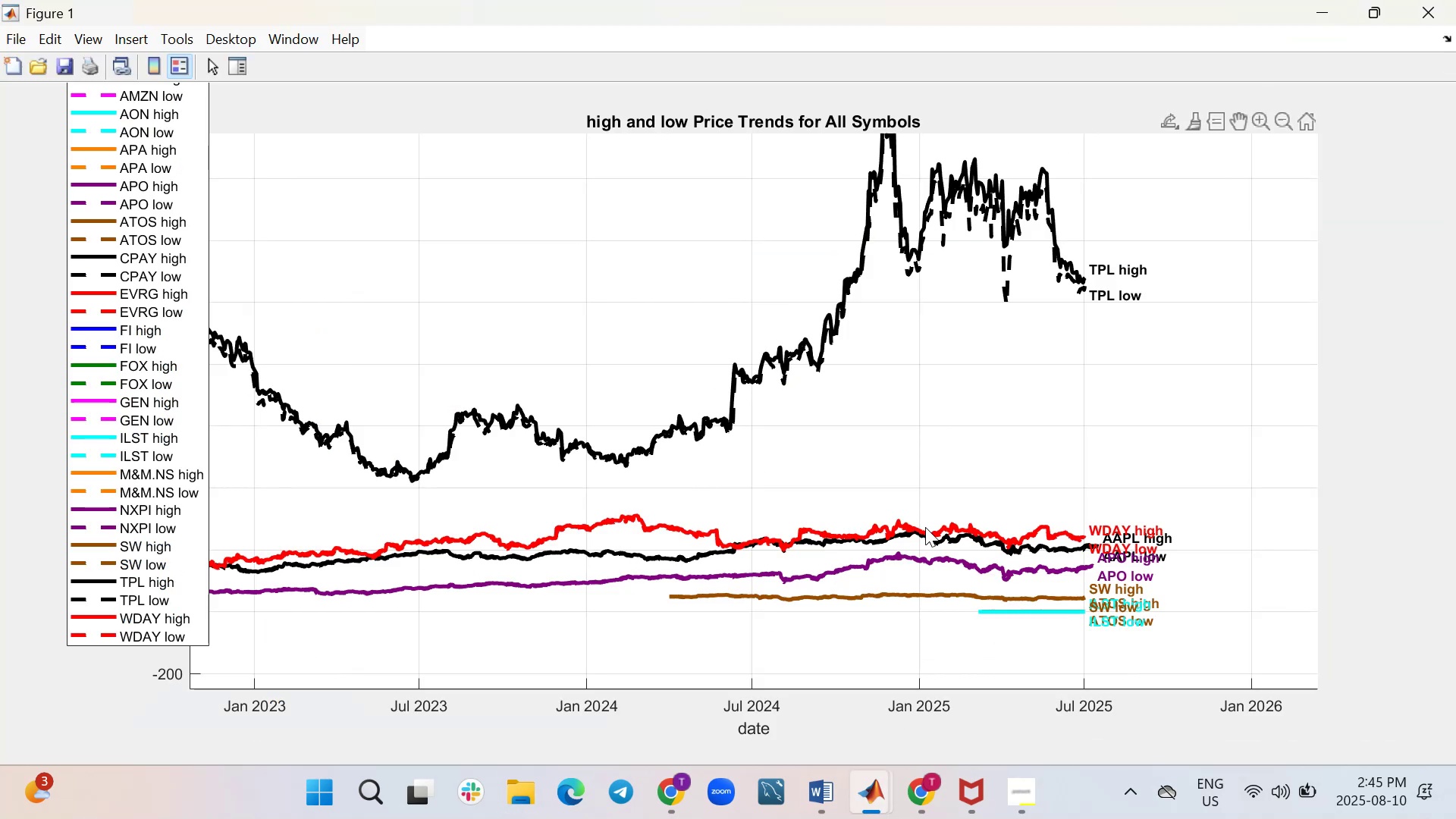 
wait(10.94)
 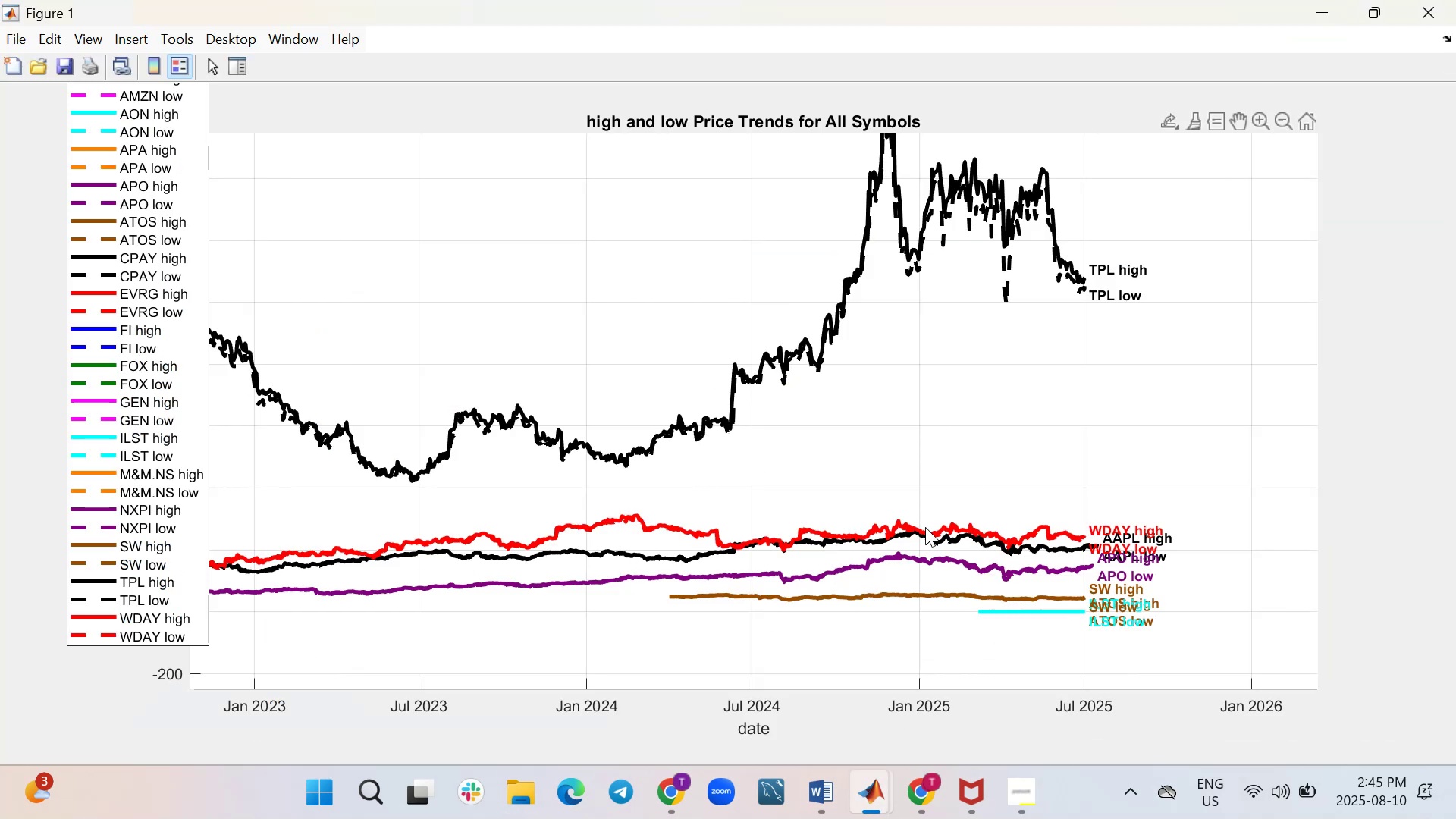 
left_click([685, 194])
 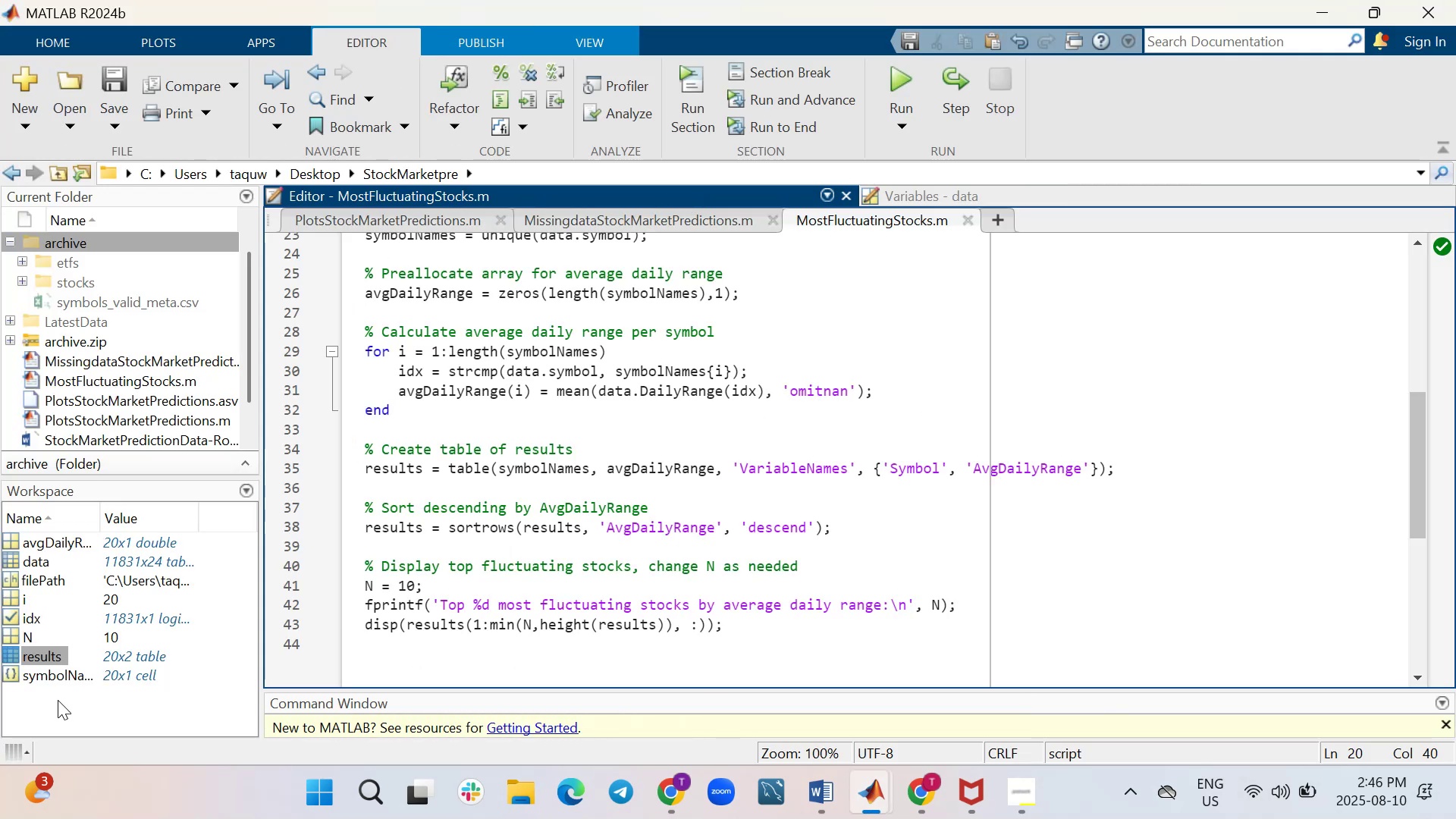 
mouse_move([43, 661])
 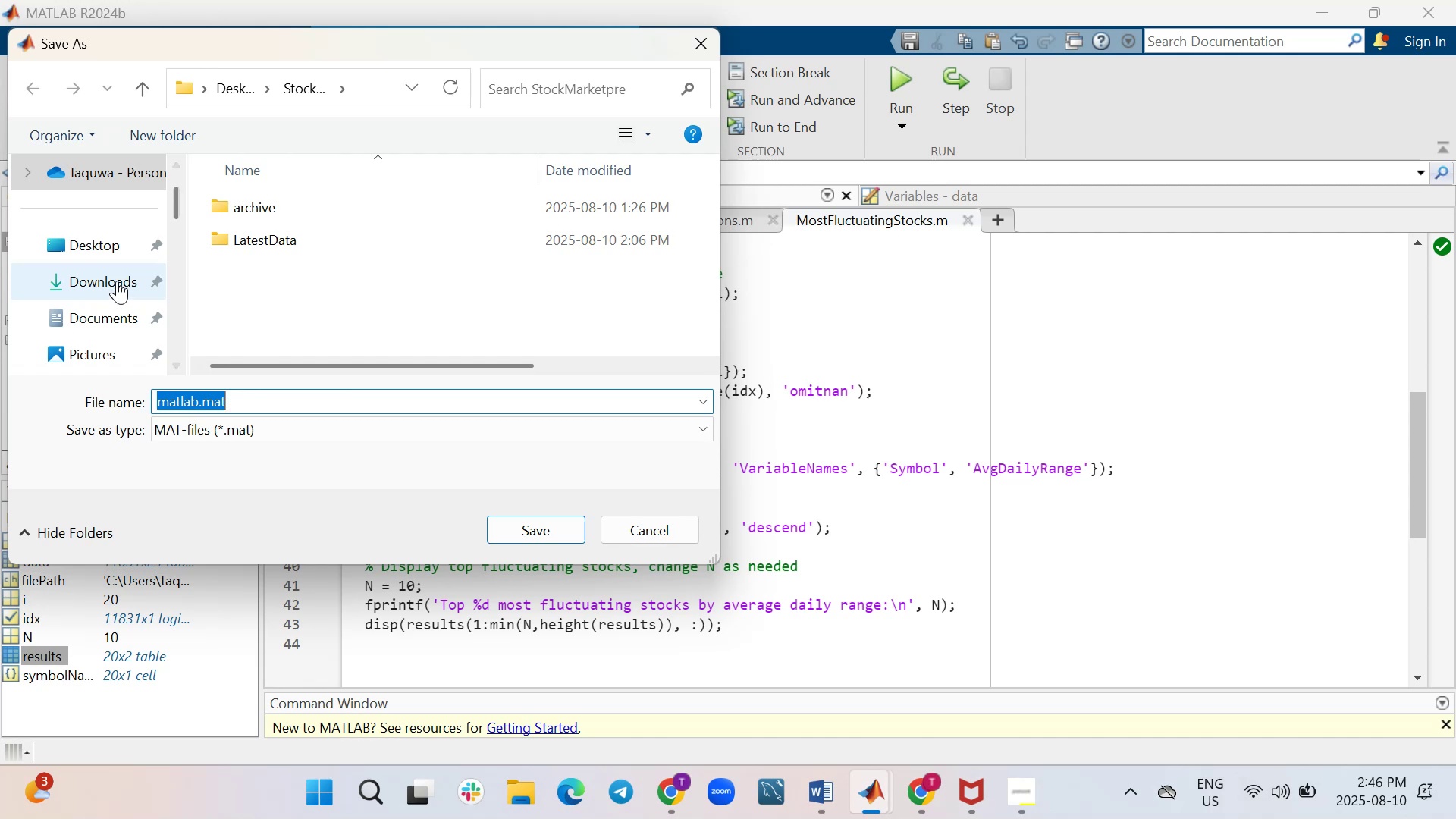 
wait(8.26)
 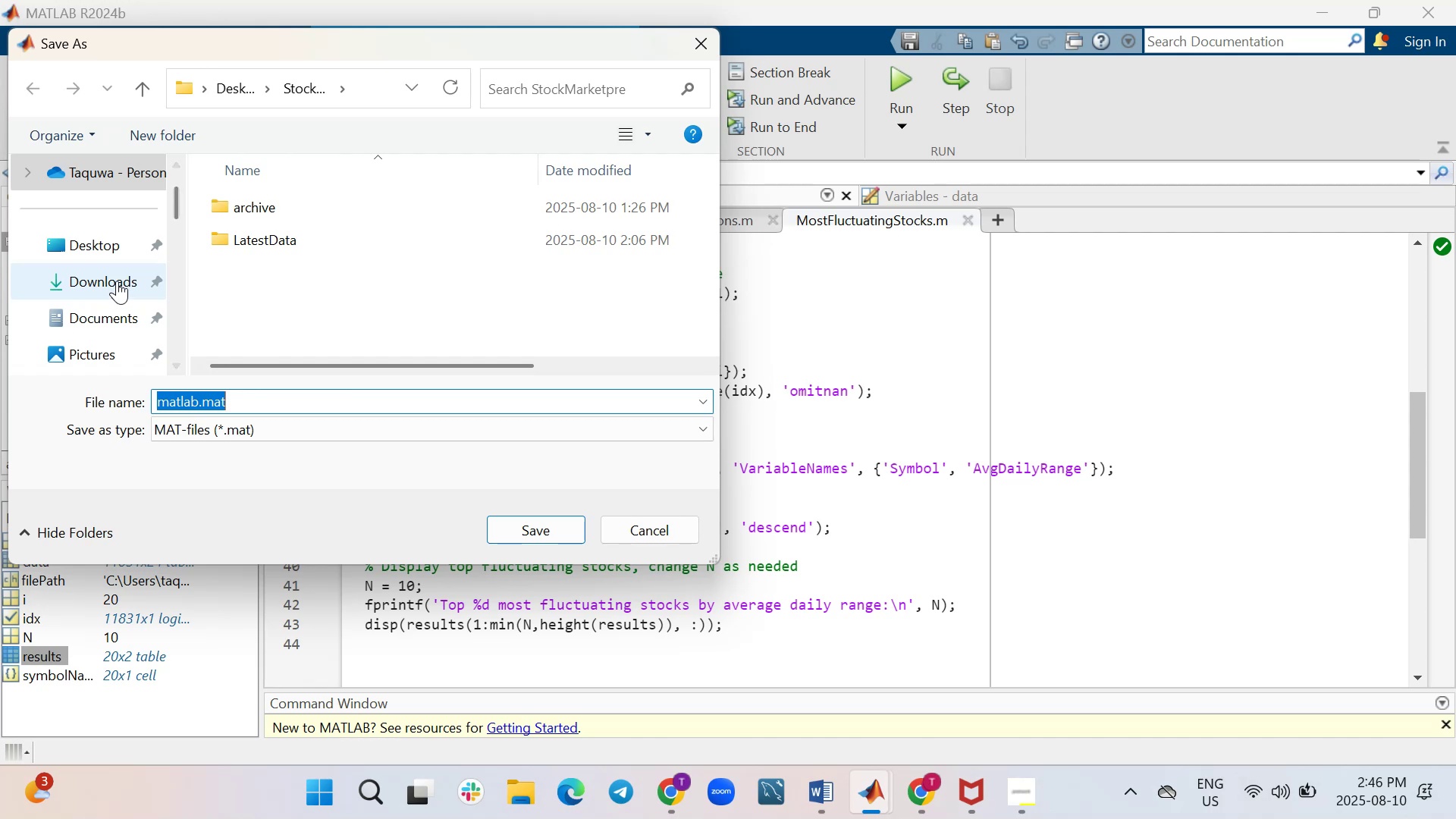 
scroll: coordinate [588, 324], scroll_direction: none, amount: 0.0
 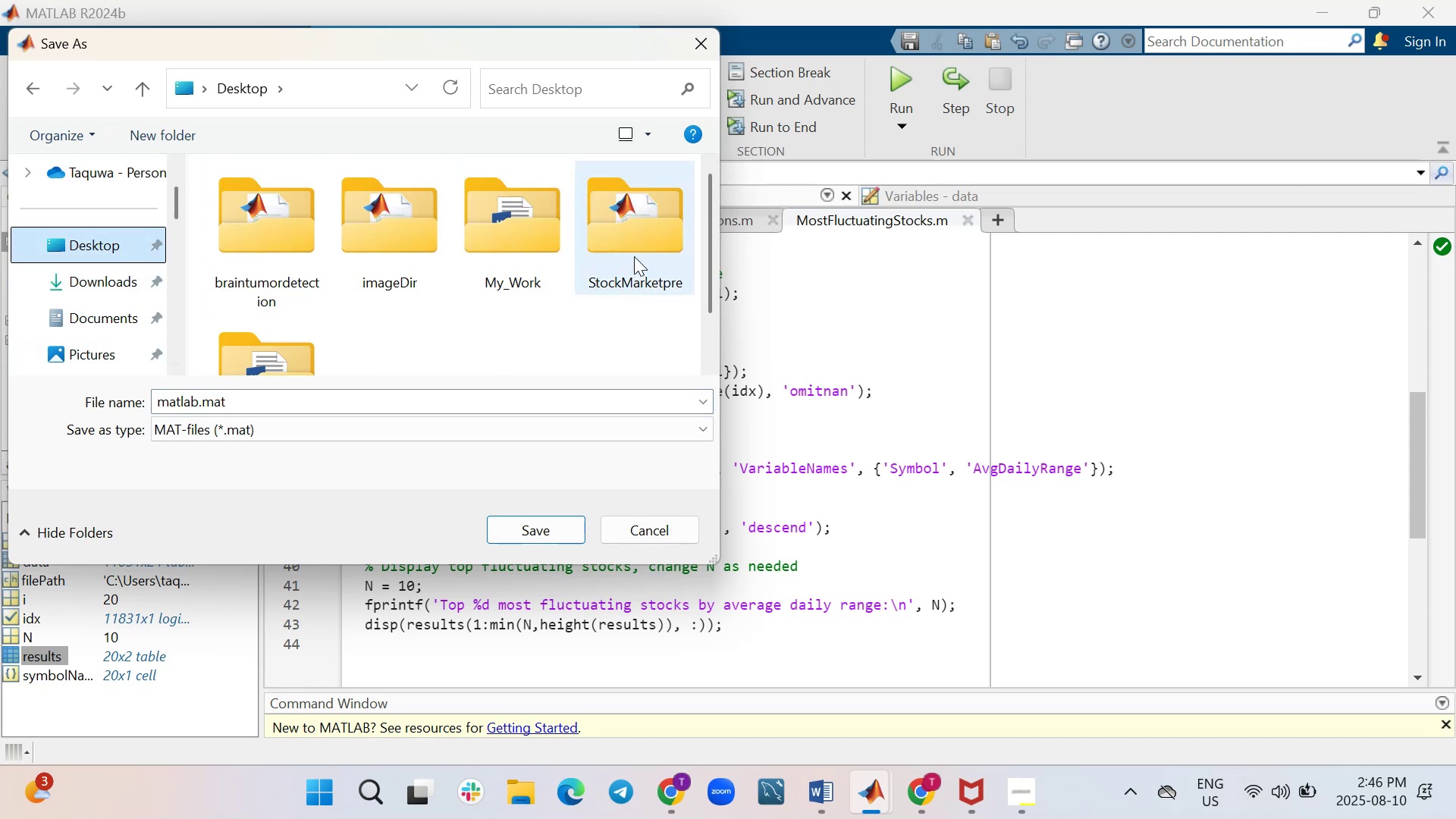 
double_click([635, 256])
 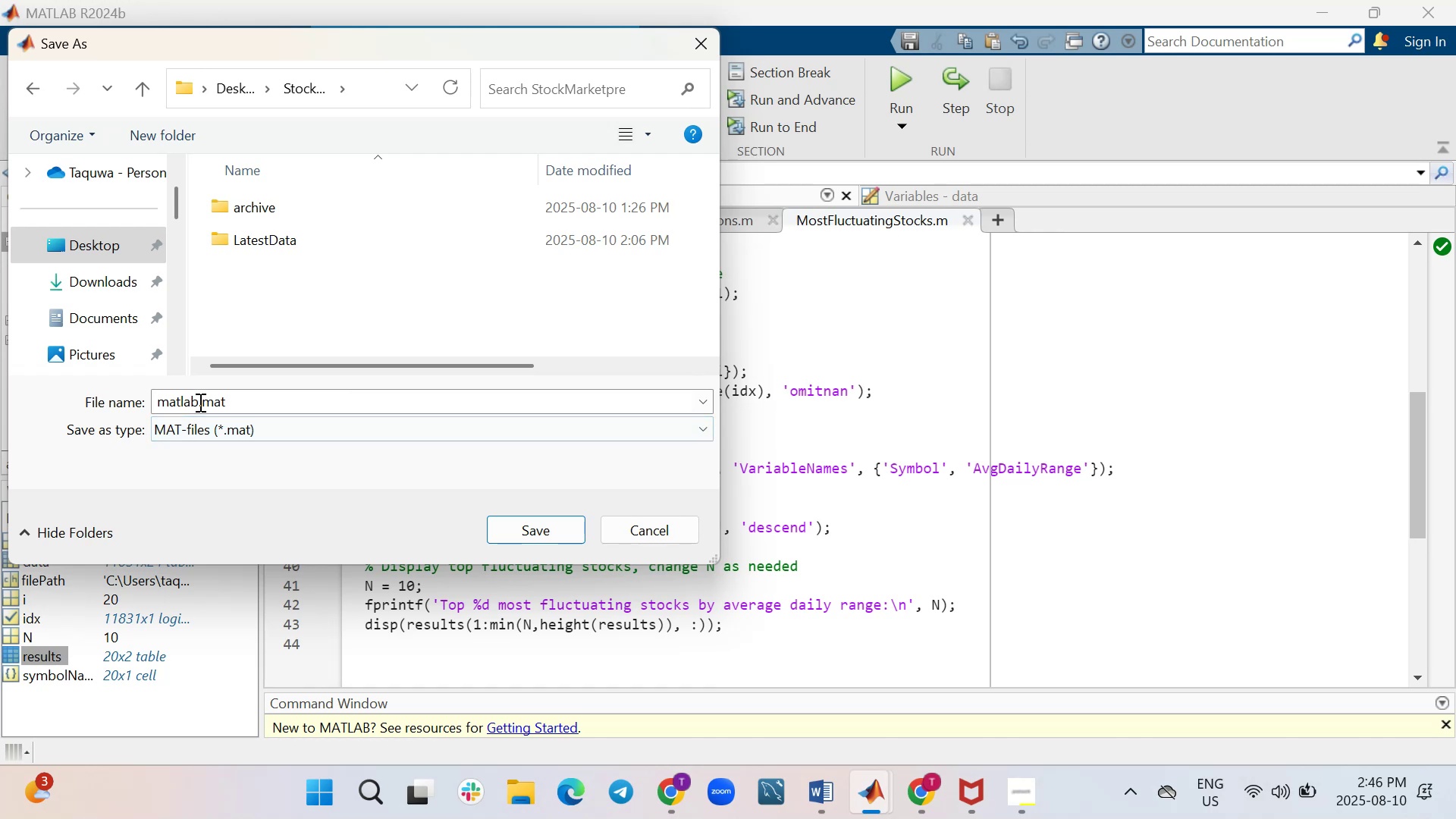 
wait(8.74)
 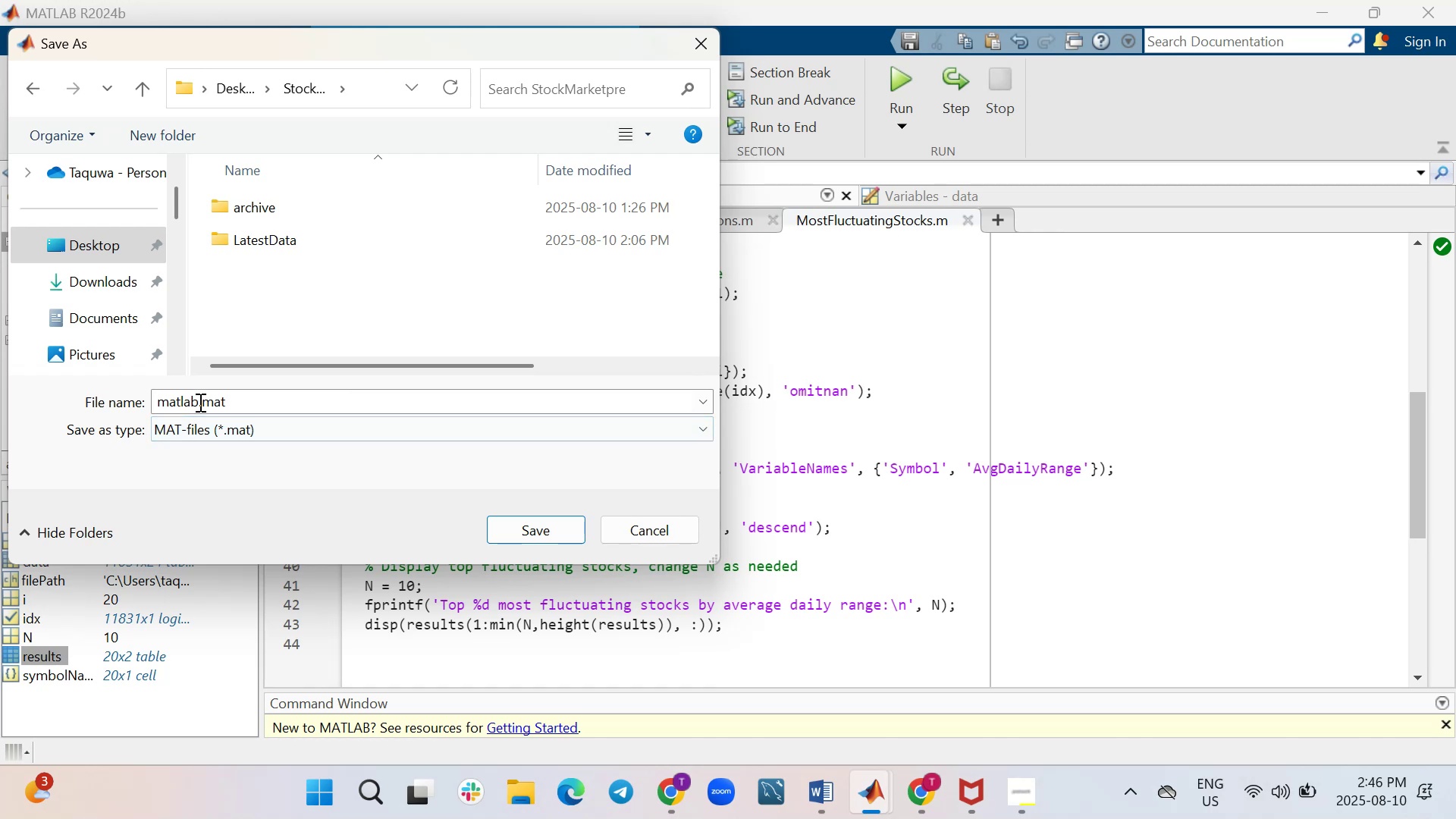 
hold_key(key=Backspace, duration=0.78)
 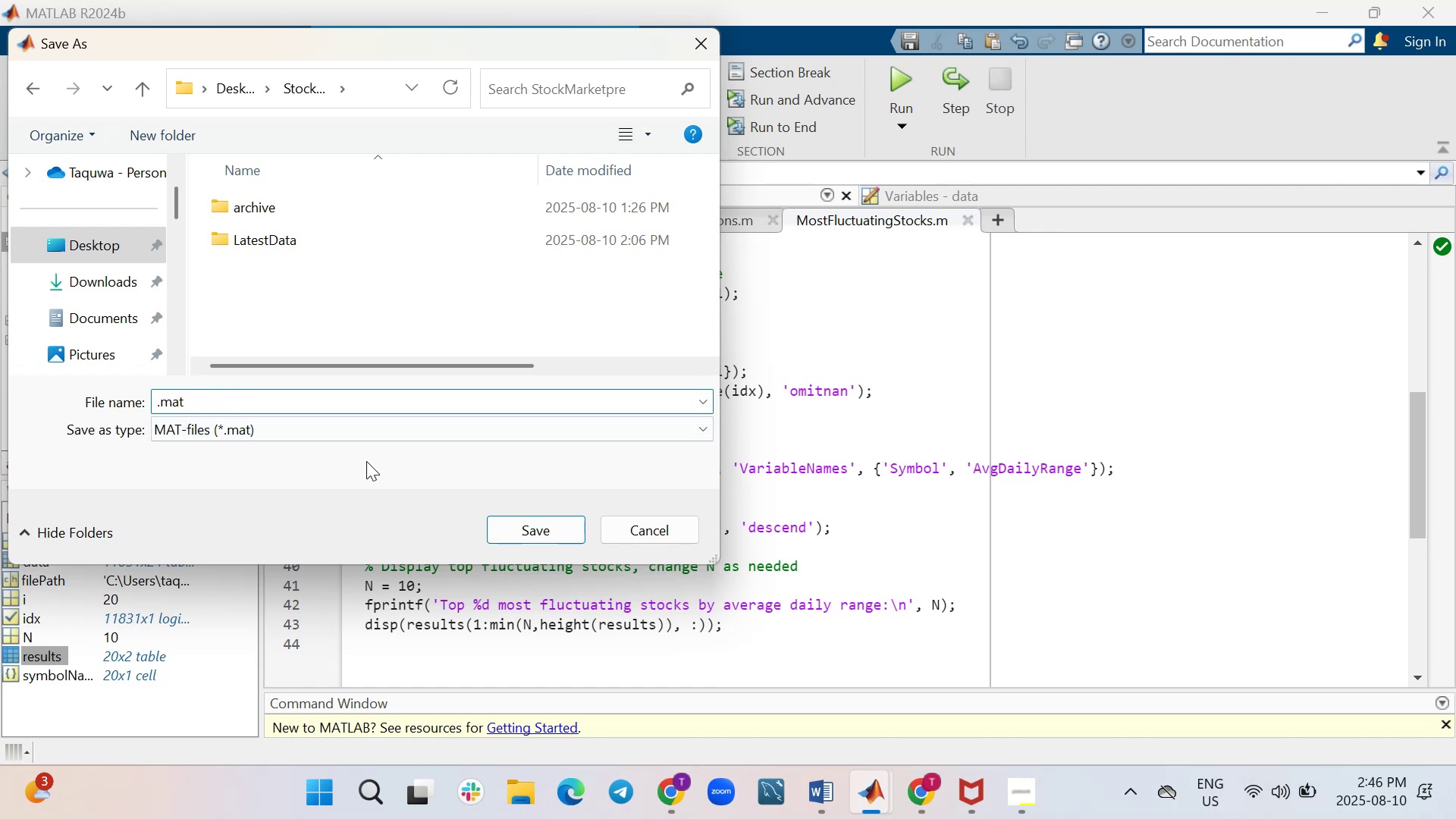 
type(s)
key(Backspace)
type(calculationsForMostStableData)
 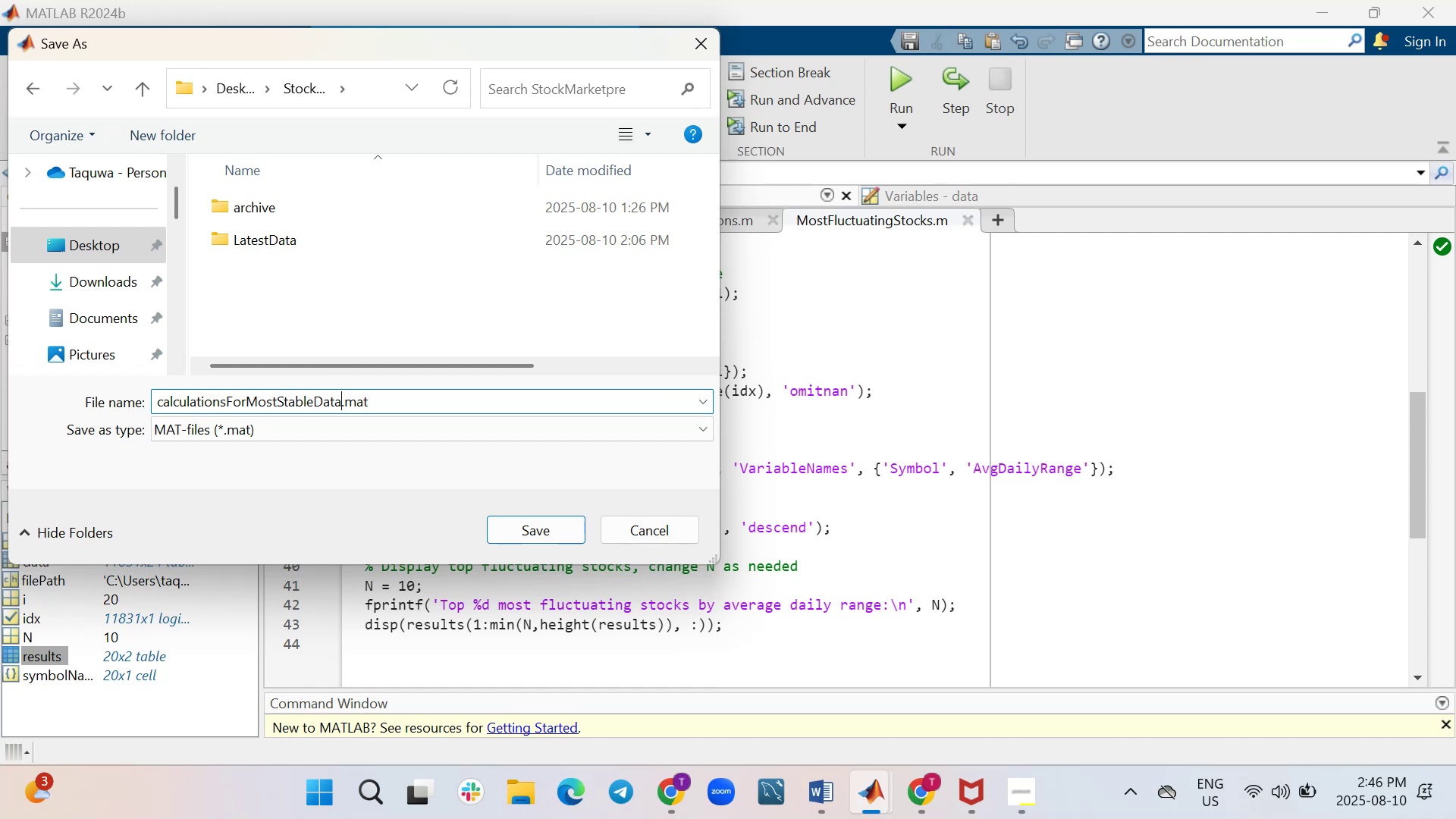 
wait(5.37)
 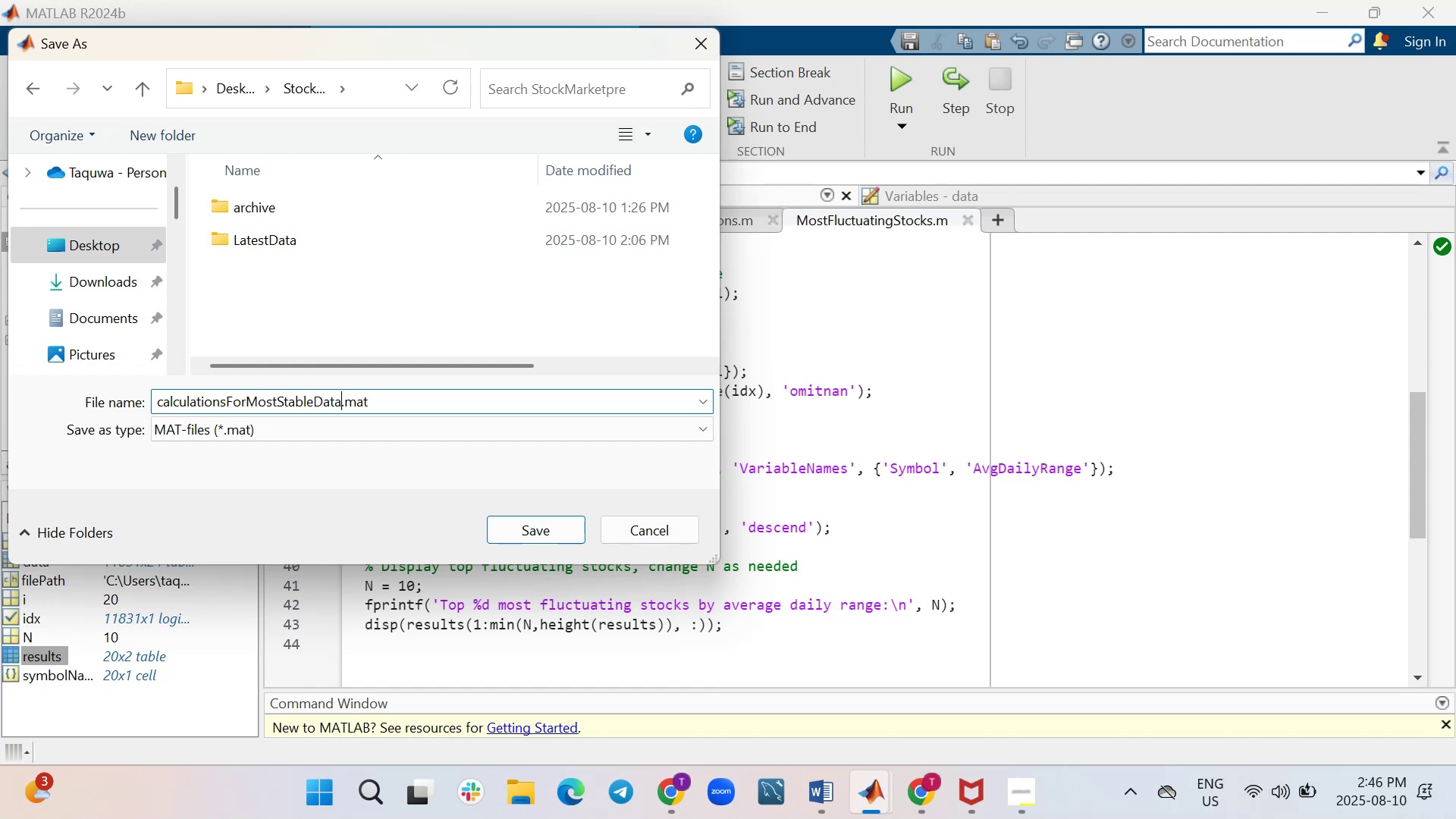 
left_click_drag(start_coordinate=[230, 96], to_coordinate=[234, 94])
 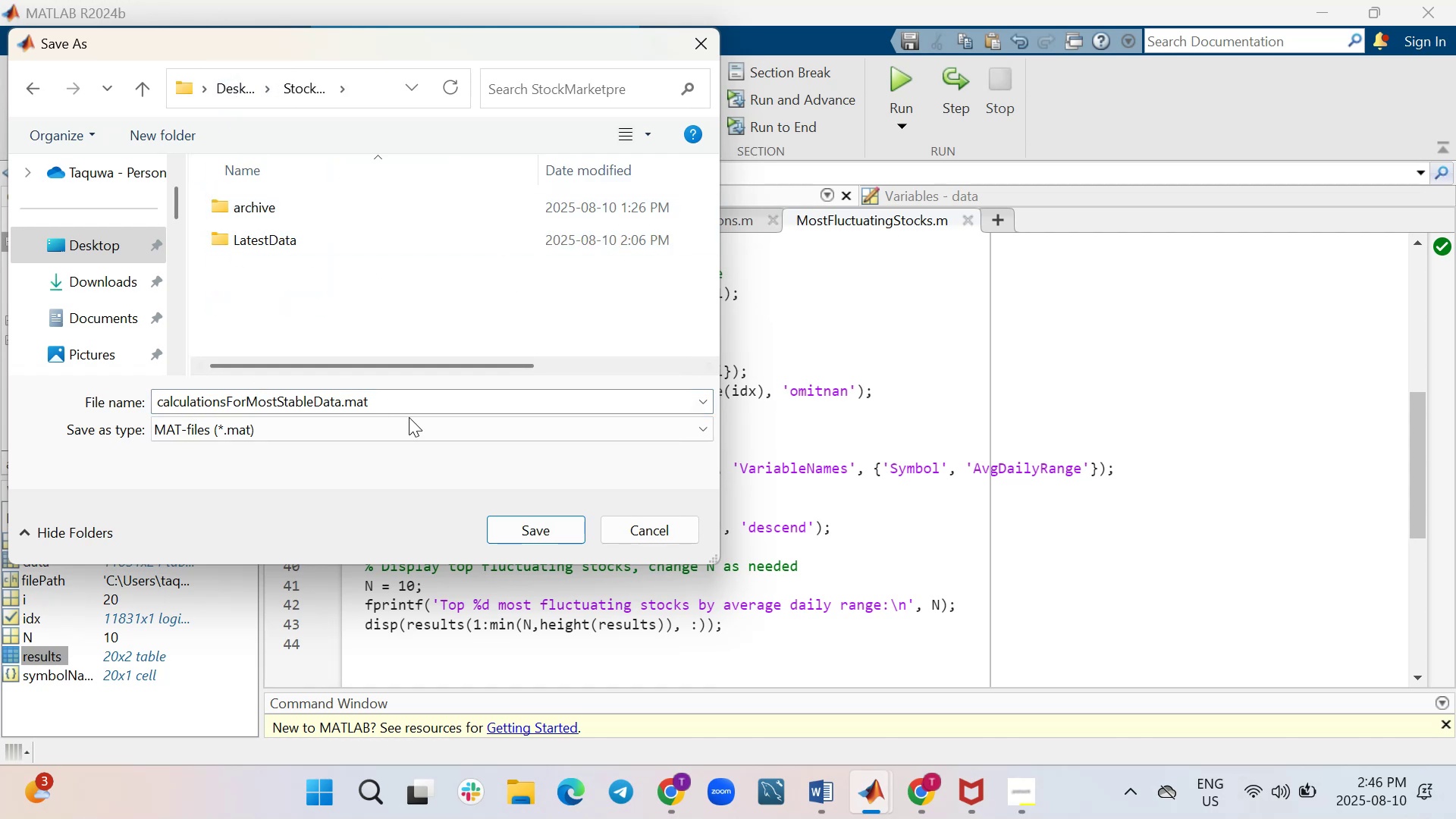 
wait(6.13)
 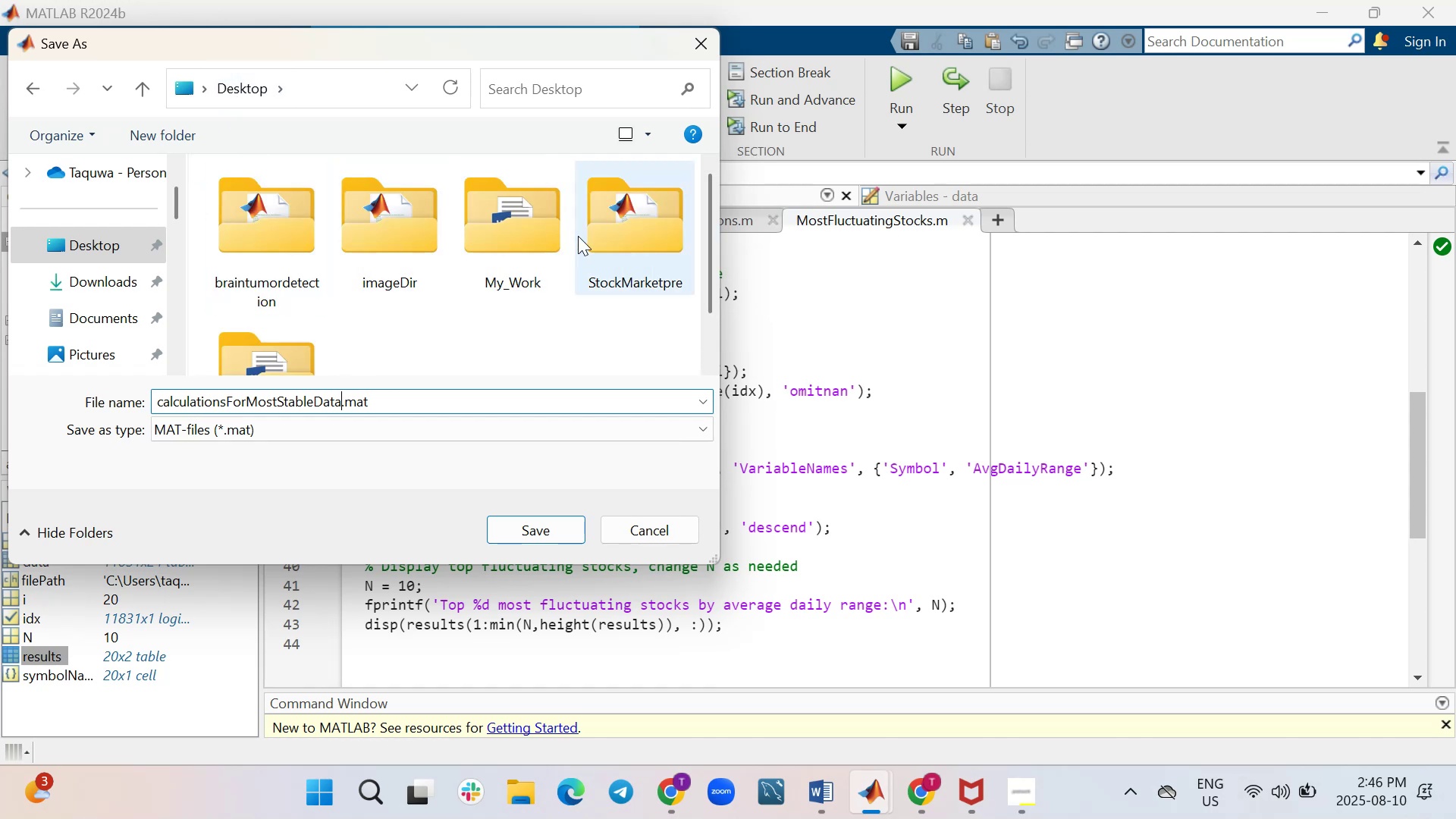 
left_click([527, 530])
 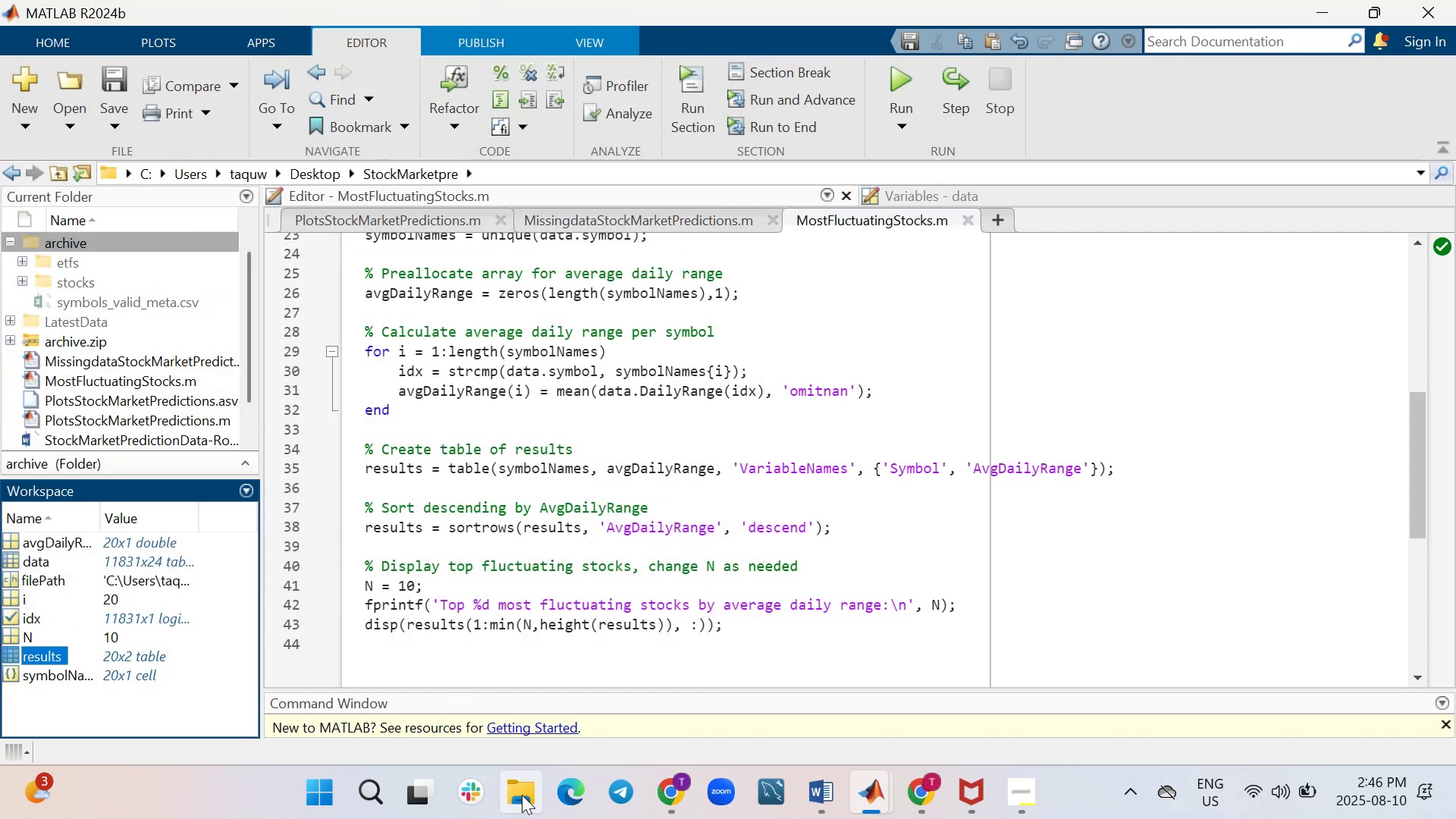 
left_click([522, 795])
 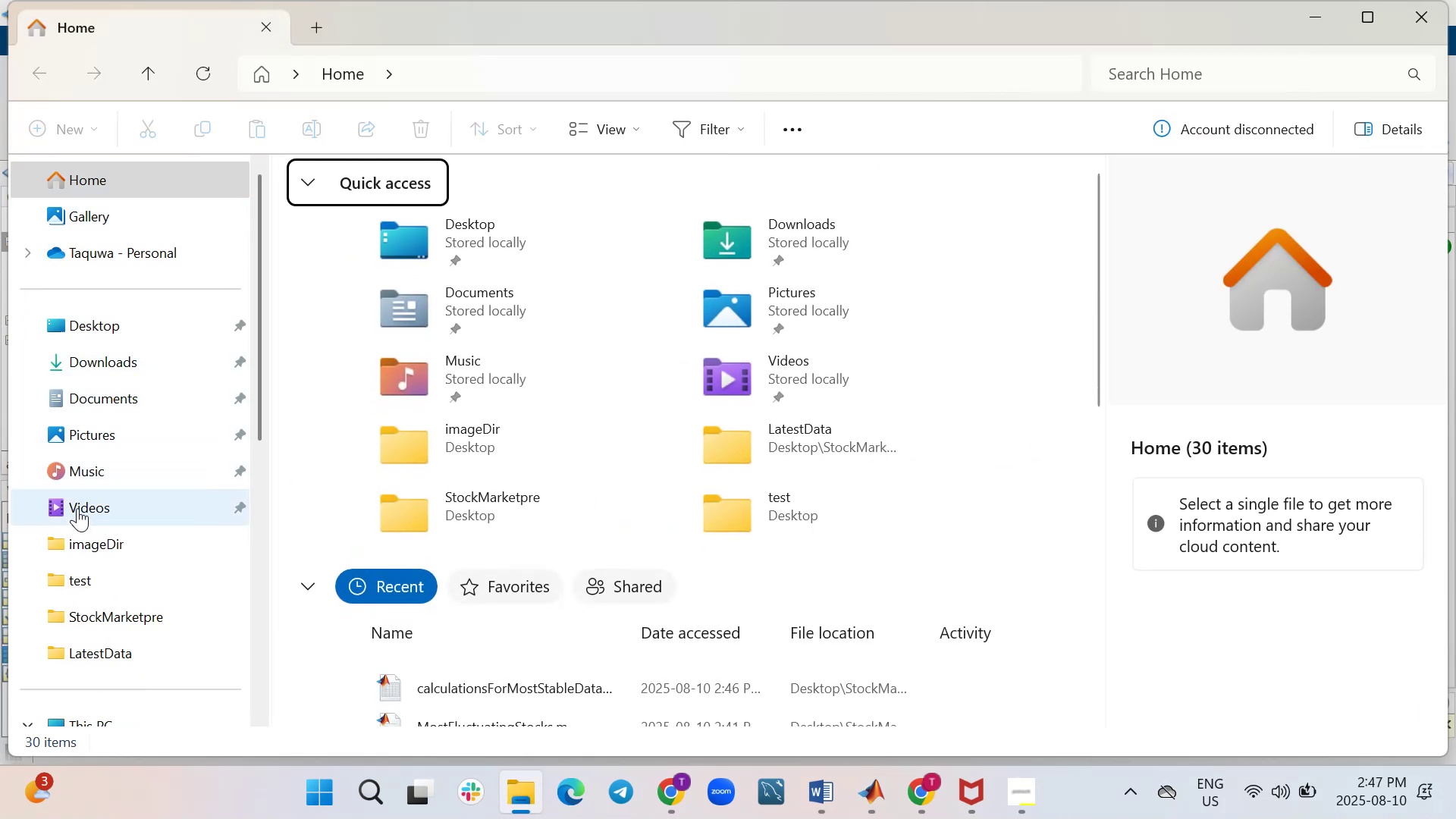 
wait(7.16)
 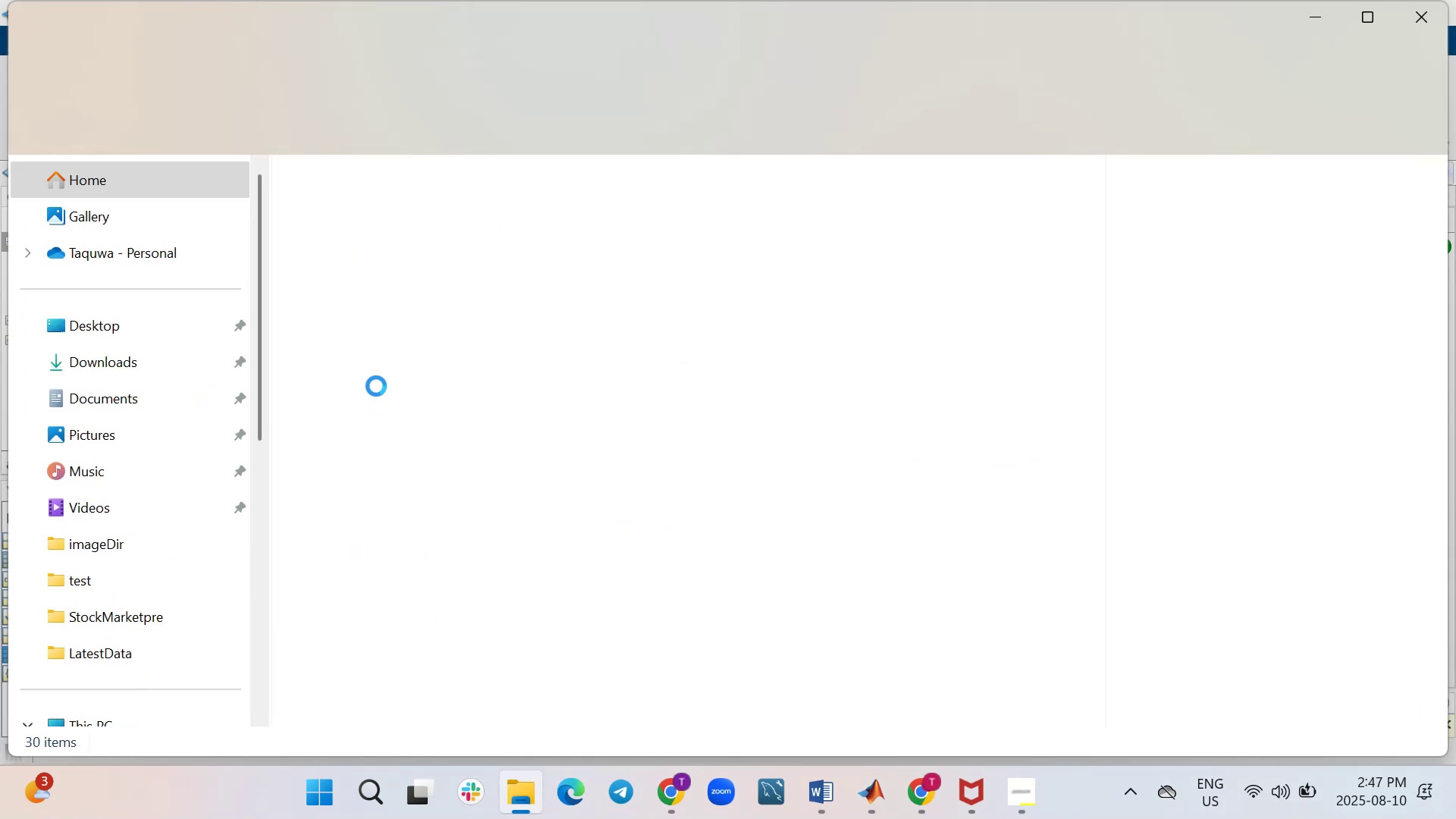 
left_click([83, 331])
 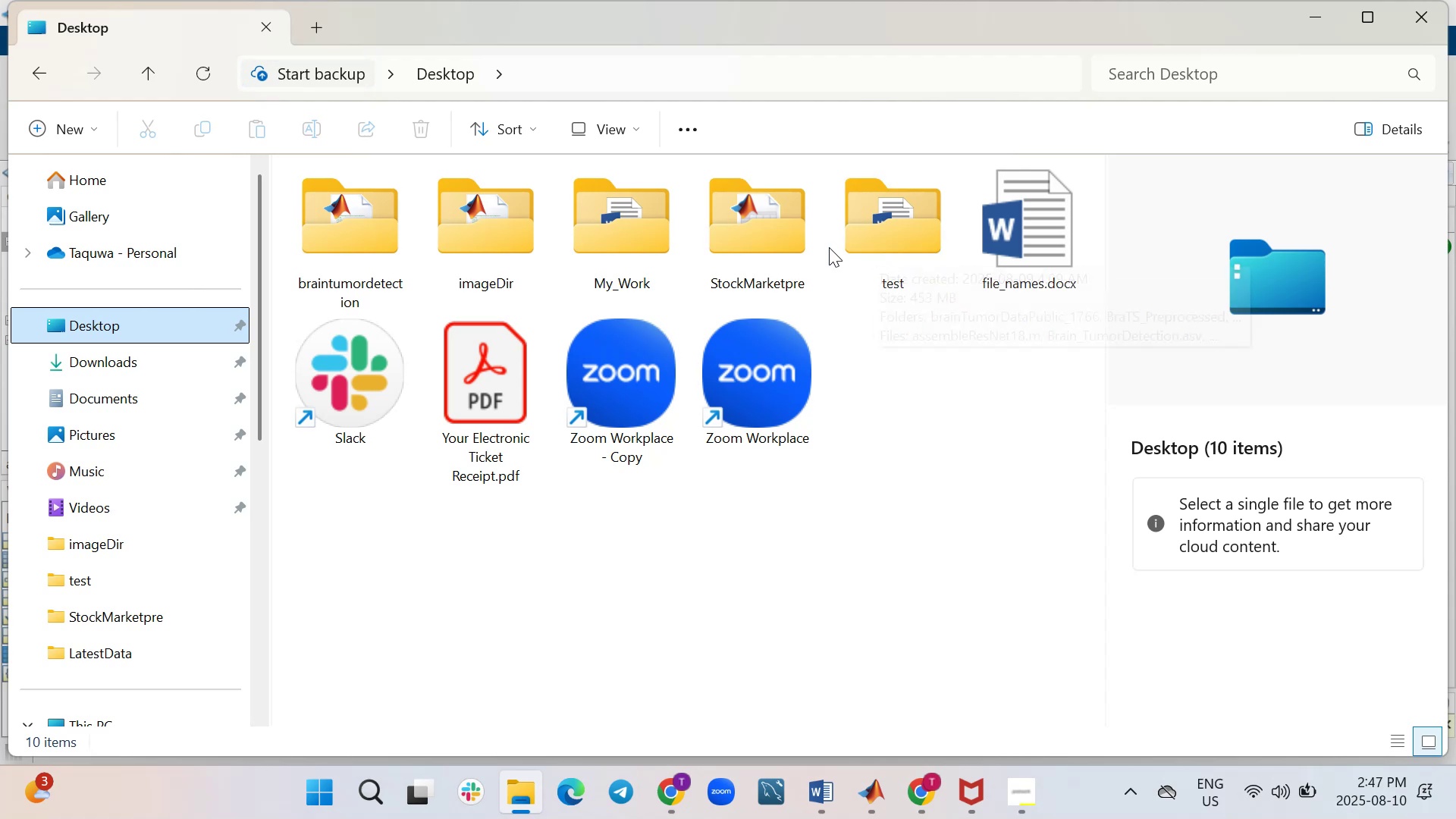 
left_click([746, 235])
 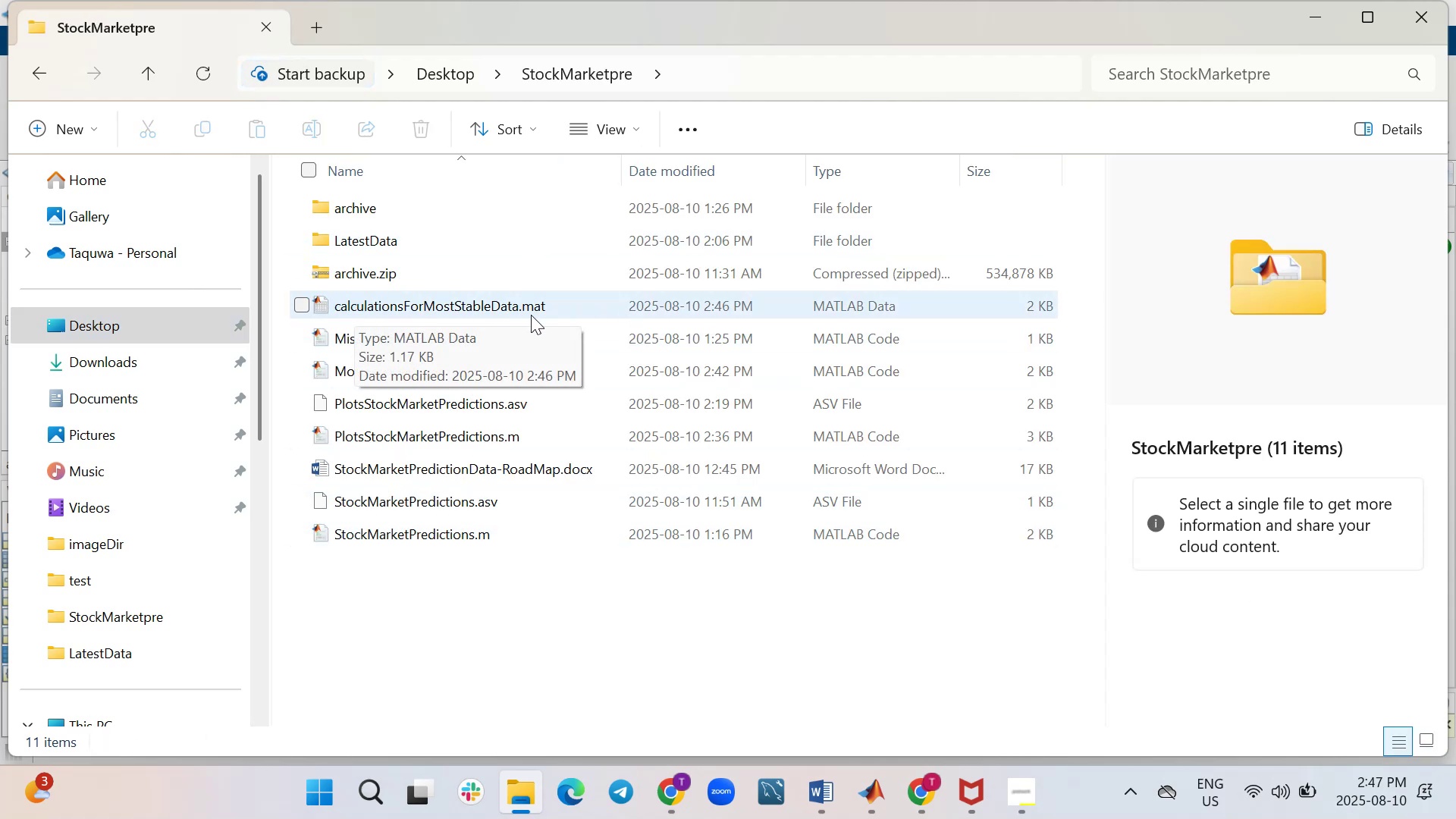 
wait(12.41)
 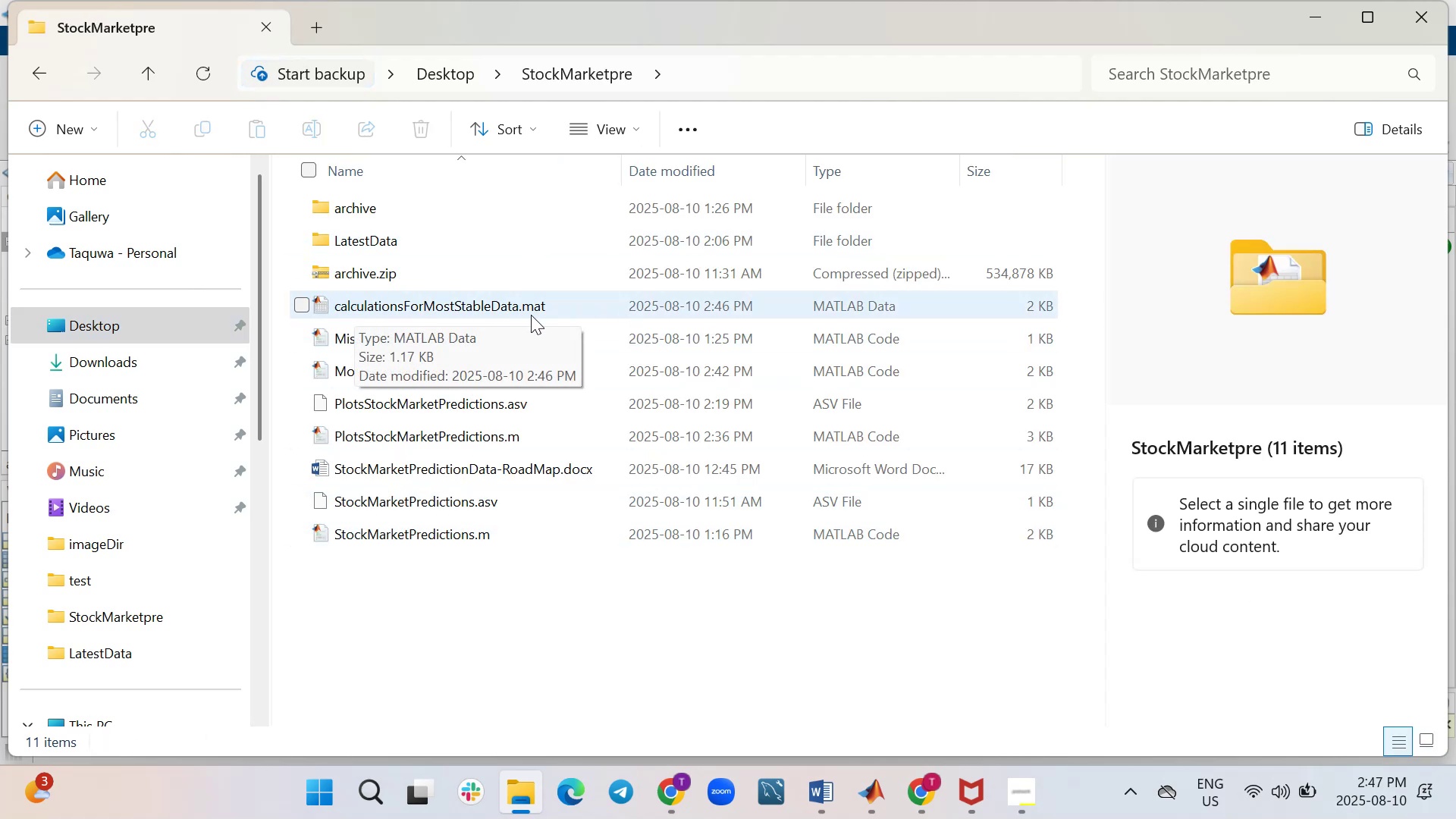 
left_click_drag(start_coordinate=[762, 689], to_coordinate=[745, 387])
 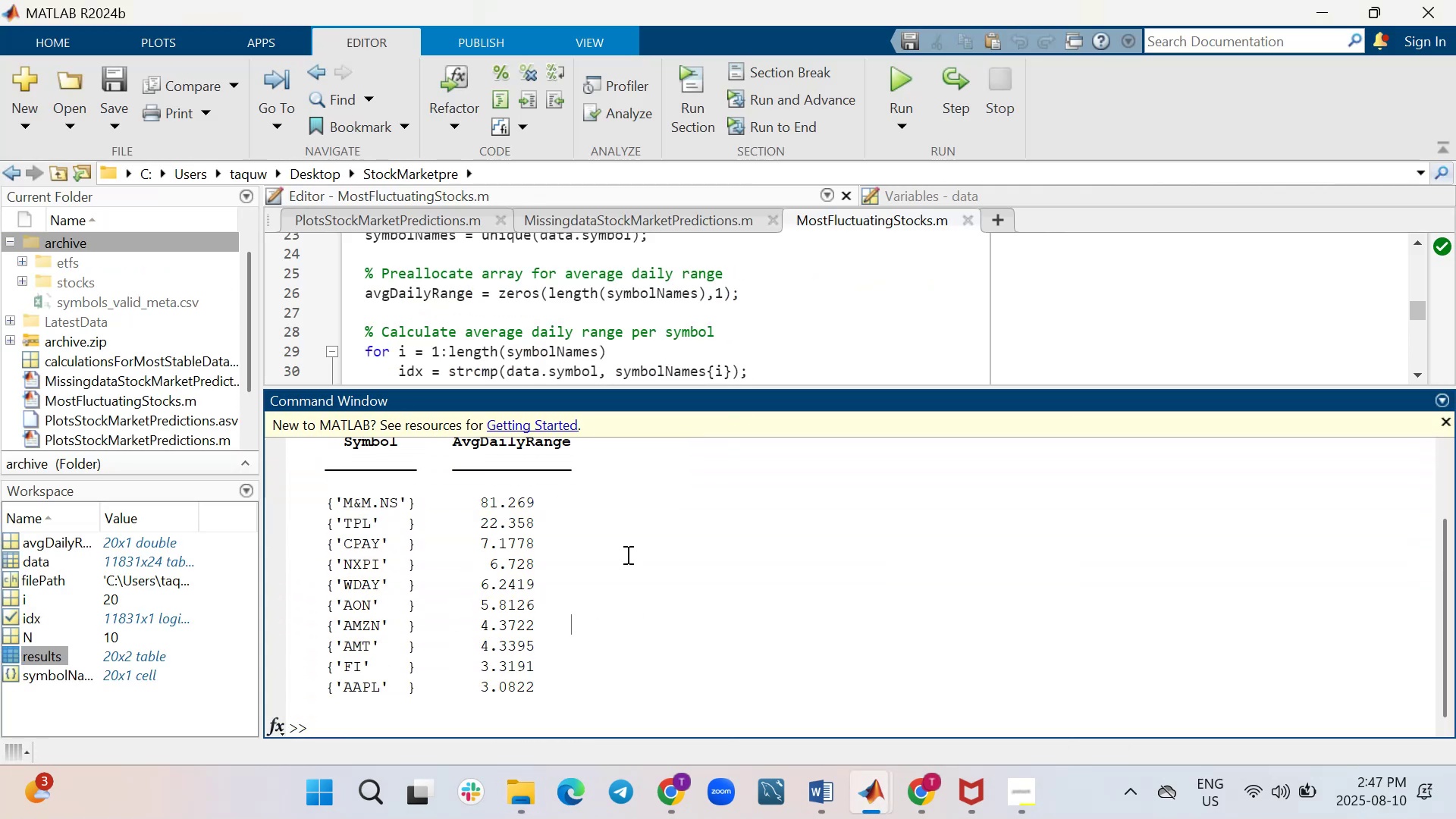 
scroll: coordinate [688, 607], scroll_direction: up, amount: 2.0
 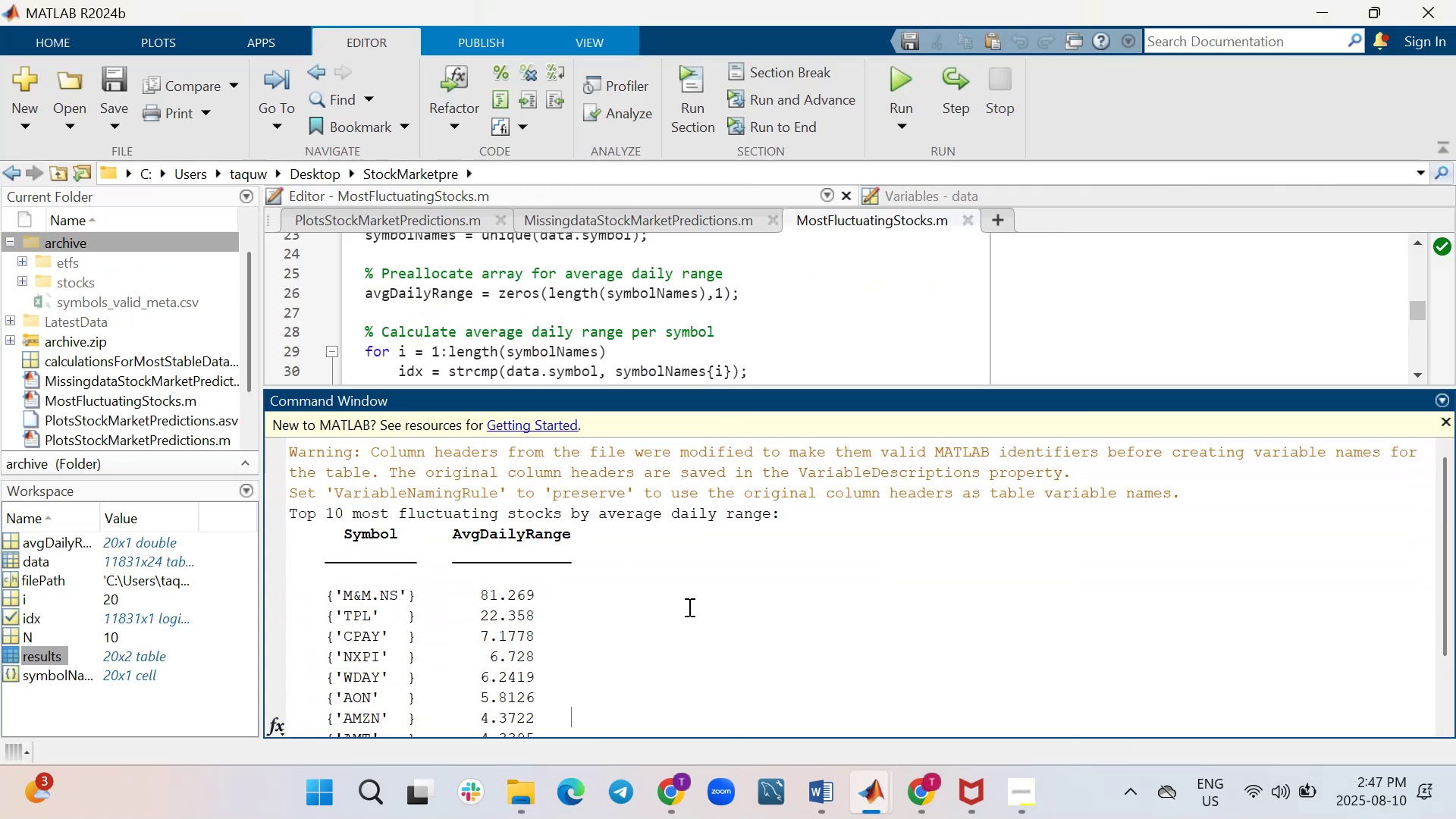 
scroll: coordinate [730, 497], scroll_direction: down, amount: 4.0
 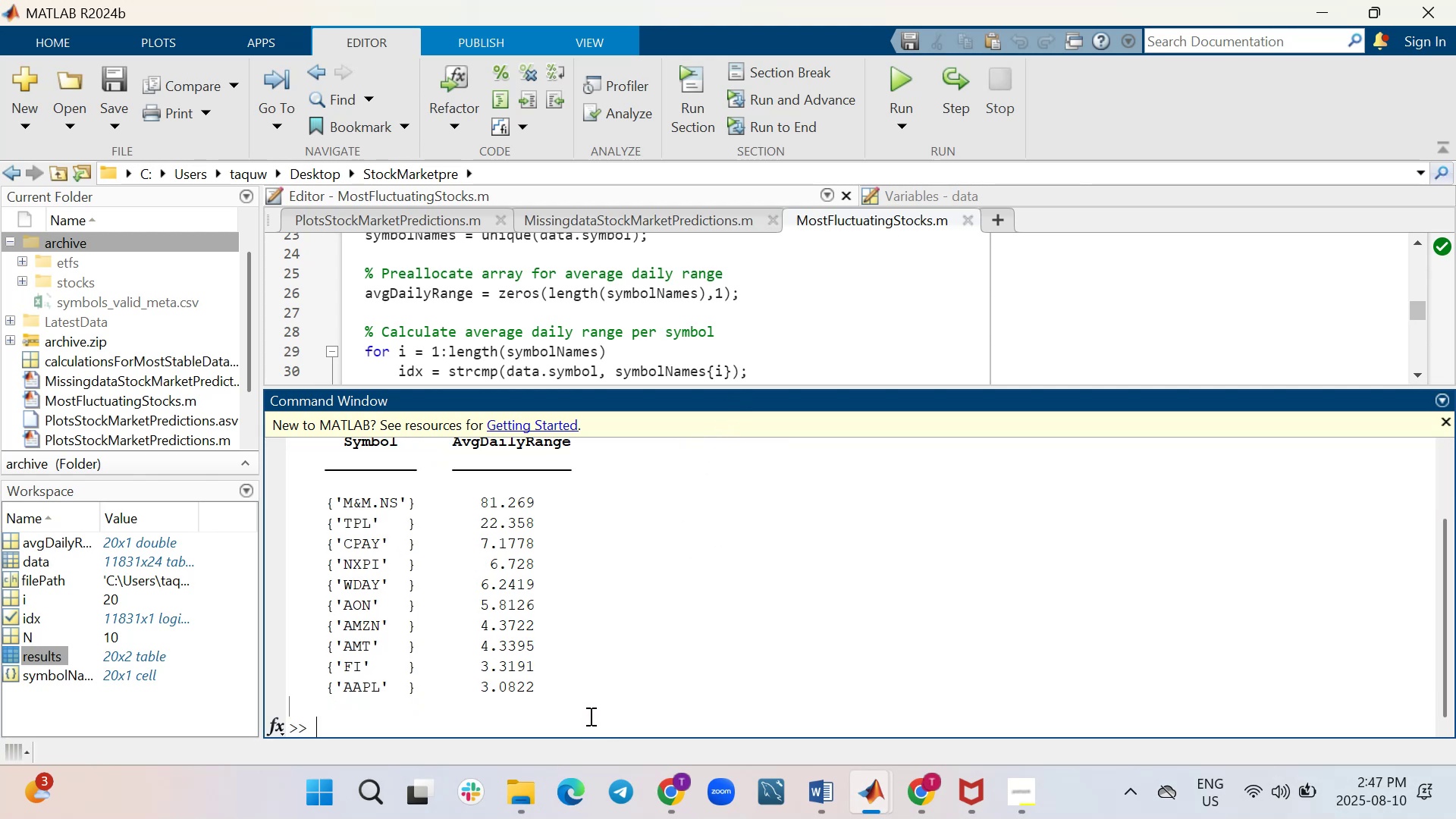 
type(plot)
 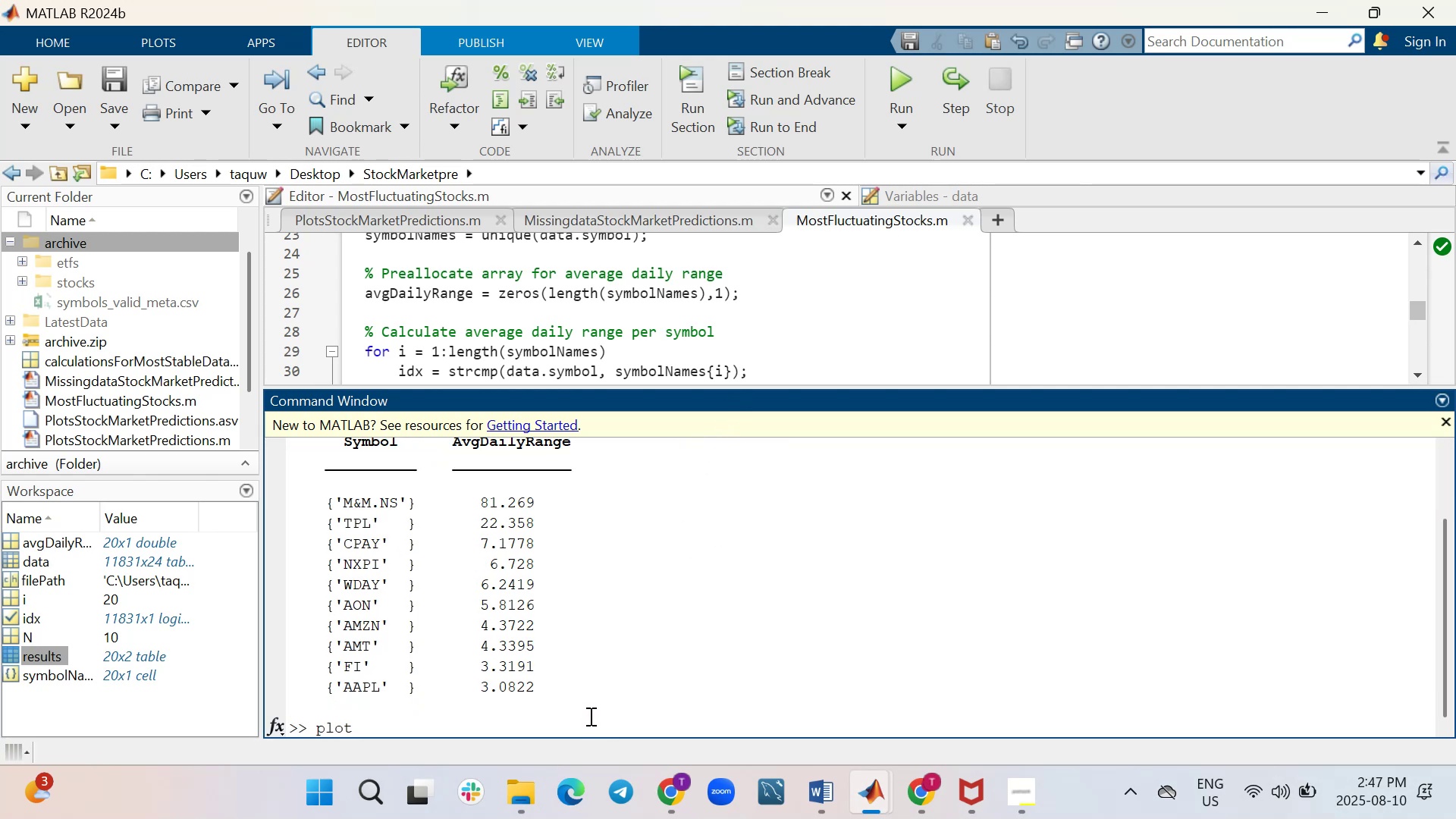 
type((results))
 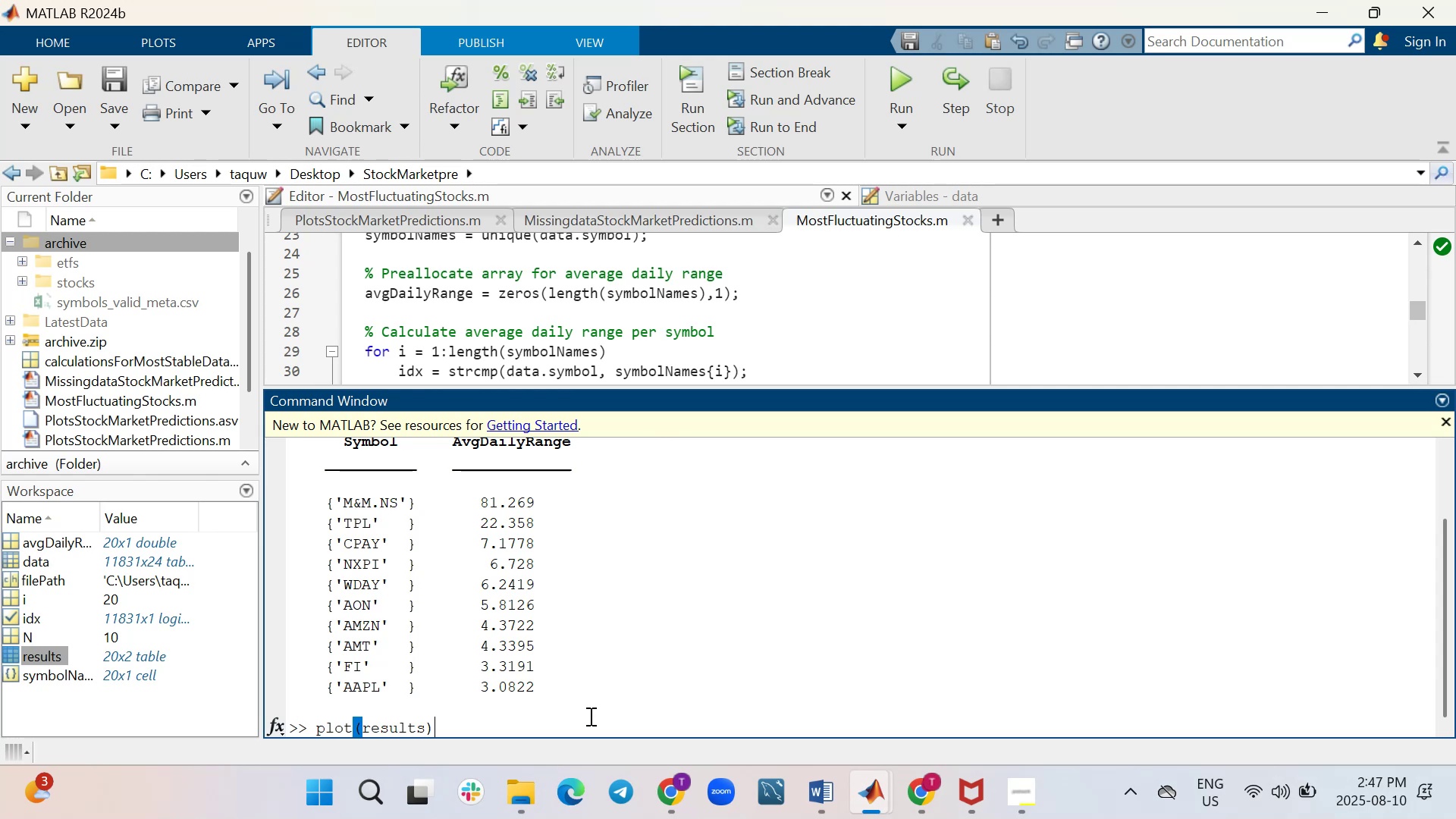 
key(Enter)
 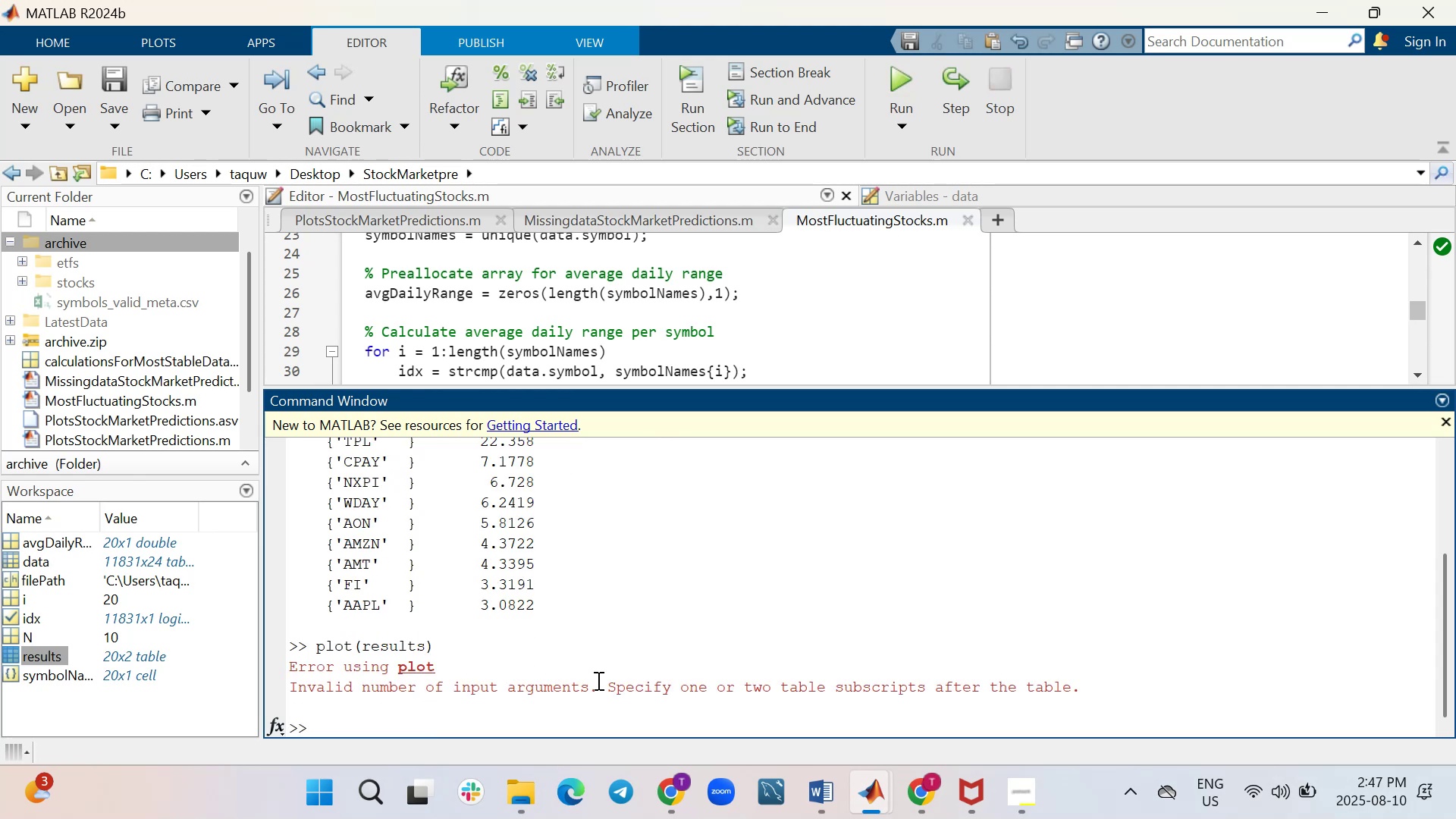 
scroll: coordinate [693, 334], scroll_direction: down, amount: 1.0
 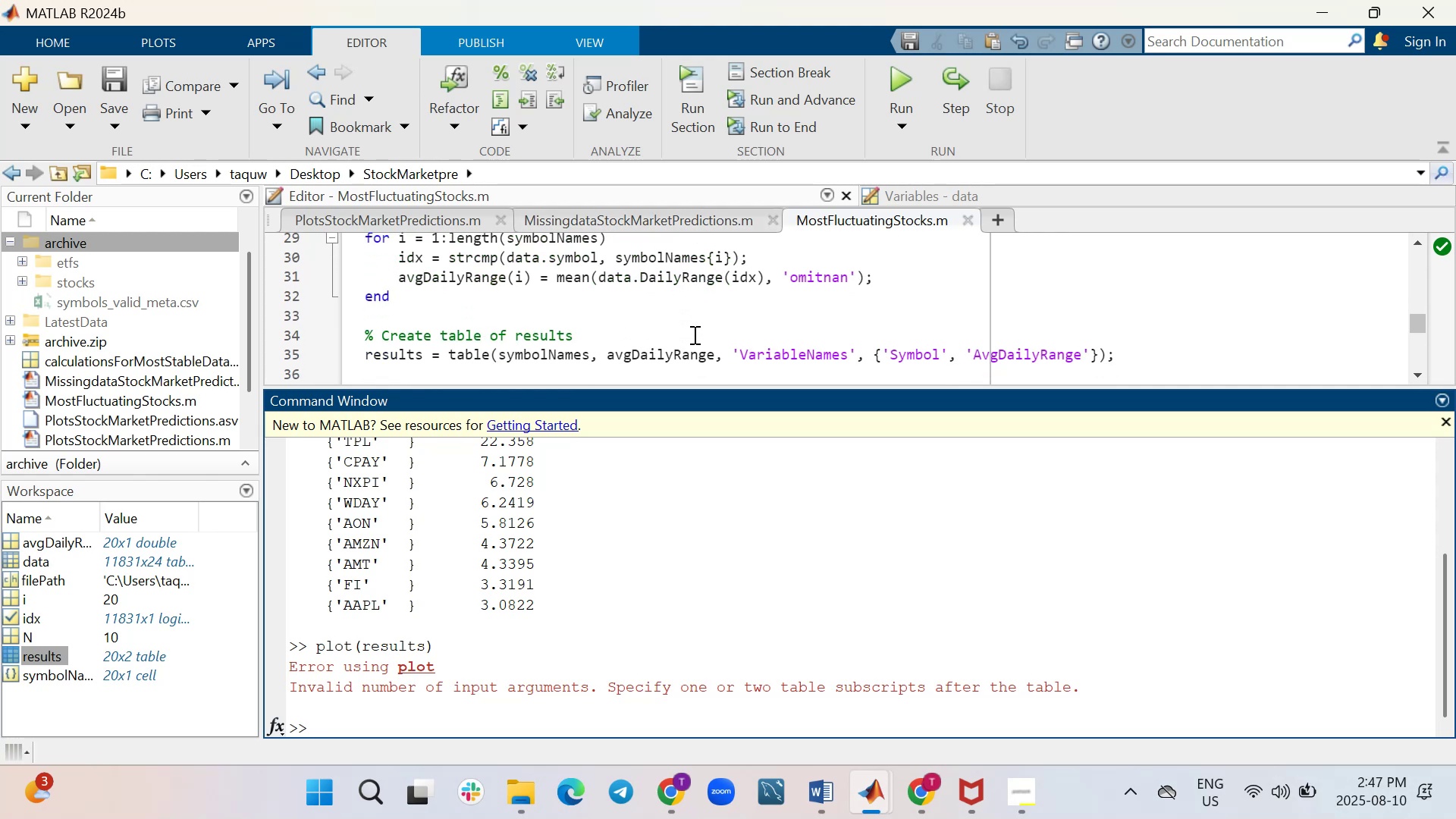 
scroll: coordinate [693, 334], scroll_direction: up, amount: 1.0
 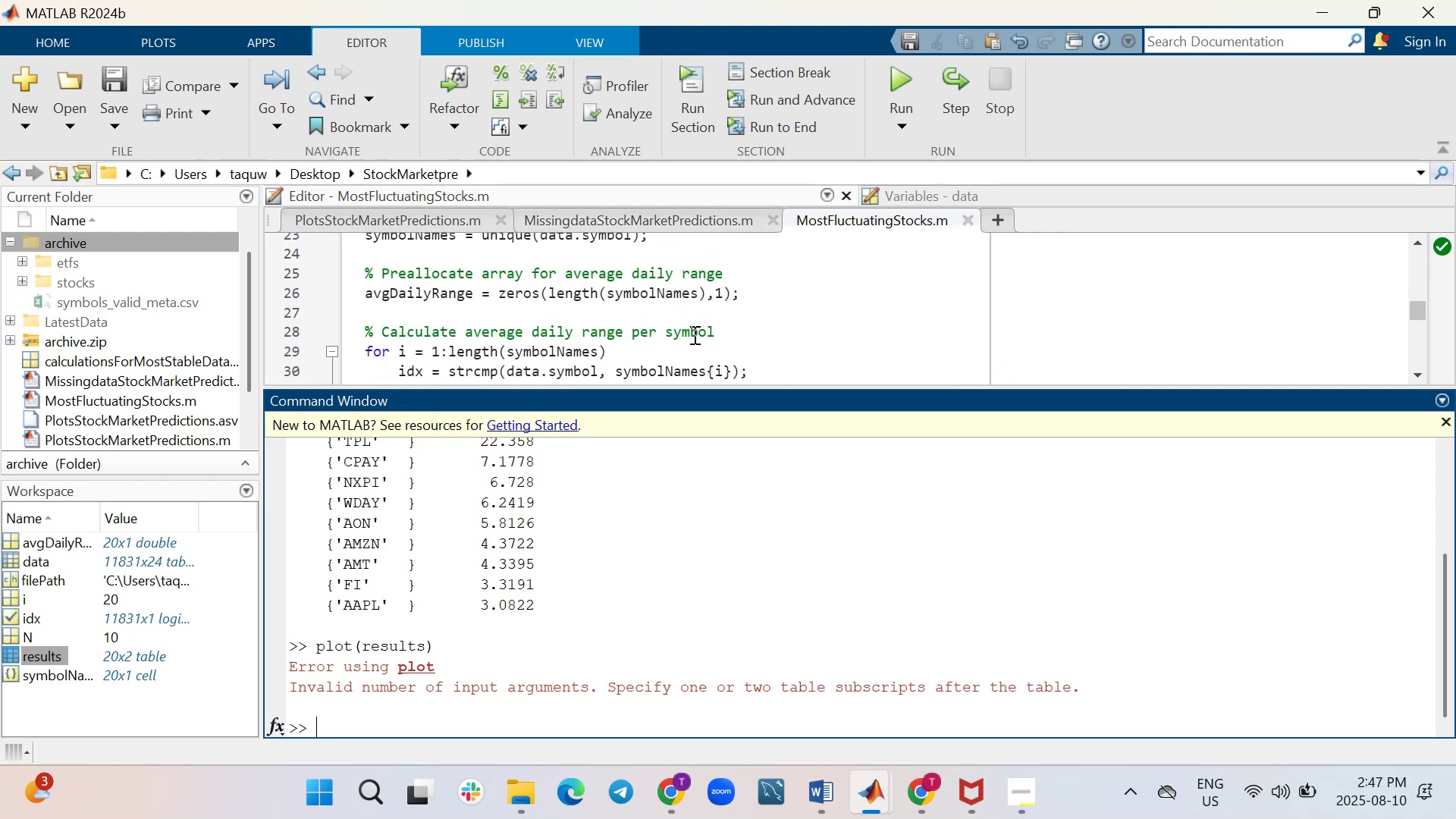 
scroll: coordinate [693, 334], scroll_direction: down, amount: 2.0
 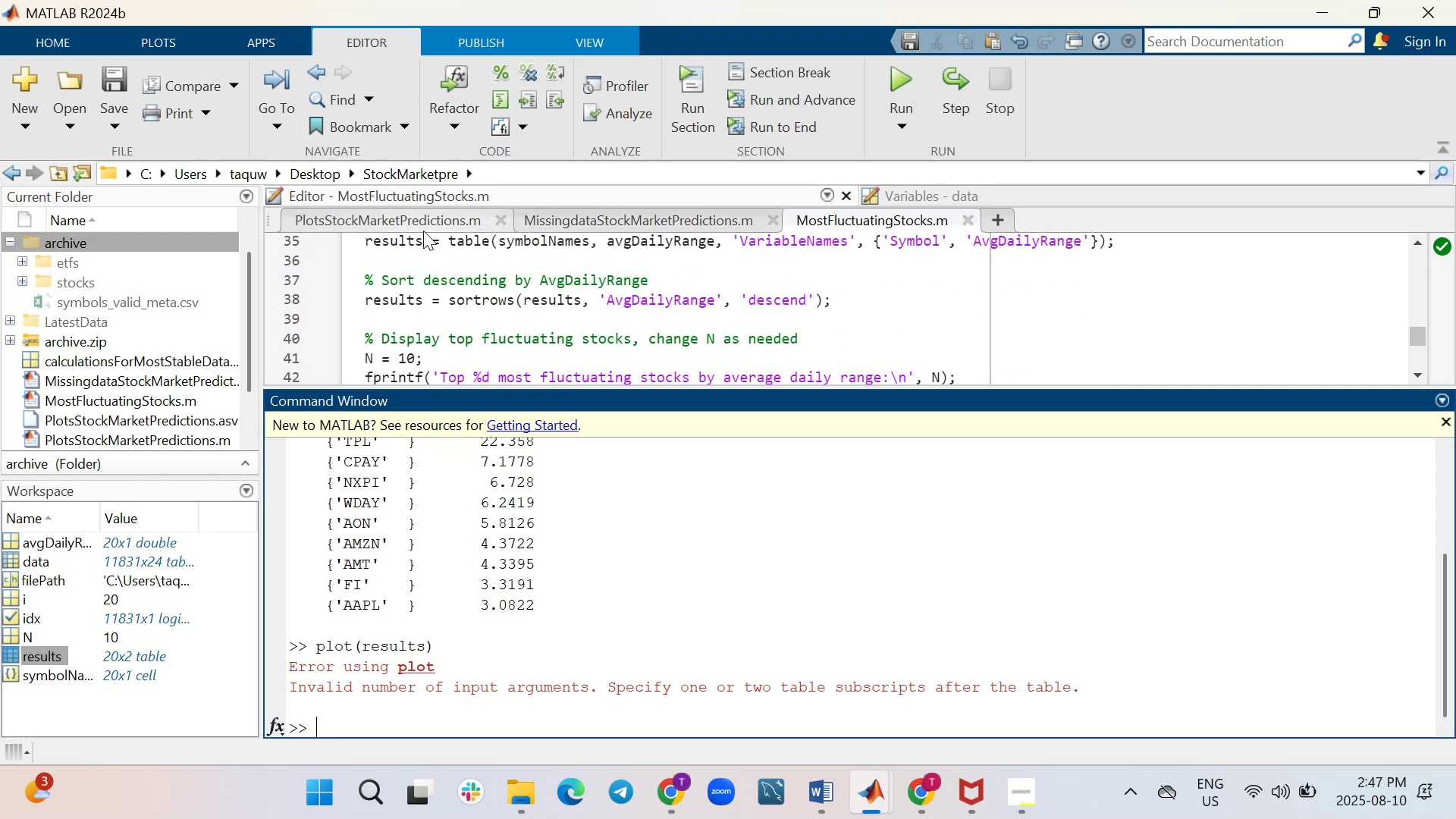 
left_click([427, 218])
 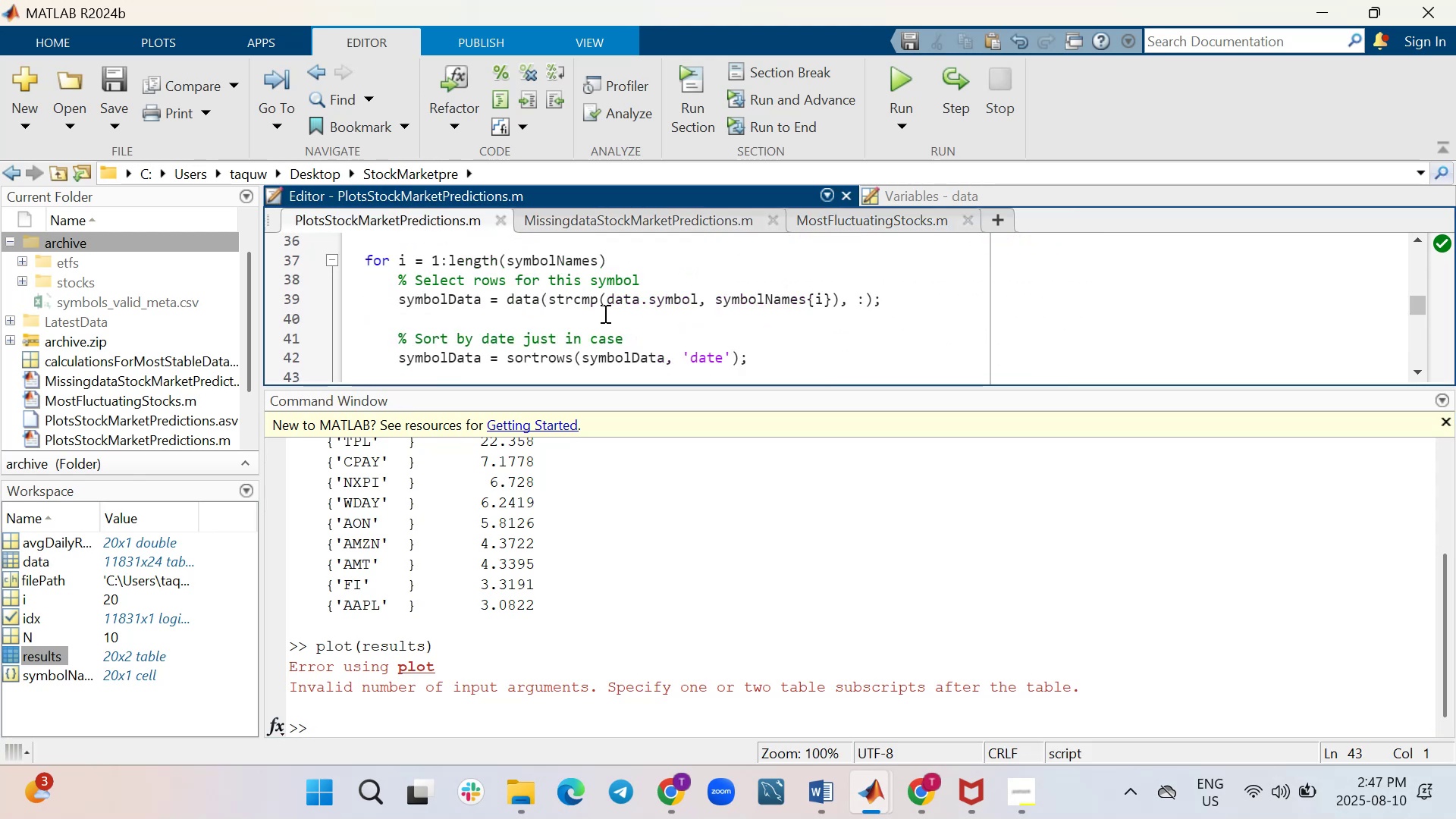 
scroll: coordinate [604, 313], scroll_direction: down, amount: 4.0
 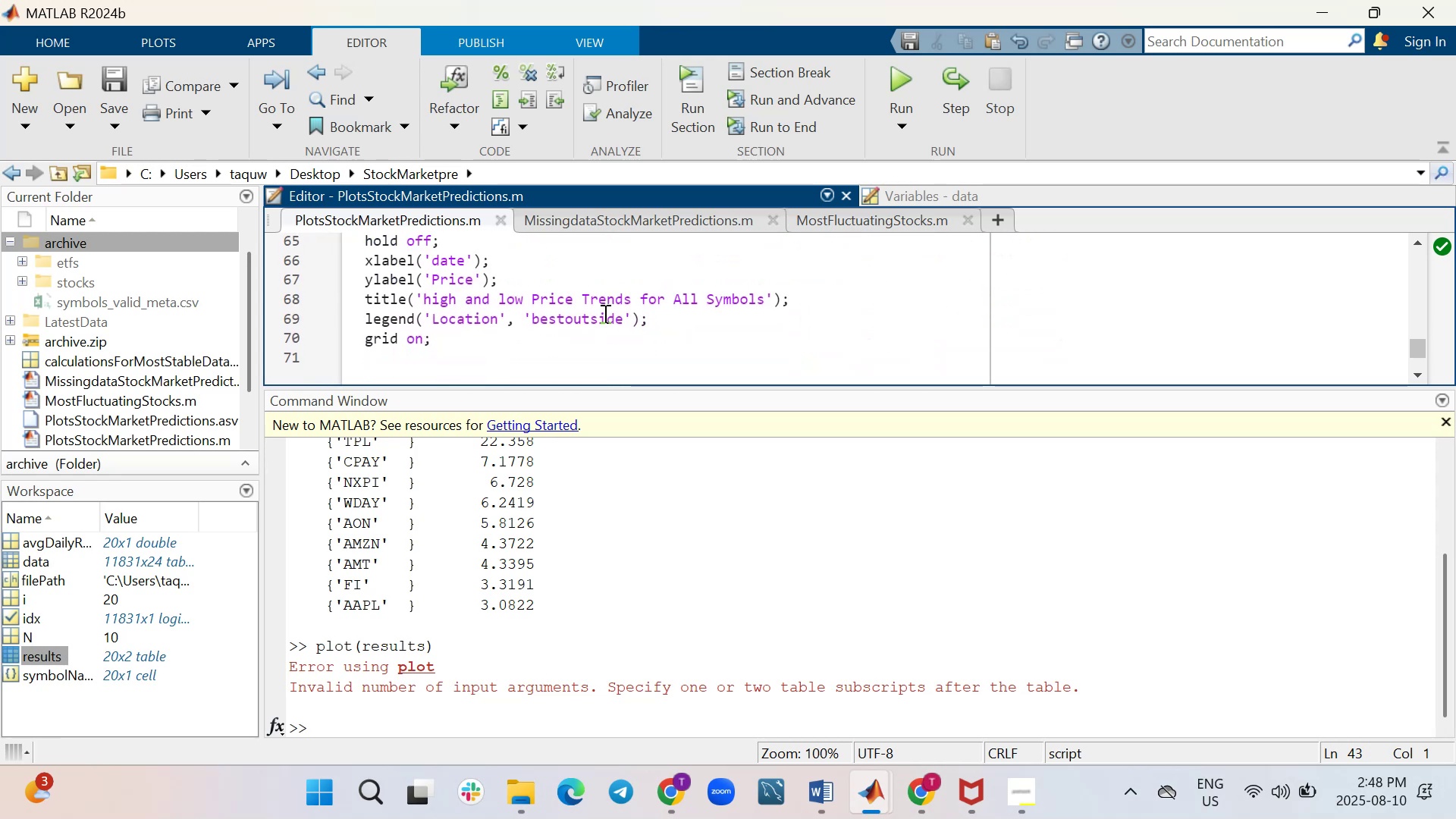 
wait(6.44)
 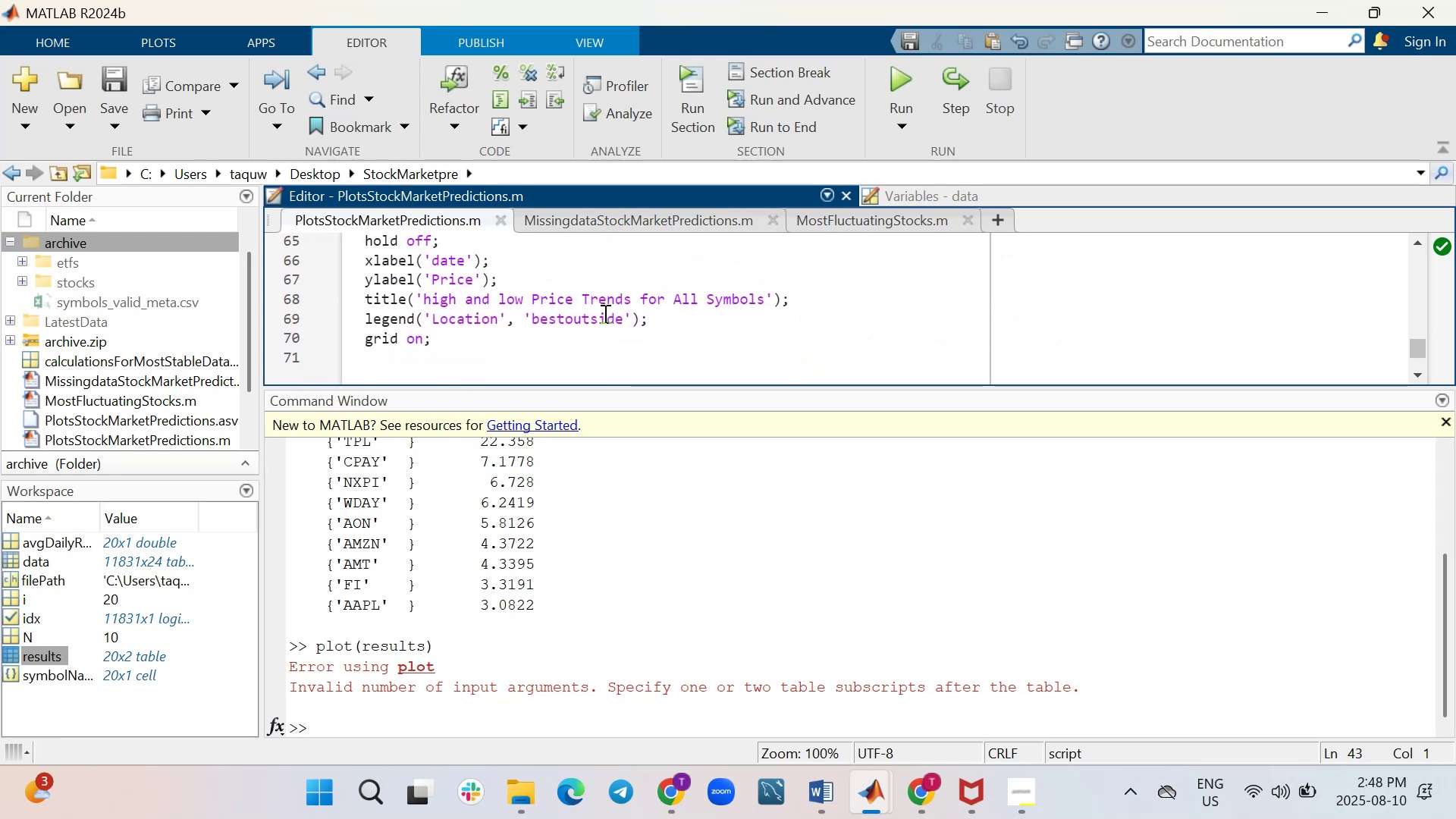 
scroll: coordinate [605, 315], scroll_direction: up, amount: 1.0
 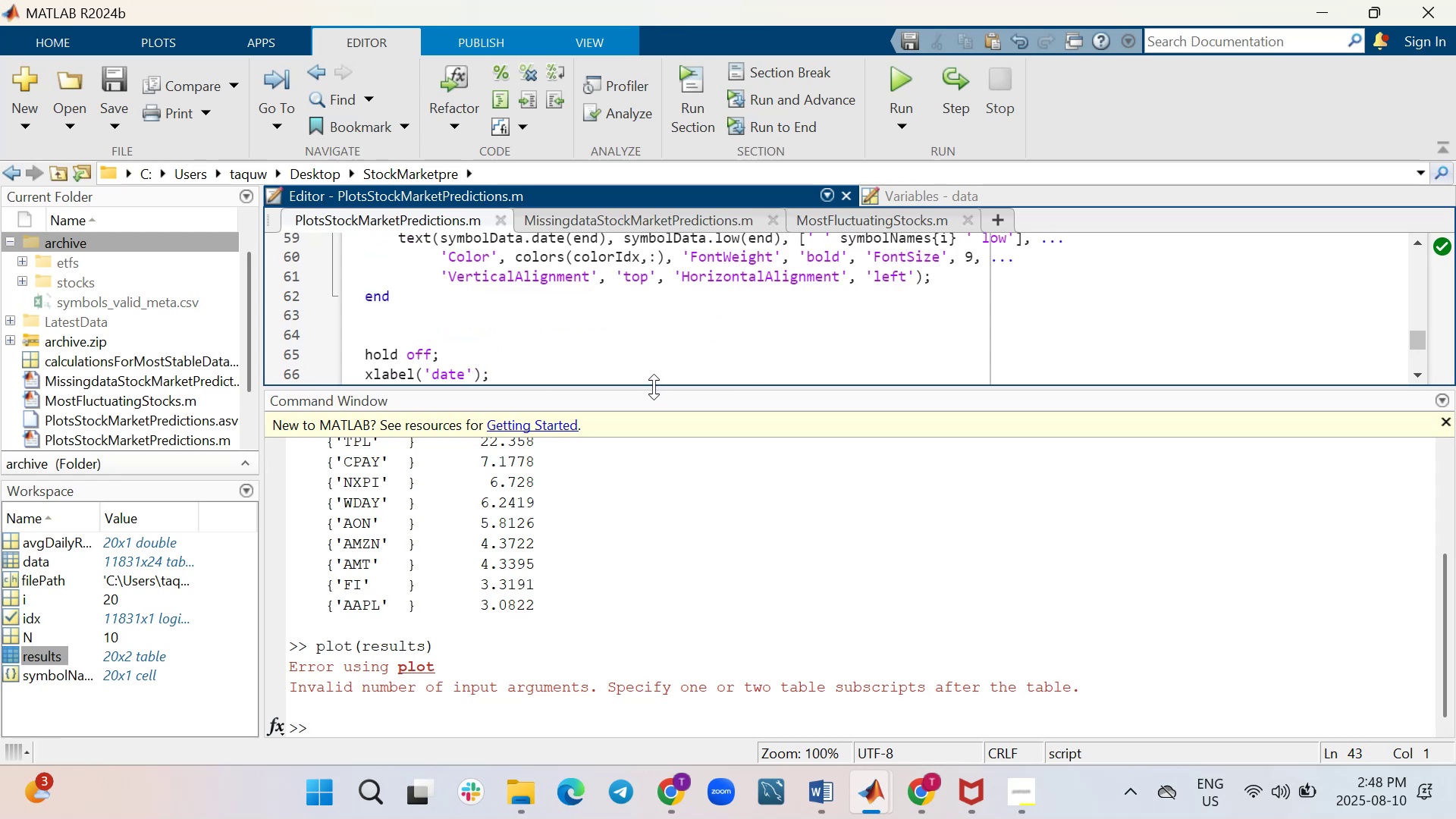 
left_click_drag(start_coordinate=[654, 387], to_coordinate=[658, 647])
 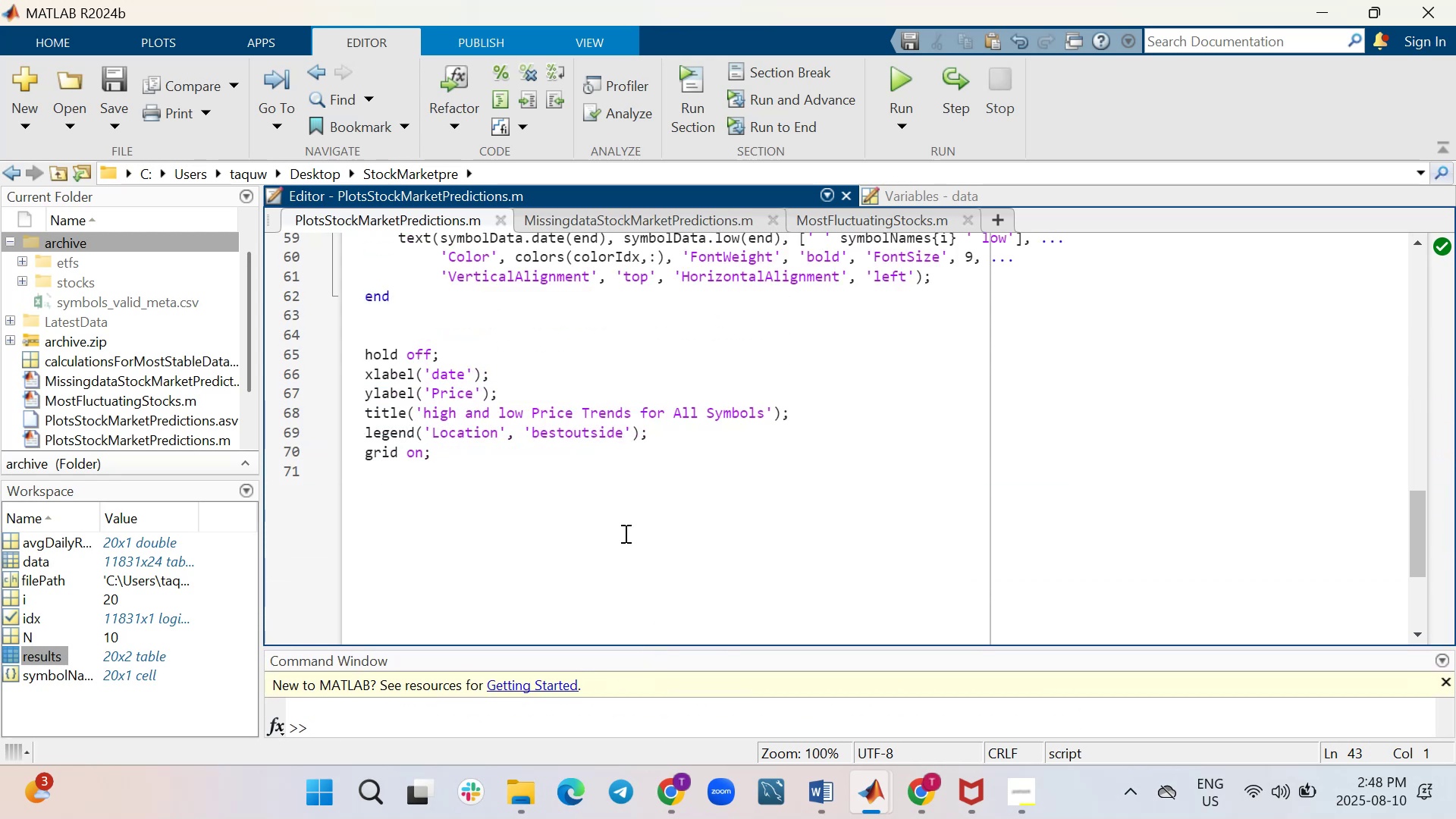 
scroll: coordinate [624, 533], scroll_direction: up, amount: 2.0
 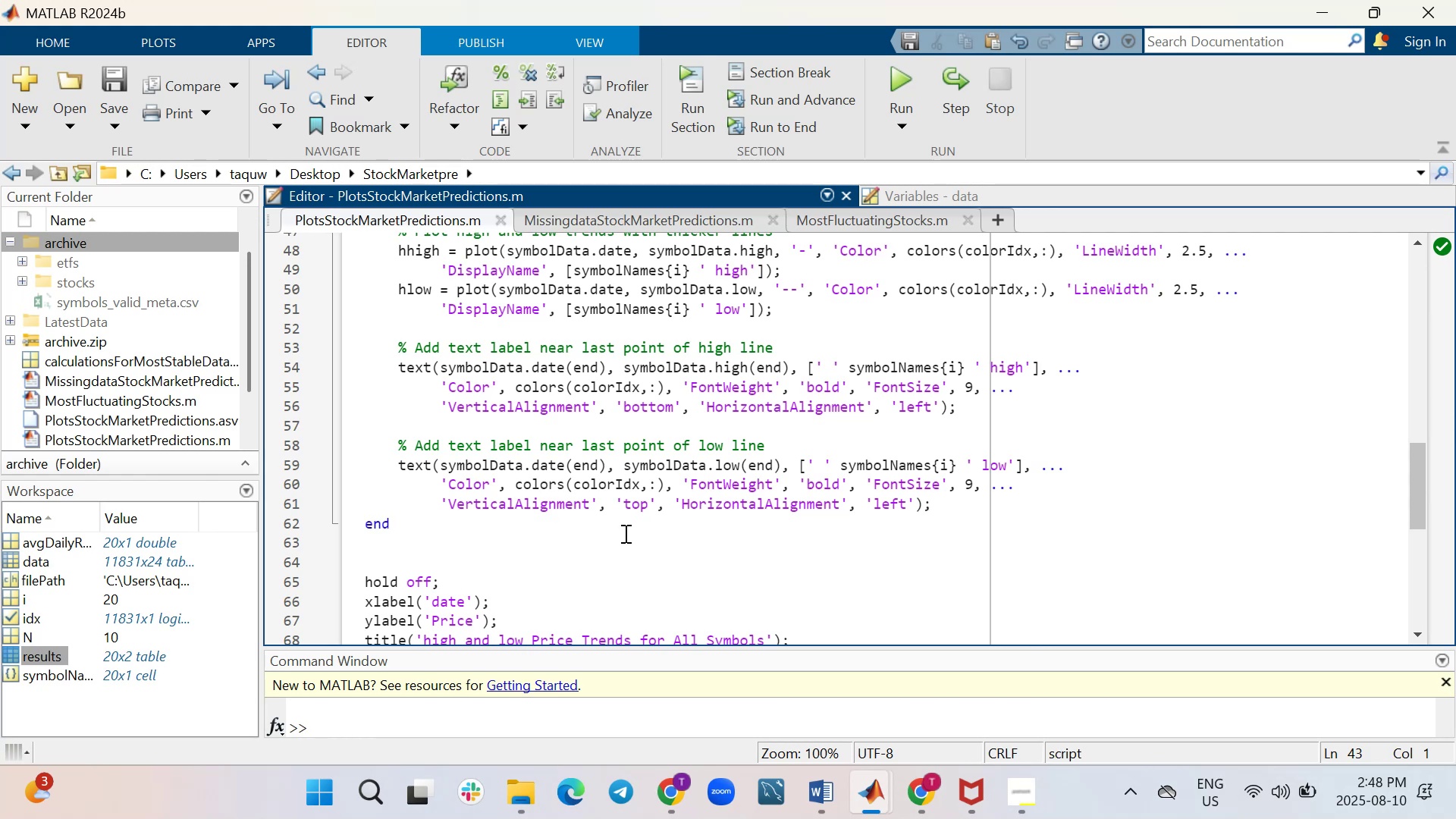 
wait(6.96)
 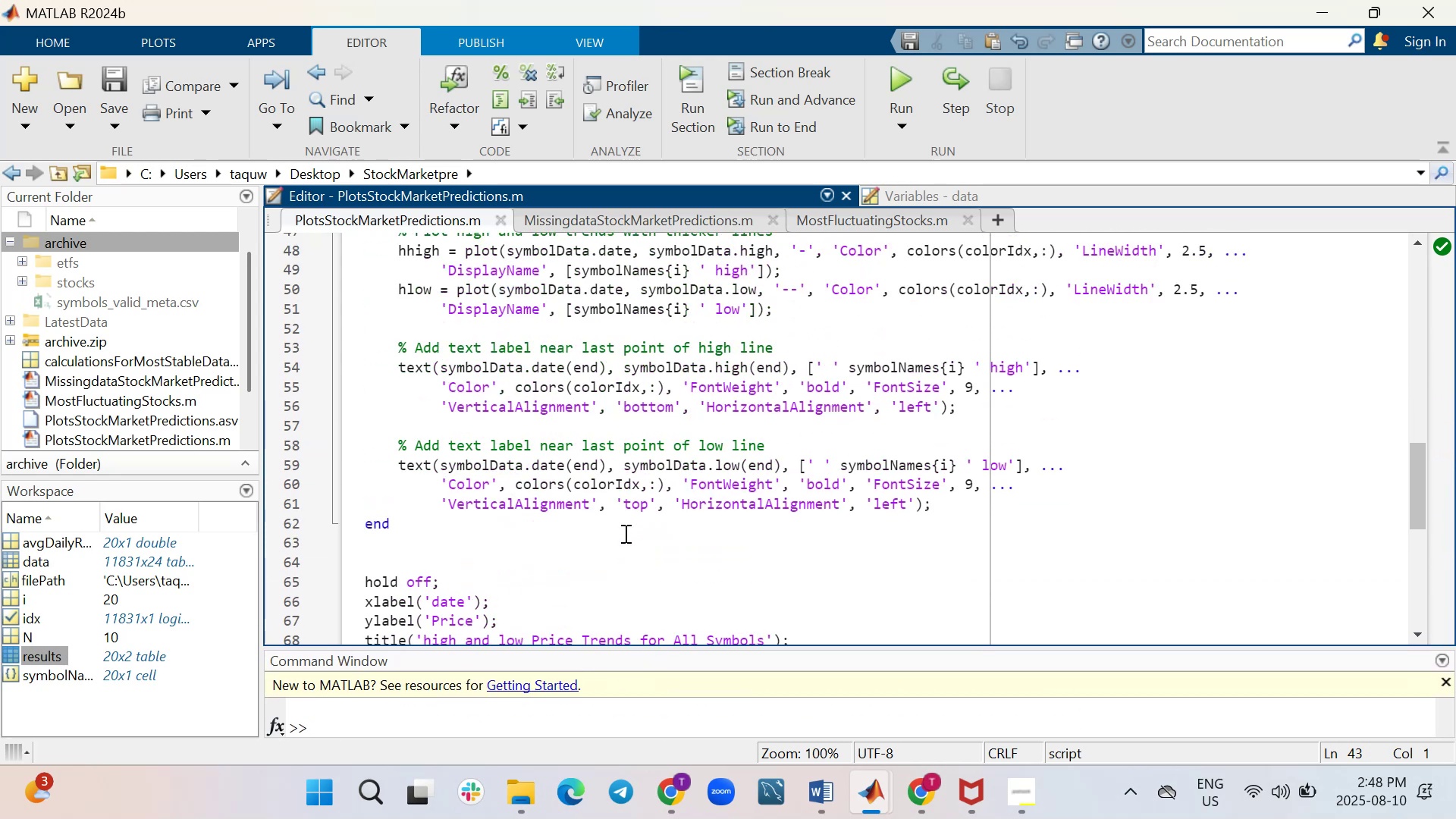 
left_click_drag(start_coordinate=[677, 648], to_coordinate=[670, 403])
 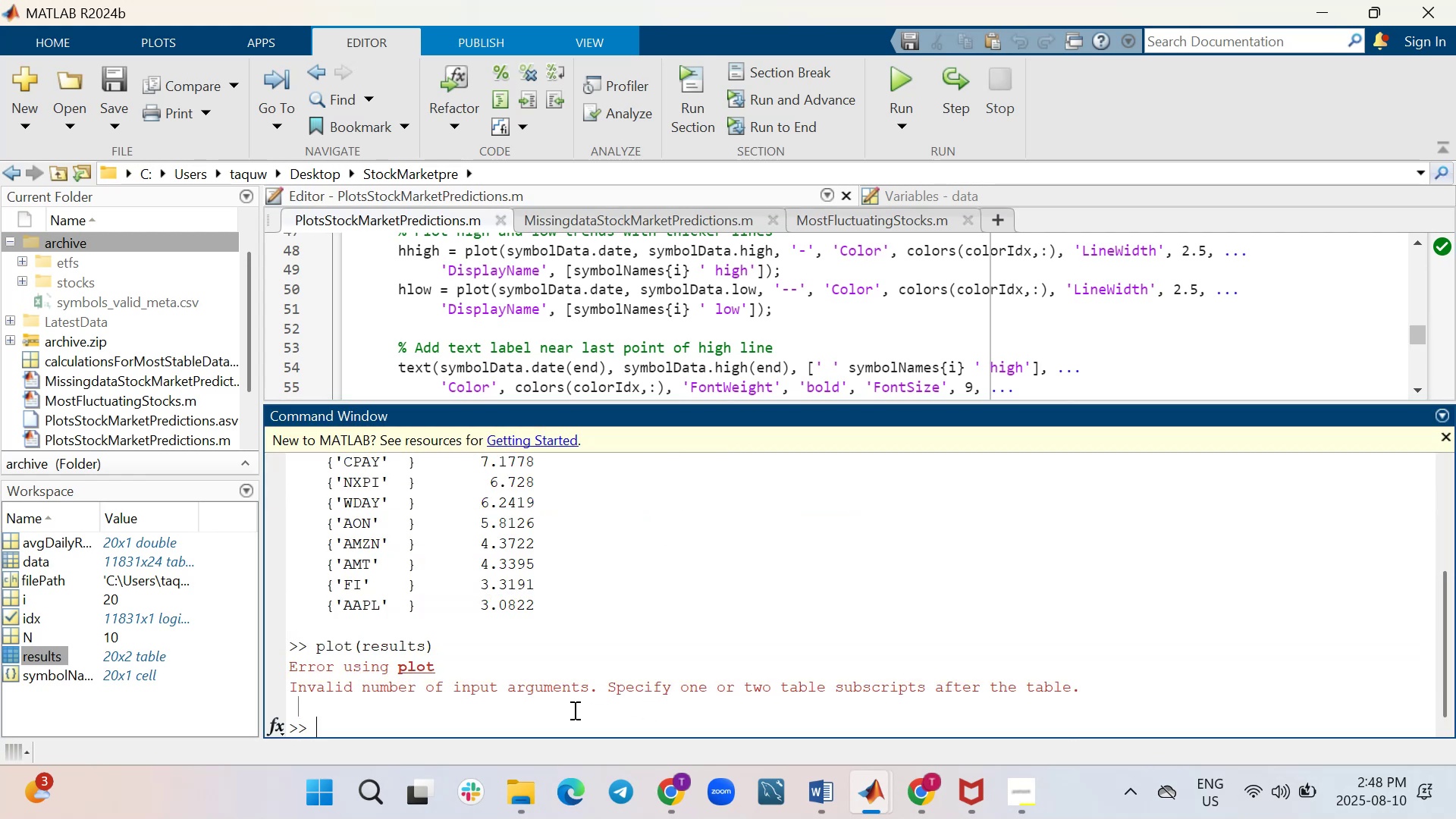 
type(plot()
 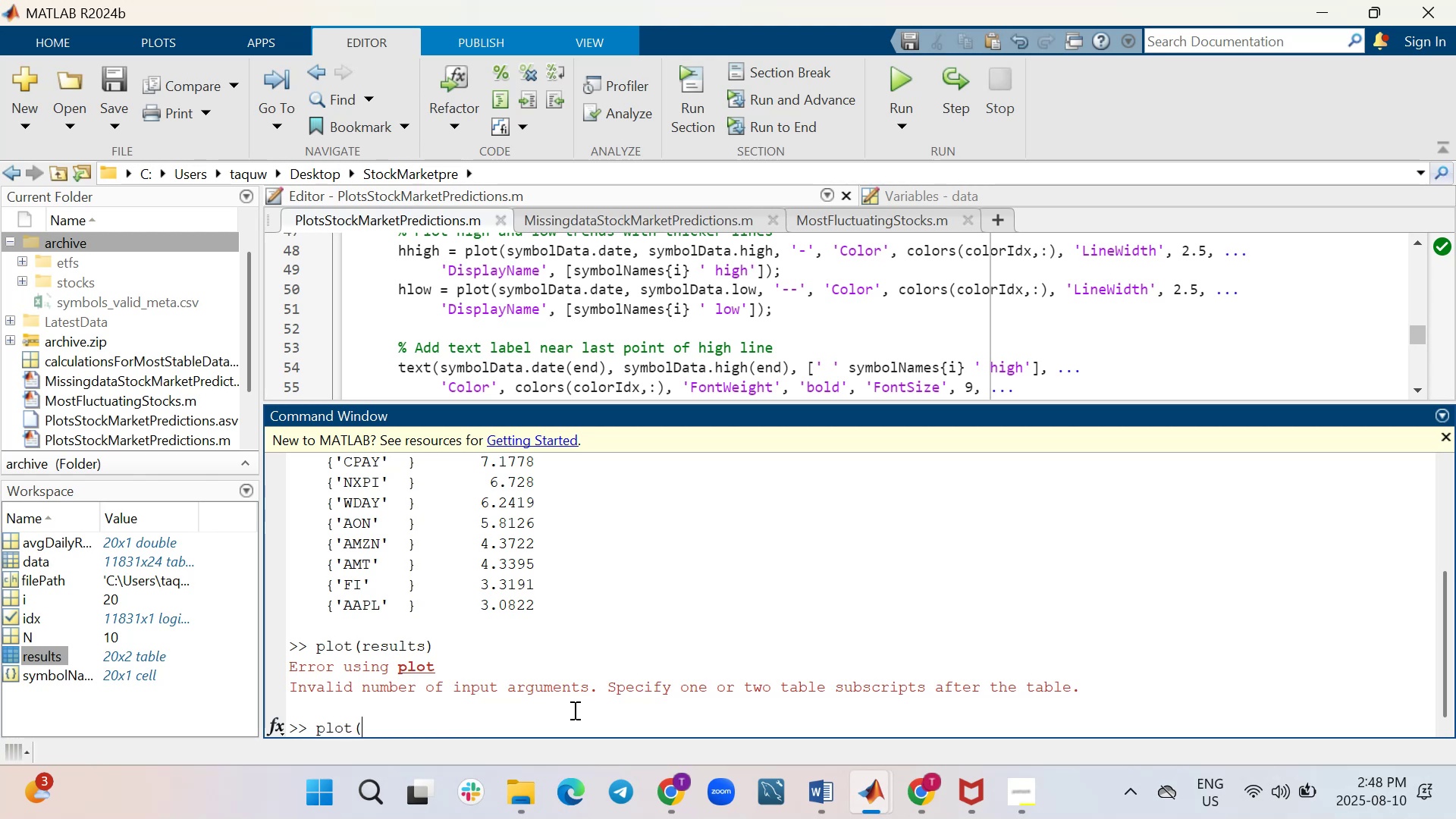 
left_click_drag(start_coordinate=[348, 510], to_coordinate=[357, 588])
 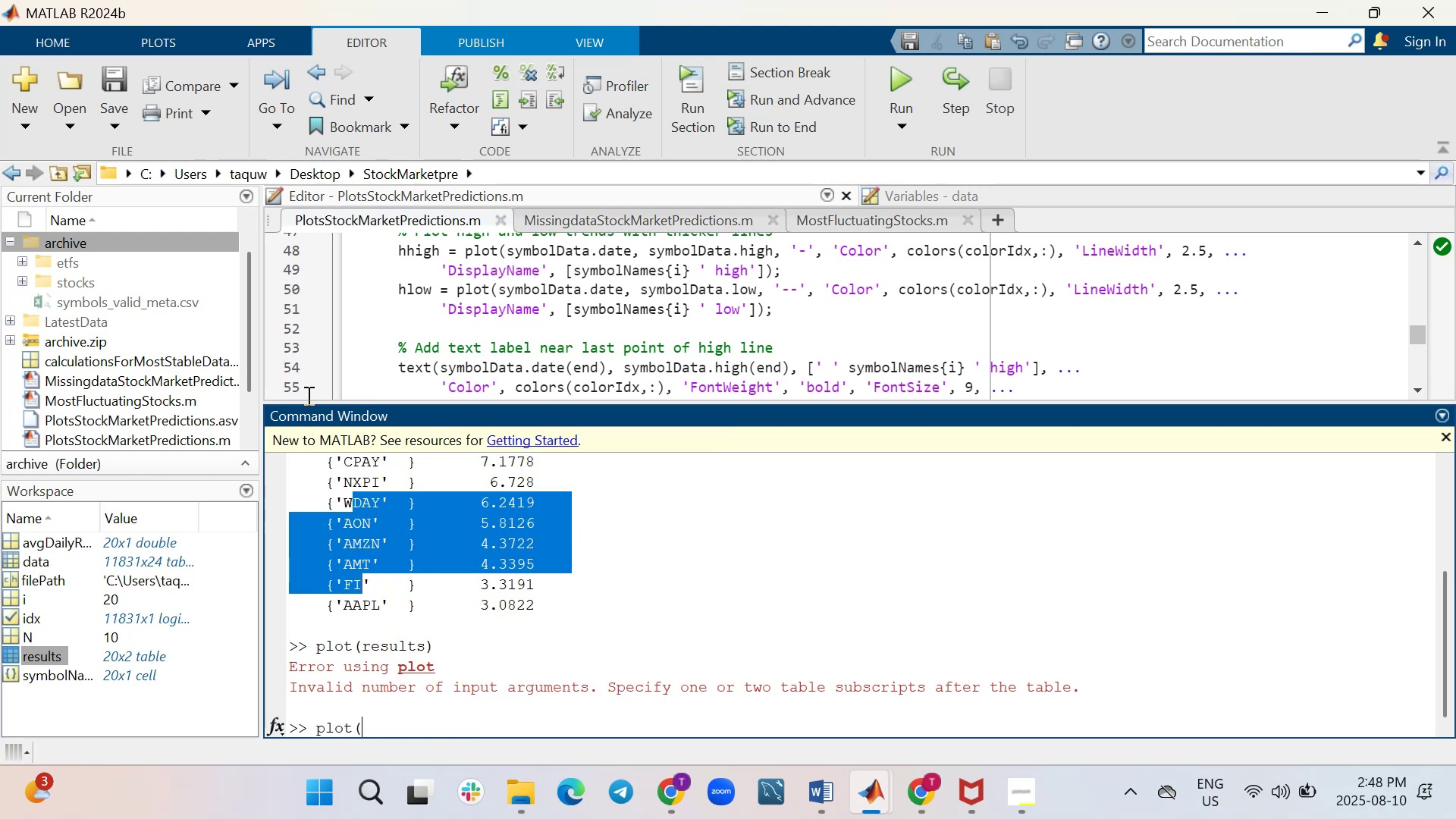 
scroll: coordinate [718, 561], scroll_direction: up, amount: 2.0
 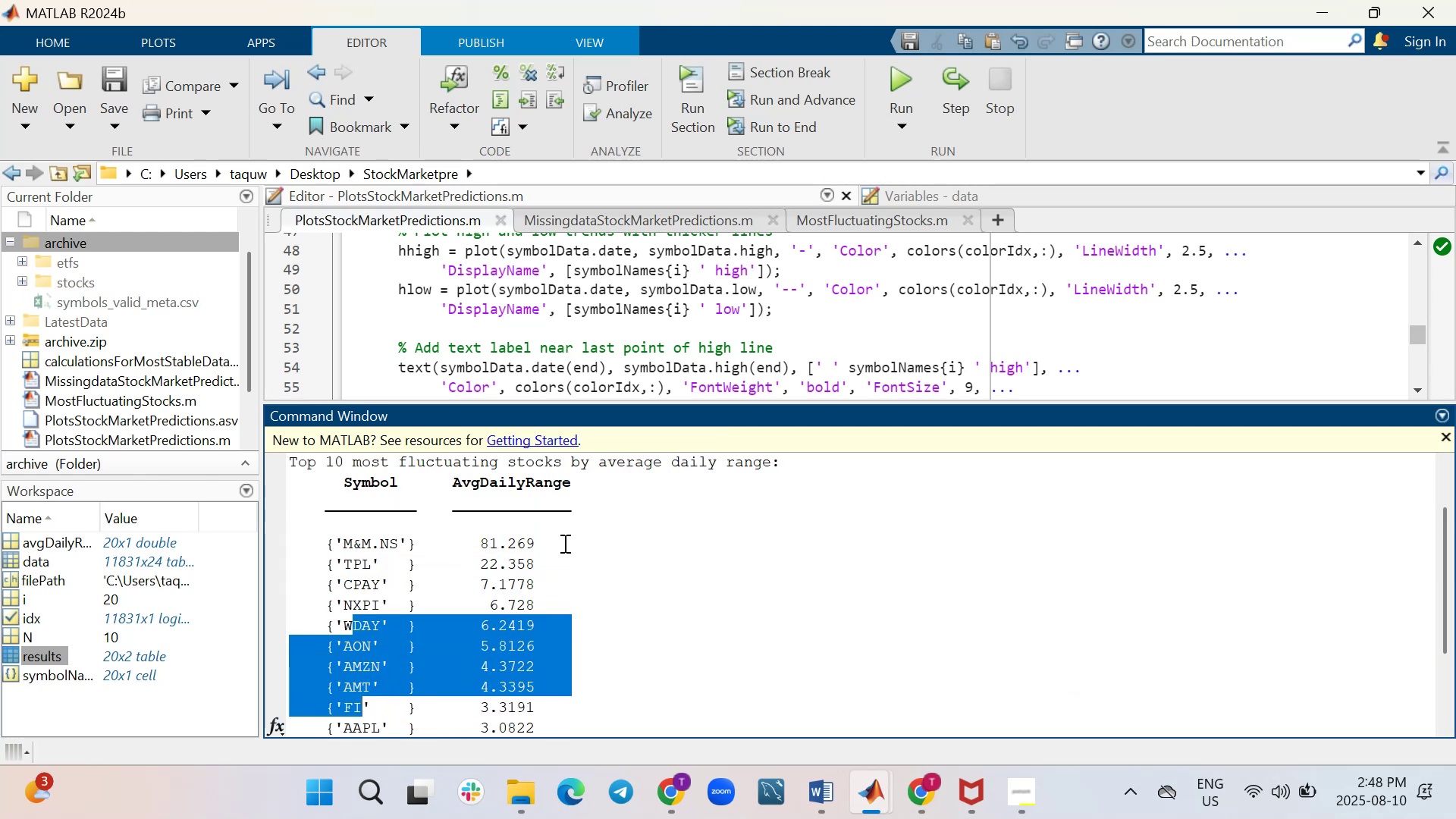 
left_click_drag(start_coordinate=[400, 487], to_coordinate=[299, 487])
 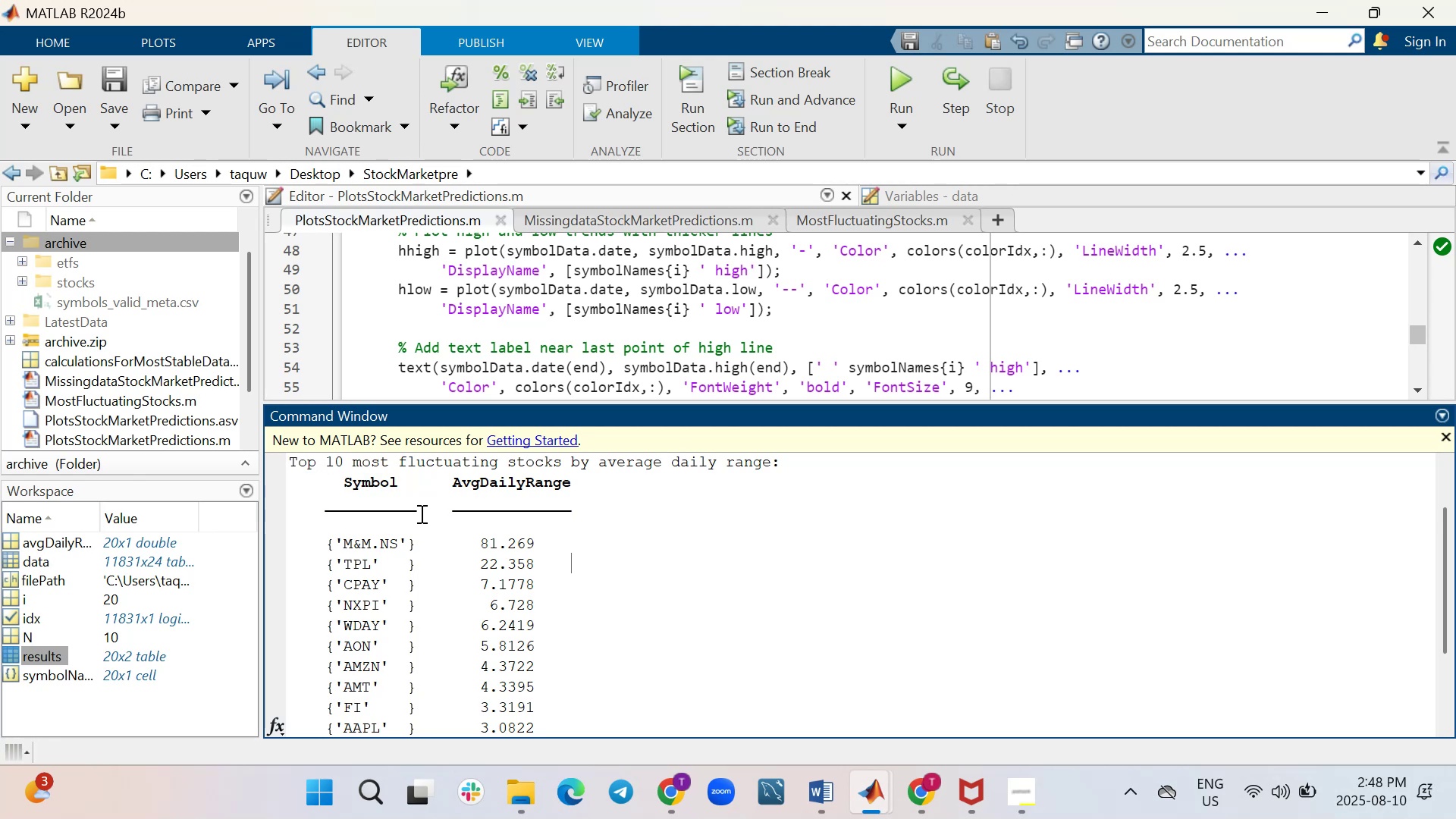 
left_click_drag(start_coordinate=[402, 482], to_coordinate=[344, 482])
 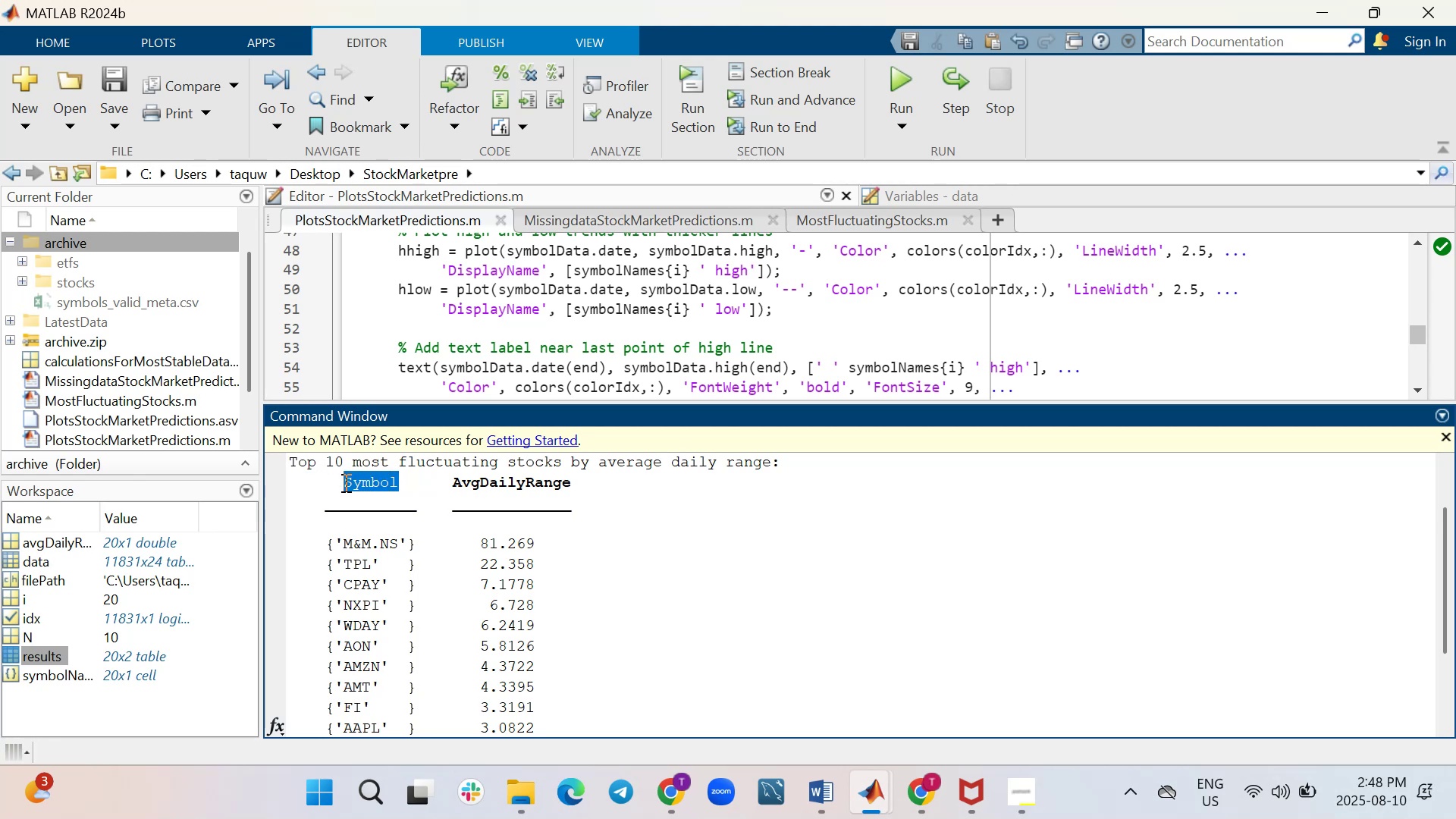 
key(Control+C)
 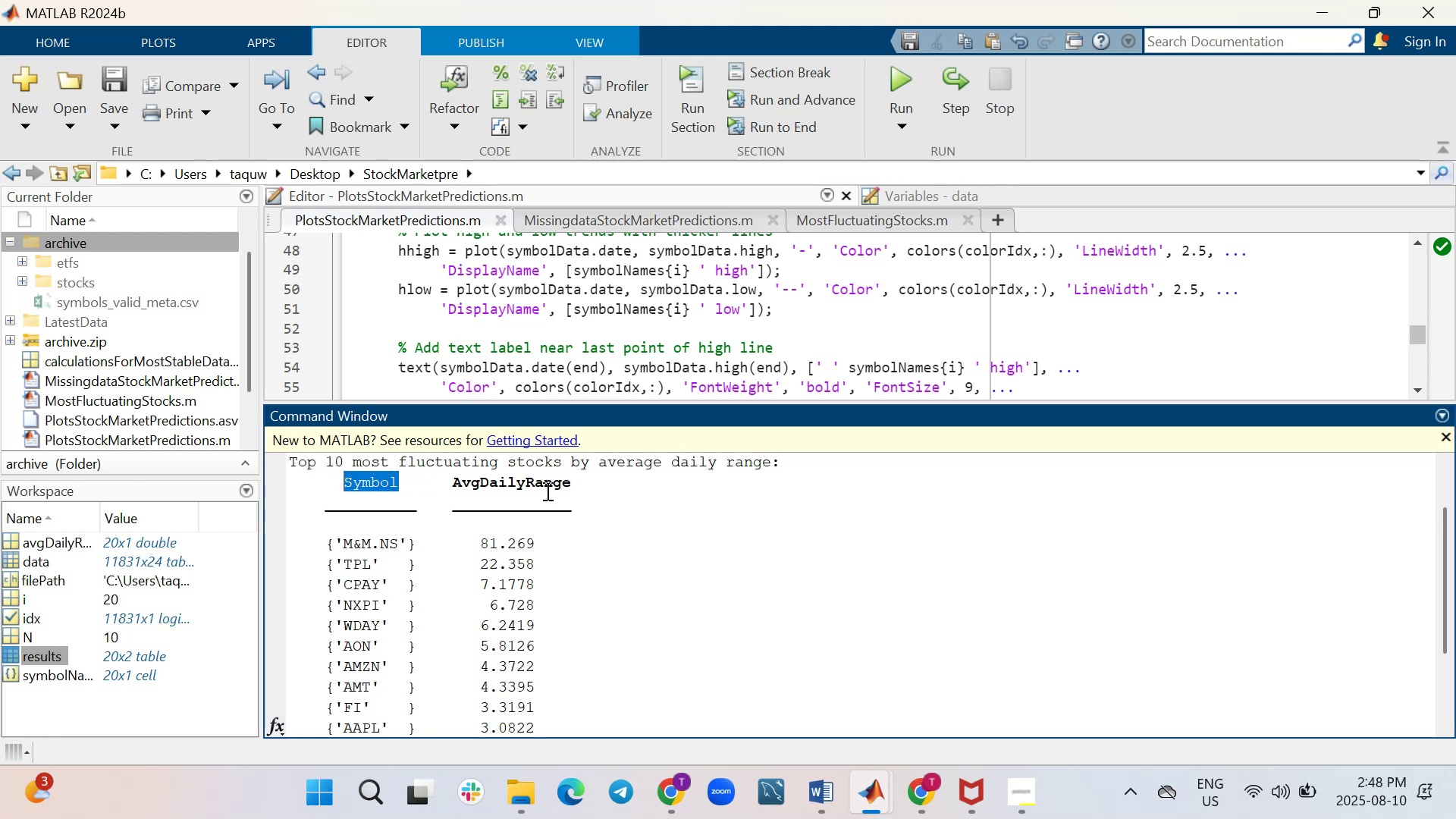 
scroll: coordinate [626, 522], scroll_direction: down, amount: 5.0
 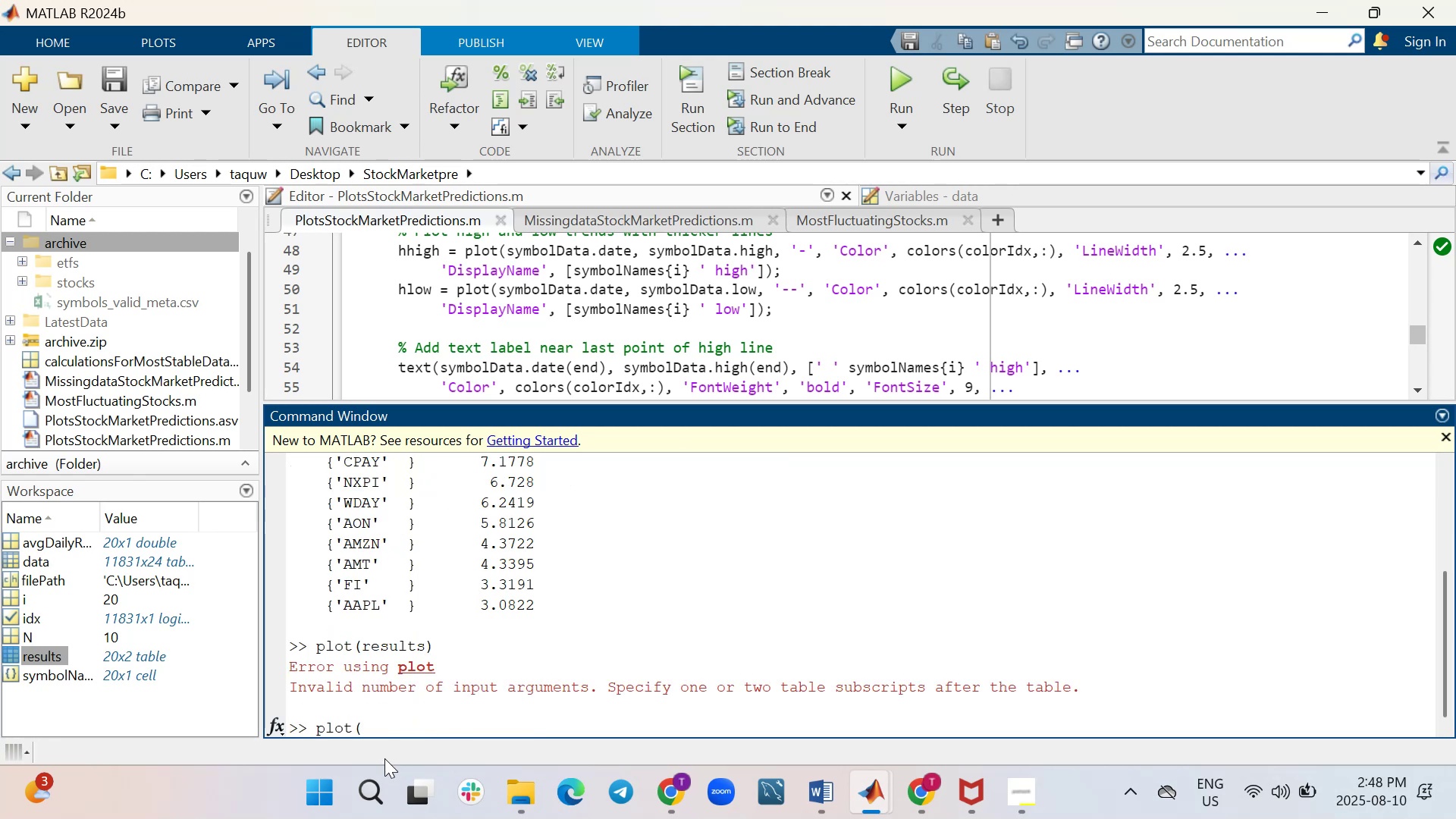 
key(Control+V)
 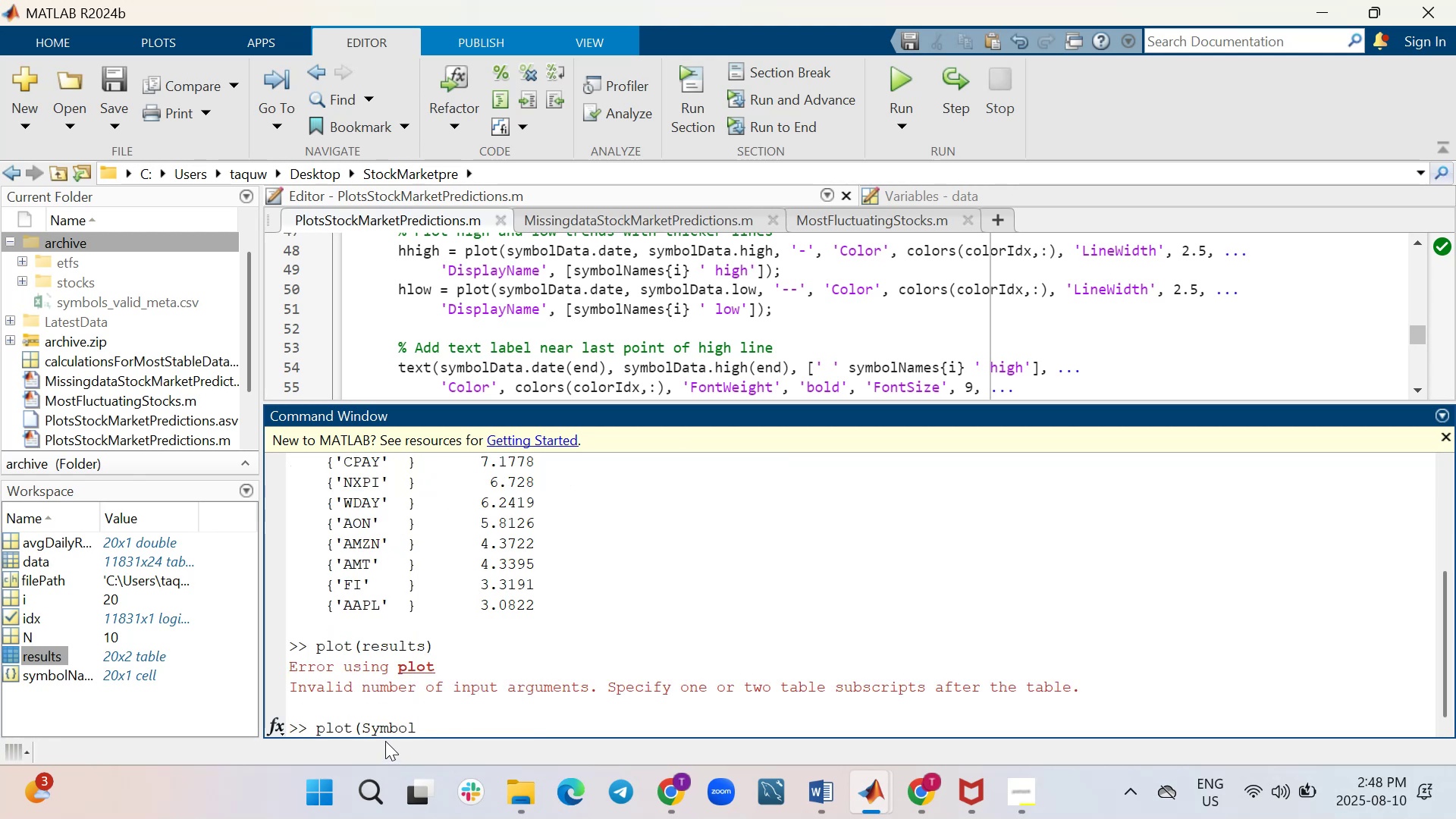 
key(Comma)
 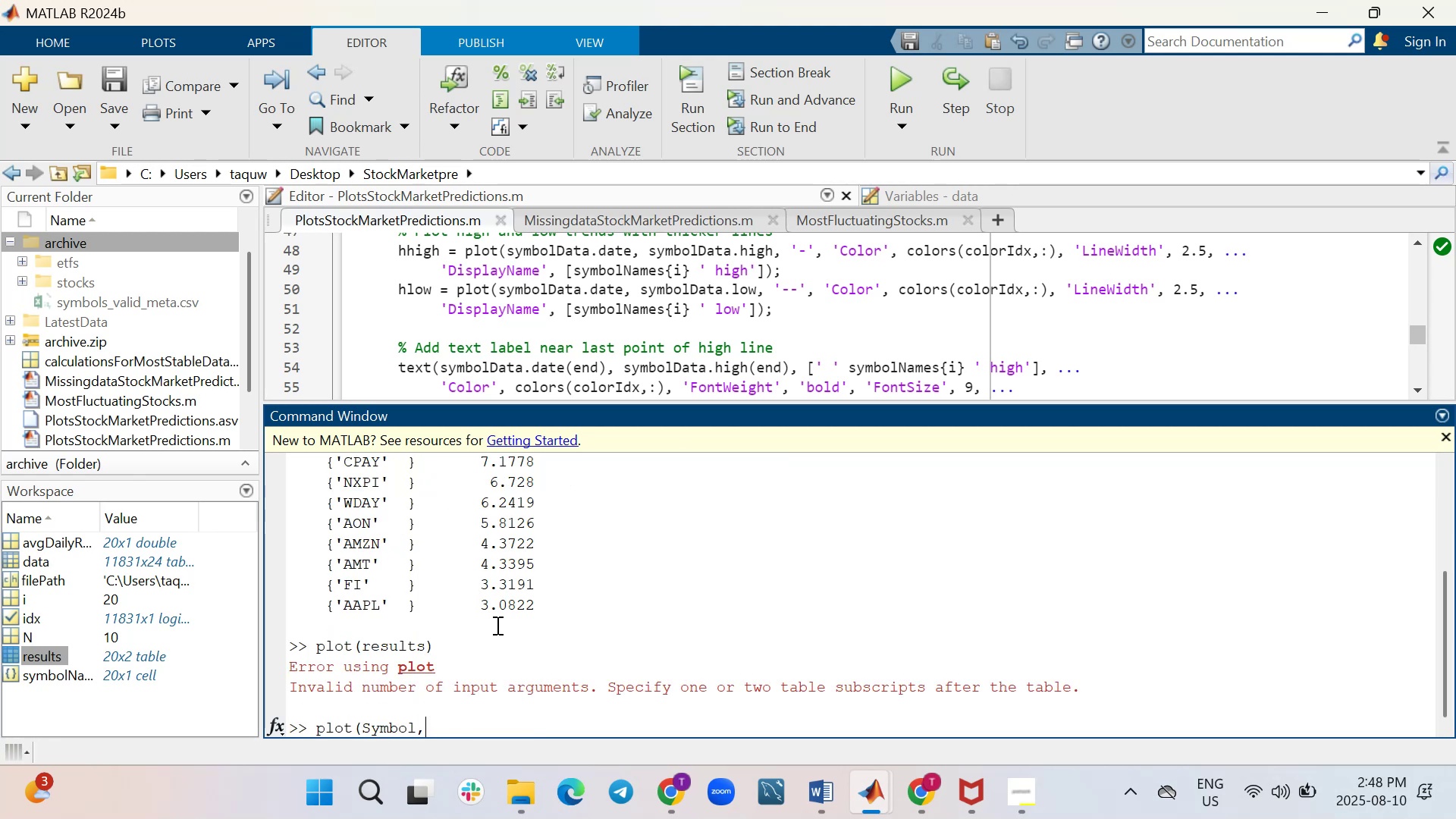 
scroll: coordinate [510, 617], scroll_direction: up, amount: 2.0
 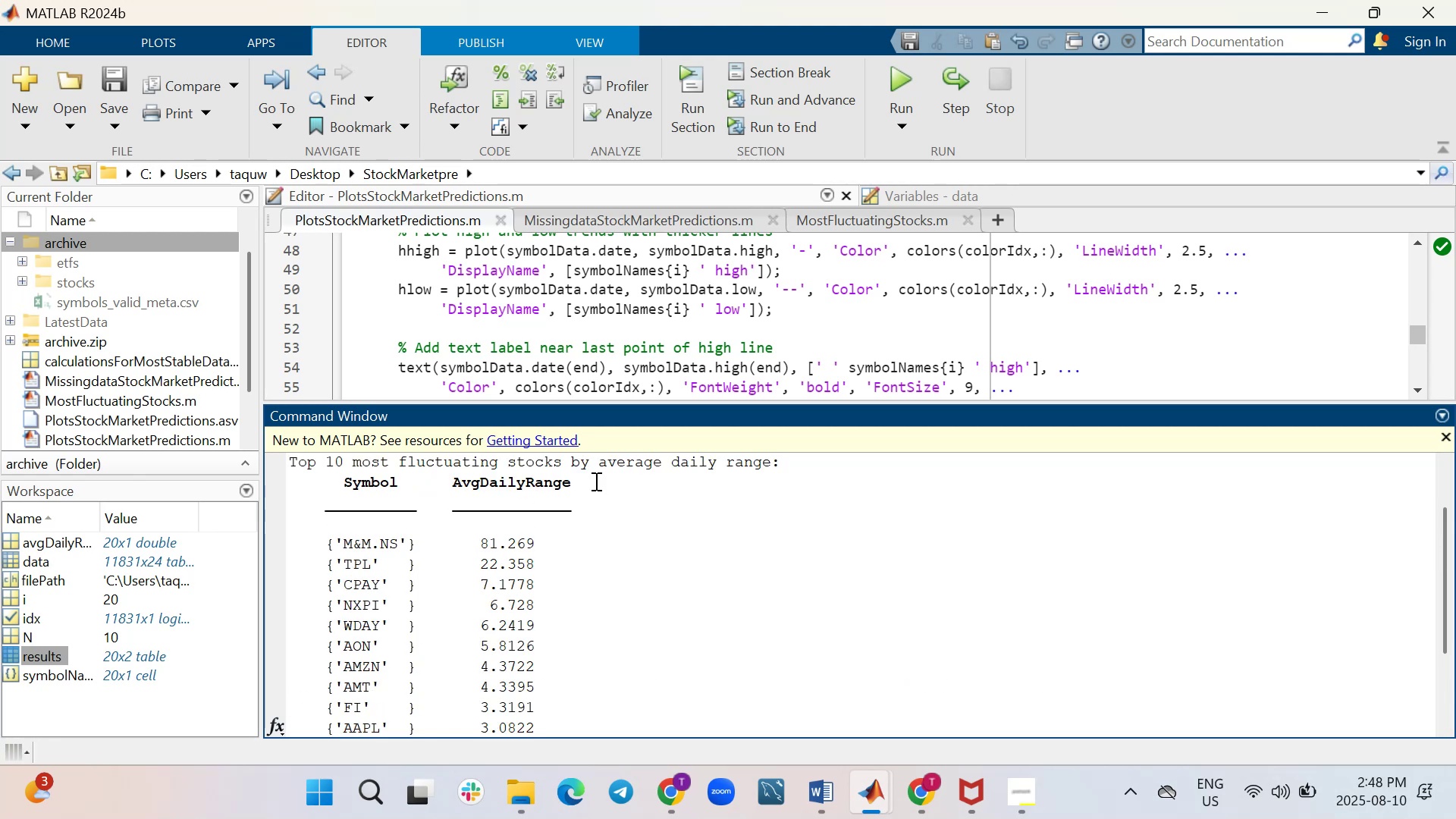 
left_click_drag(start_coordinate=[590, 481], to_coordinate=[448, 485])
 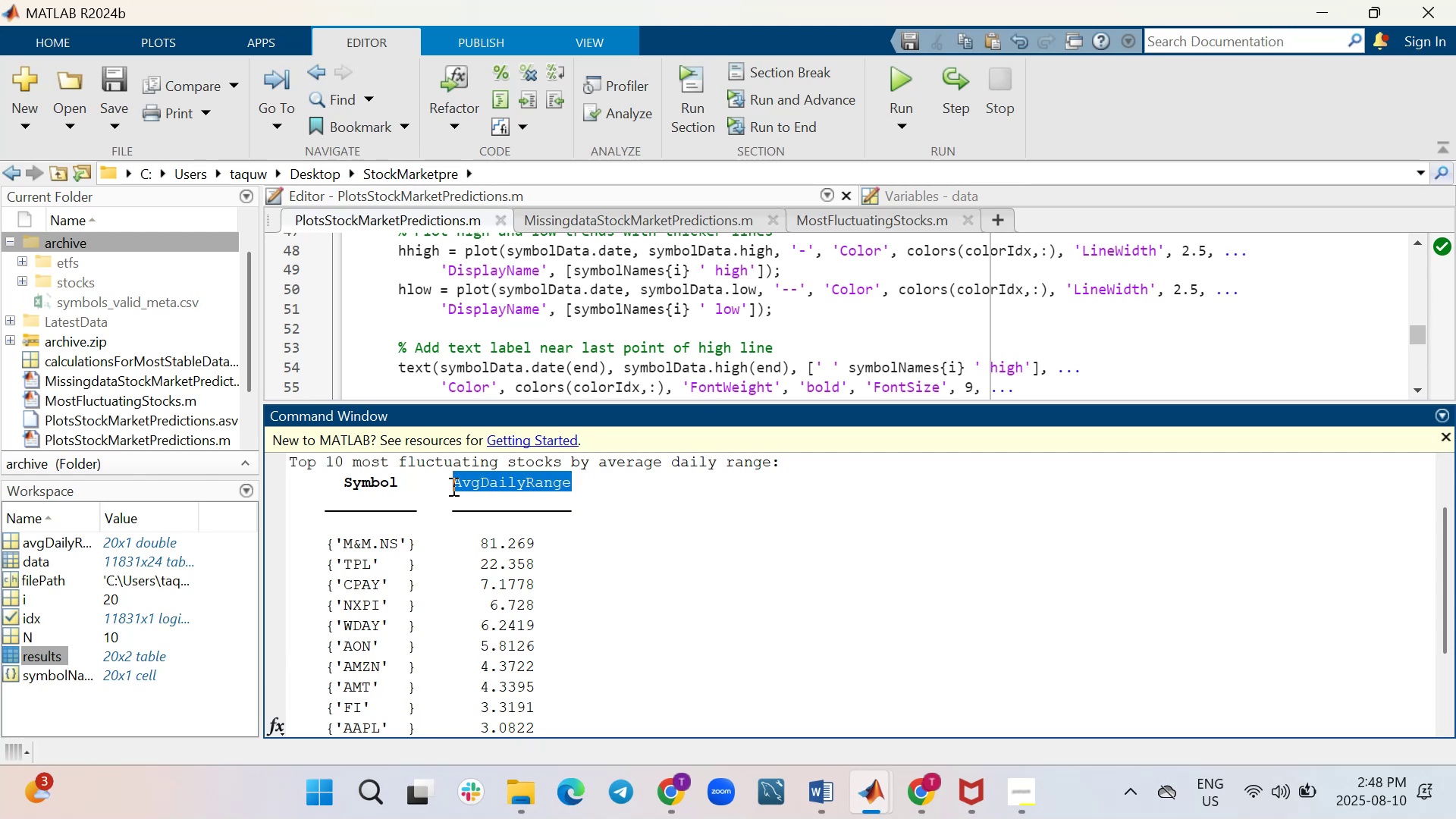 
key(Control+C)
 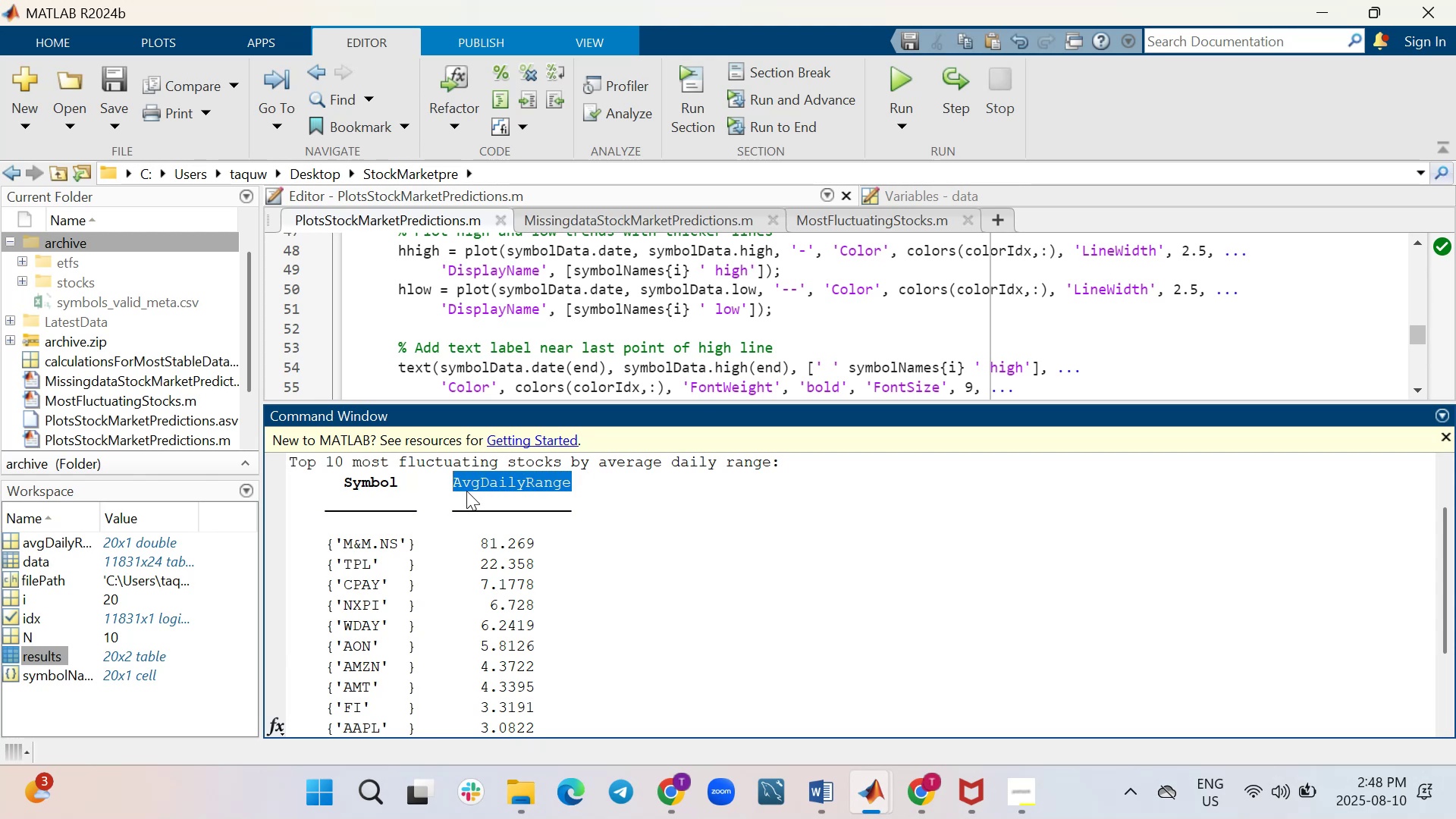 
scroll: coordinate [506, 544], scroll_direction: down, amount: 5.0
 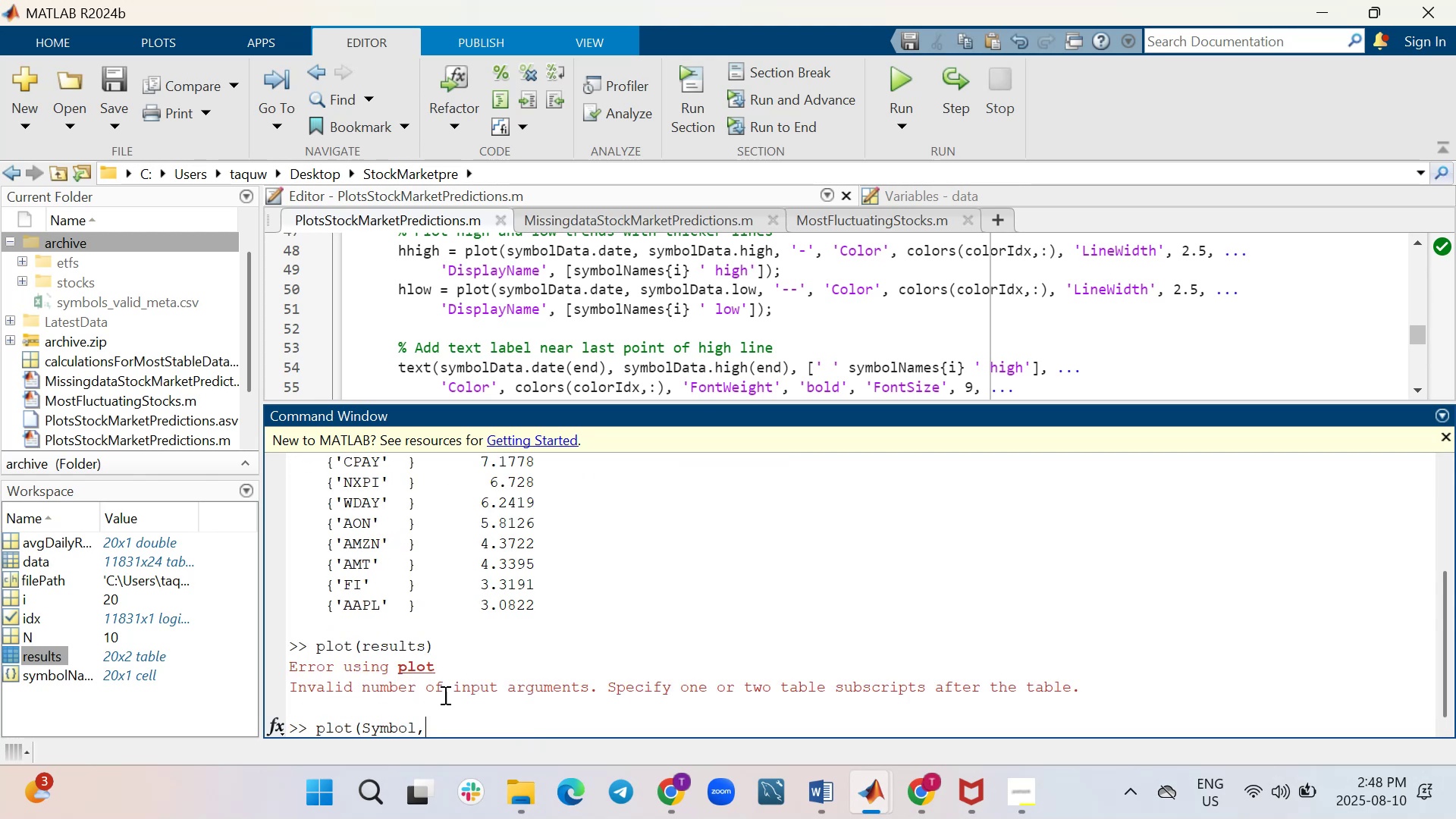 
key(Control+V)
 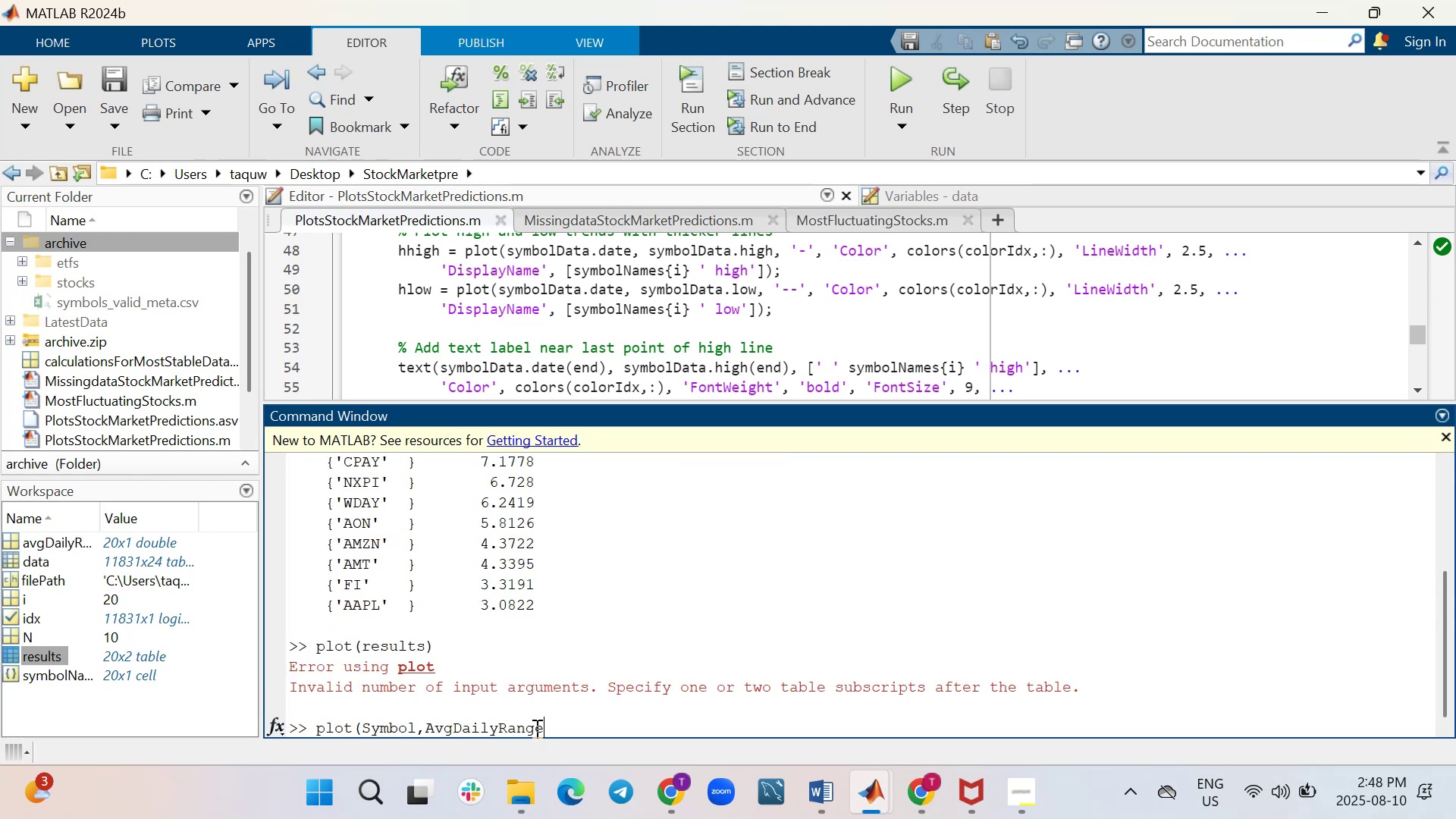 
key(Shift+0)
 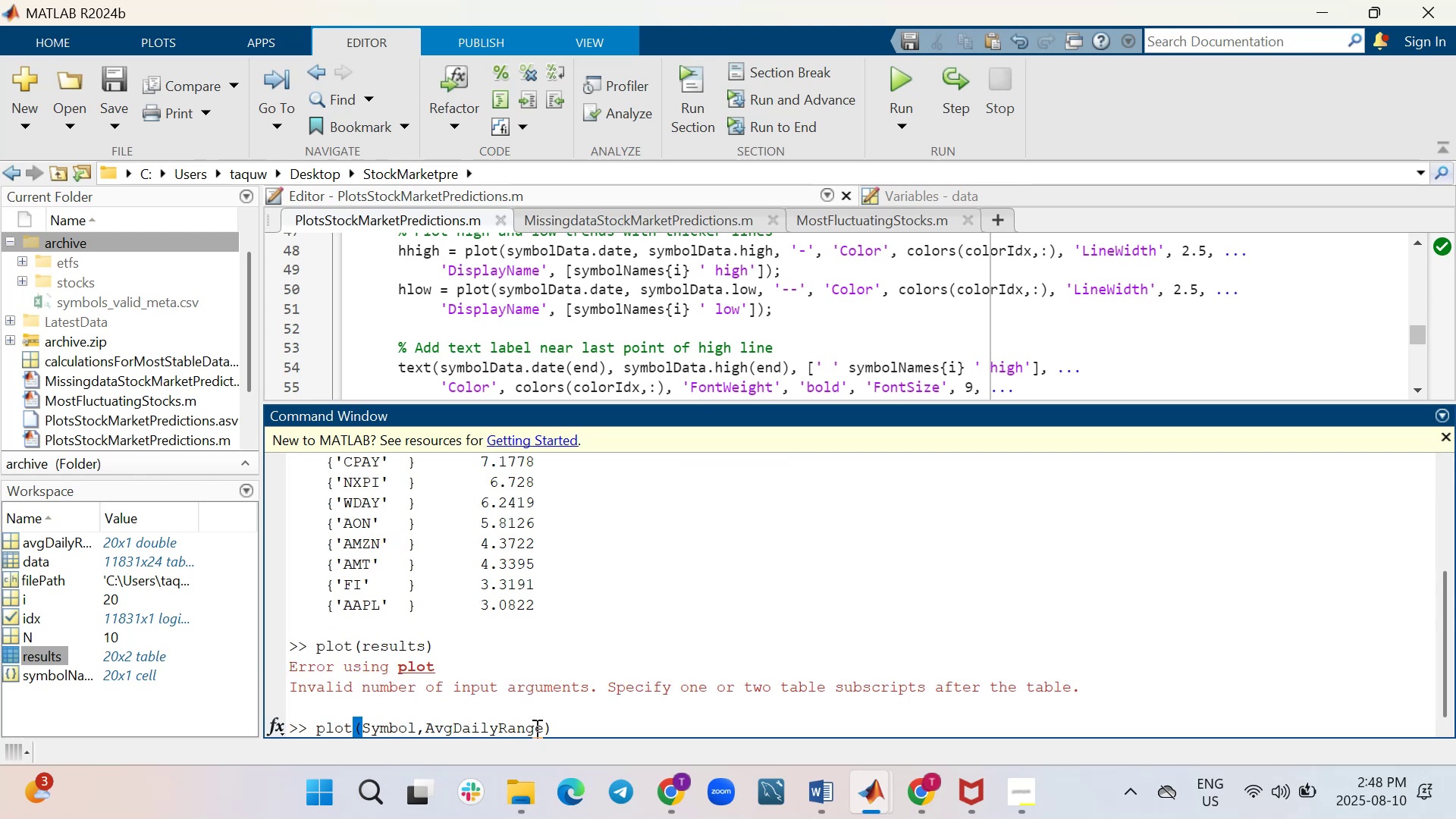 
key(Enter)
 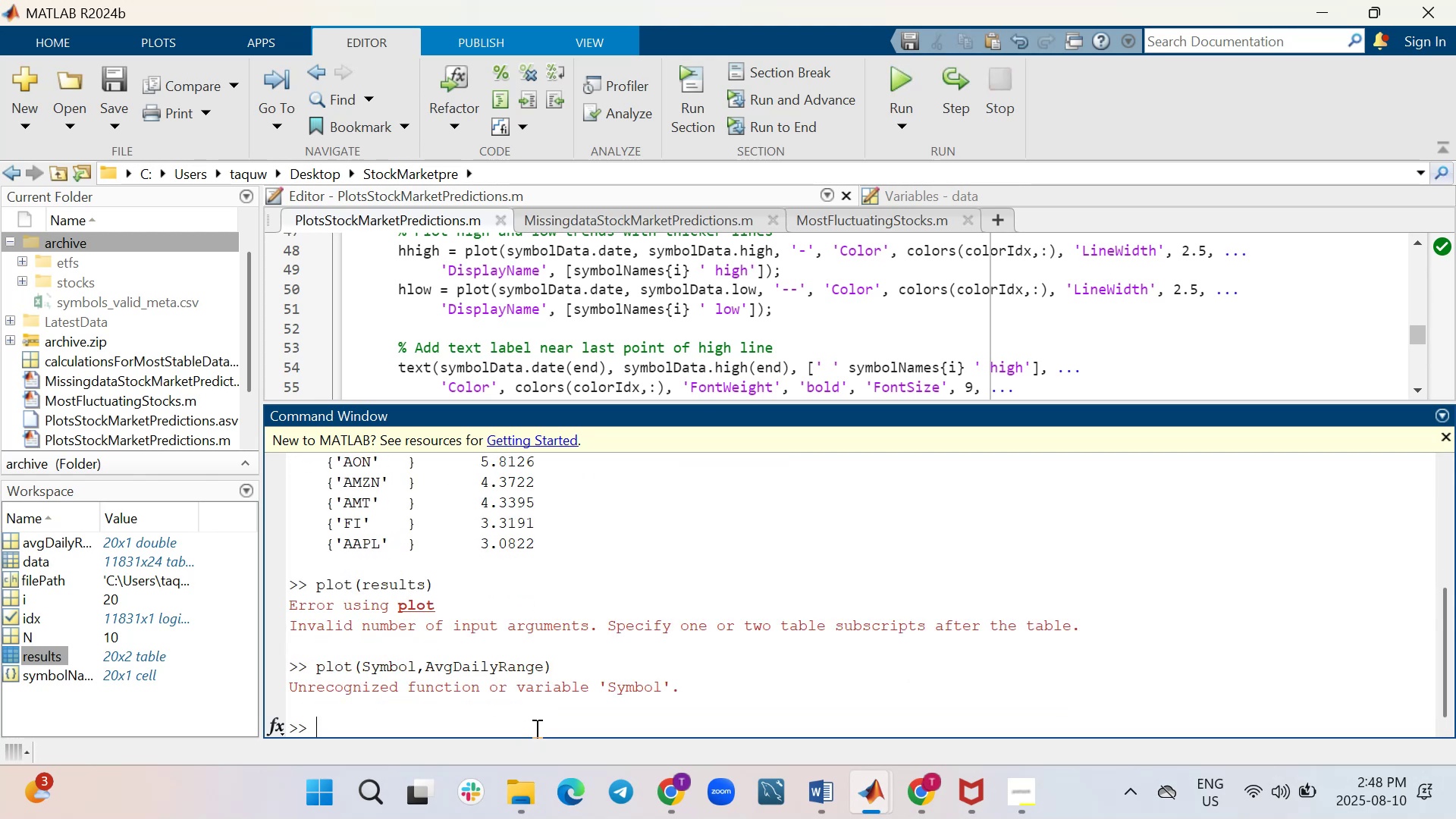 
scroll: coordinate [400, 610], scroll_direction: up, amount: 3.0
 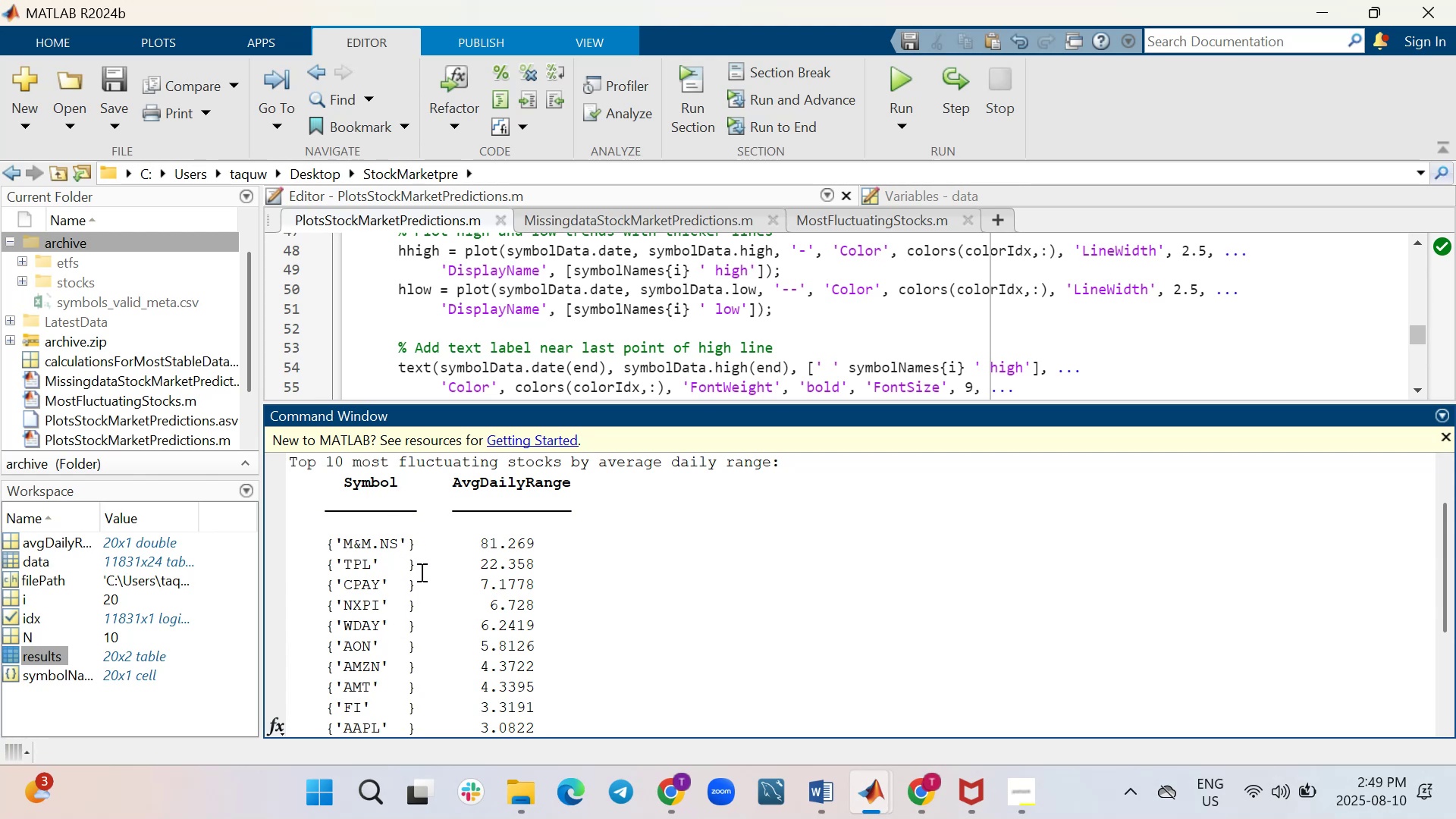 
scroll: coordinate [420, 573], scroll_direction: down, amount: 1.0
 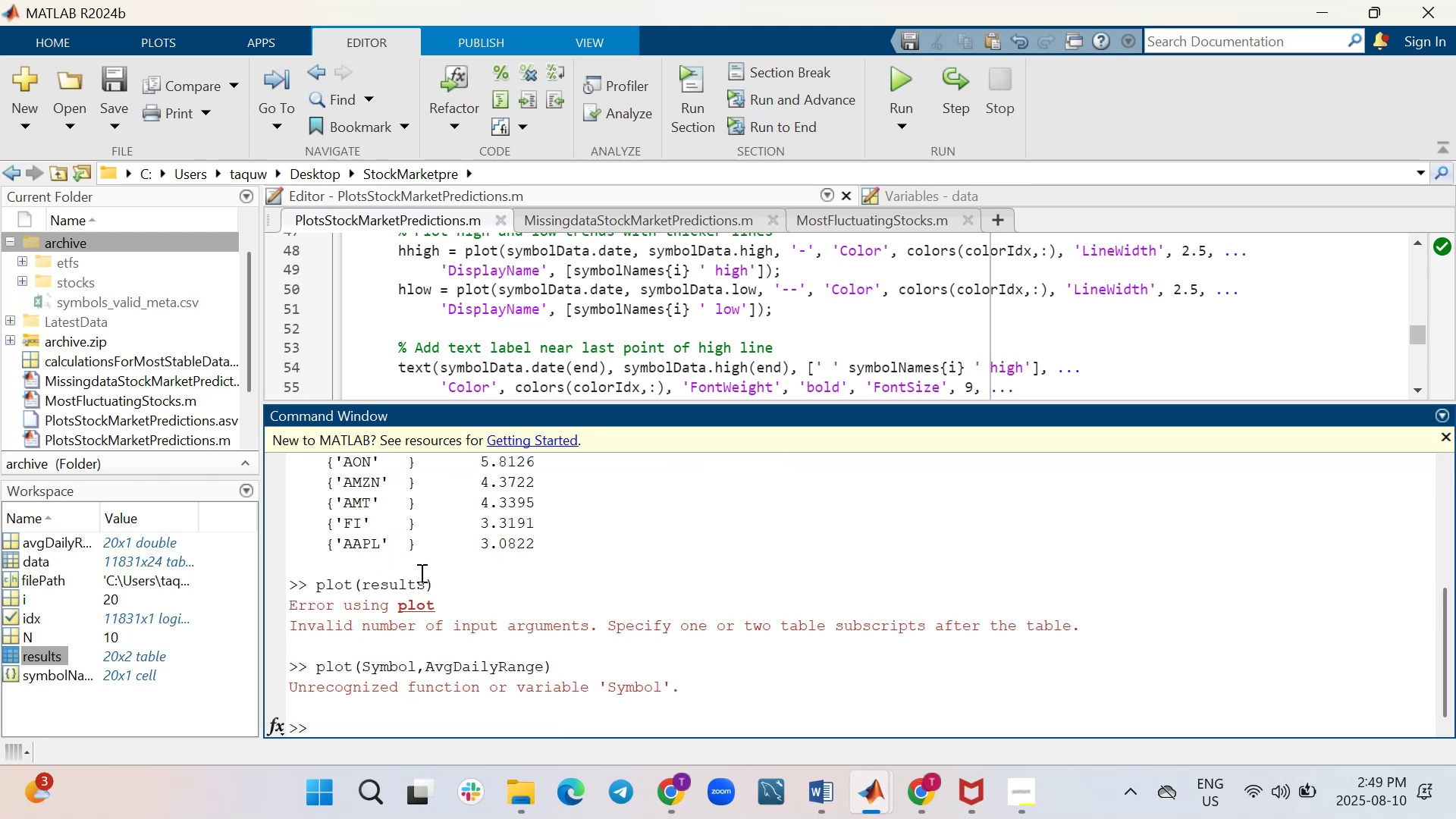 
wait(9.42)
 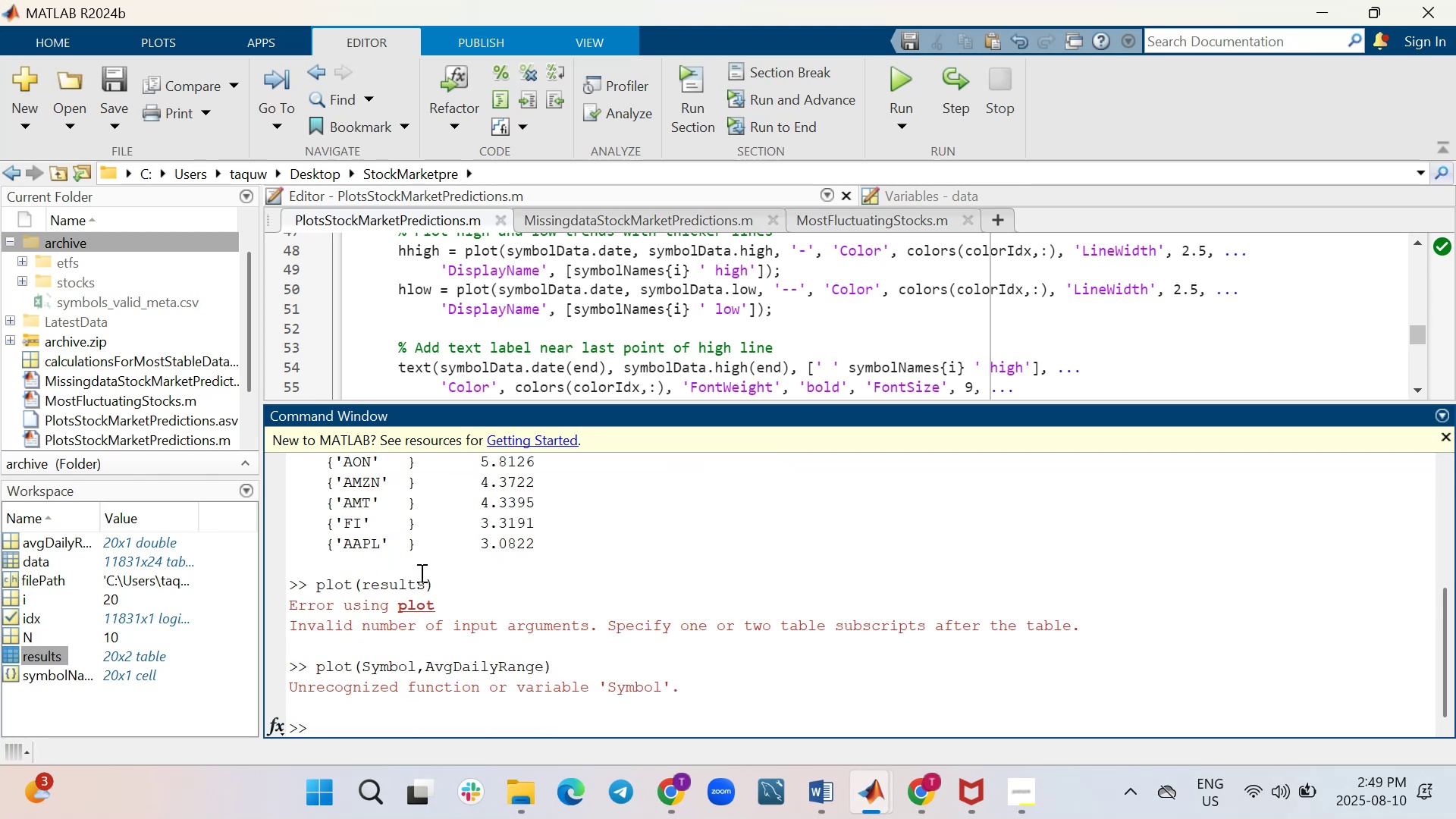 
left_click([585, 698])
 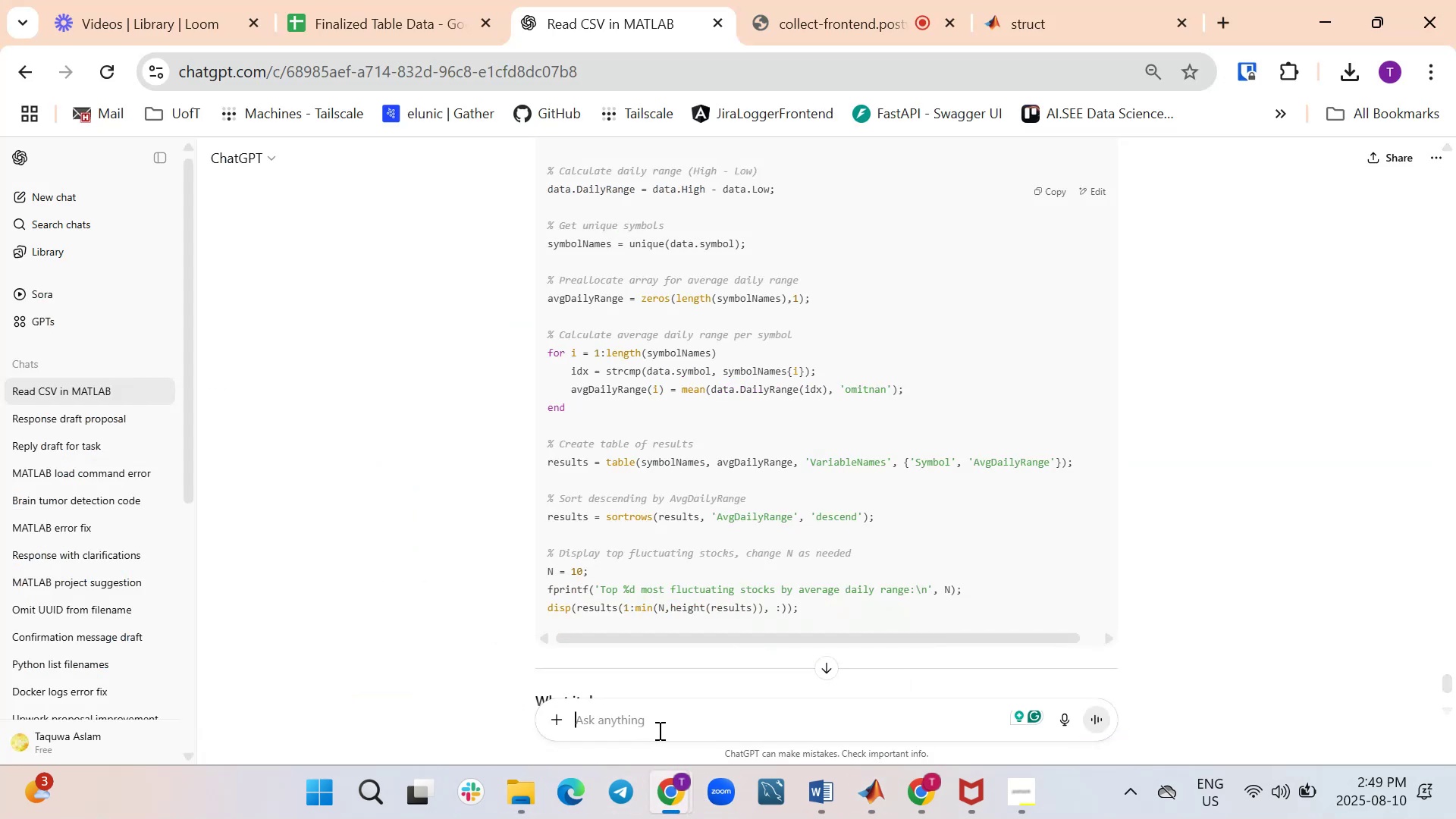 
type(plot trend in results)
 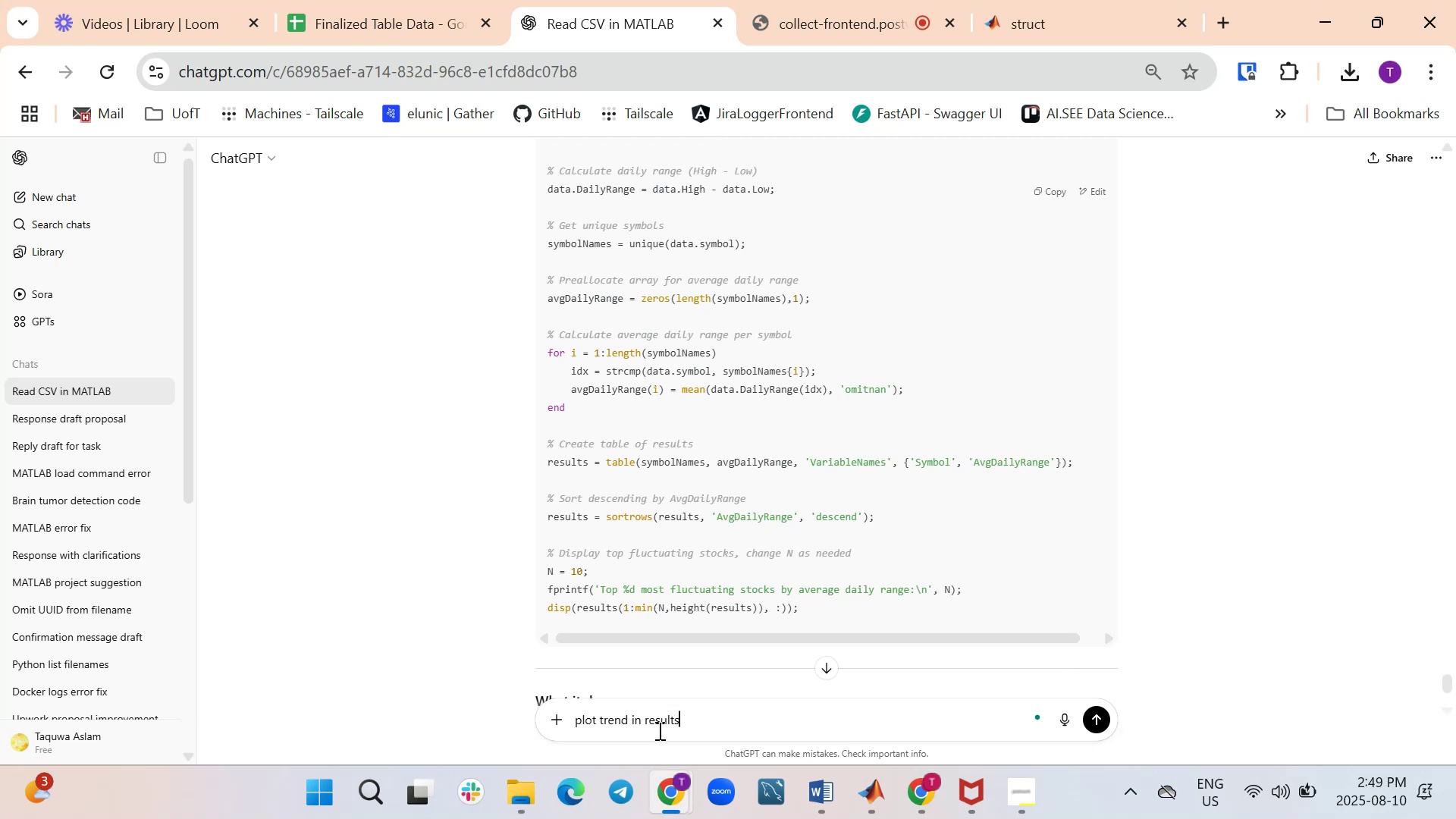 
key(Enter)
 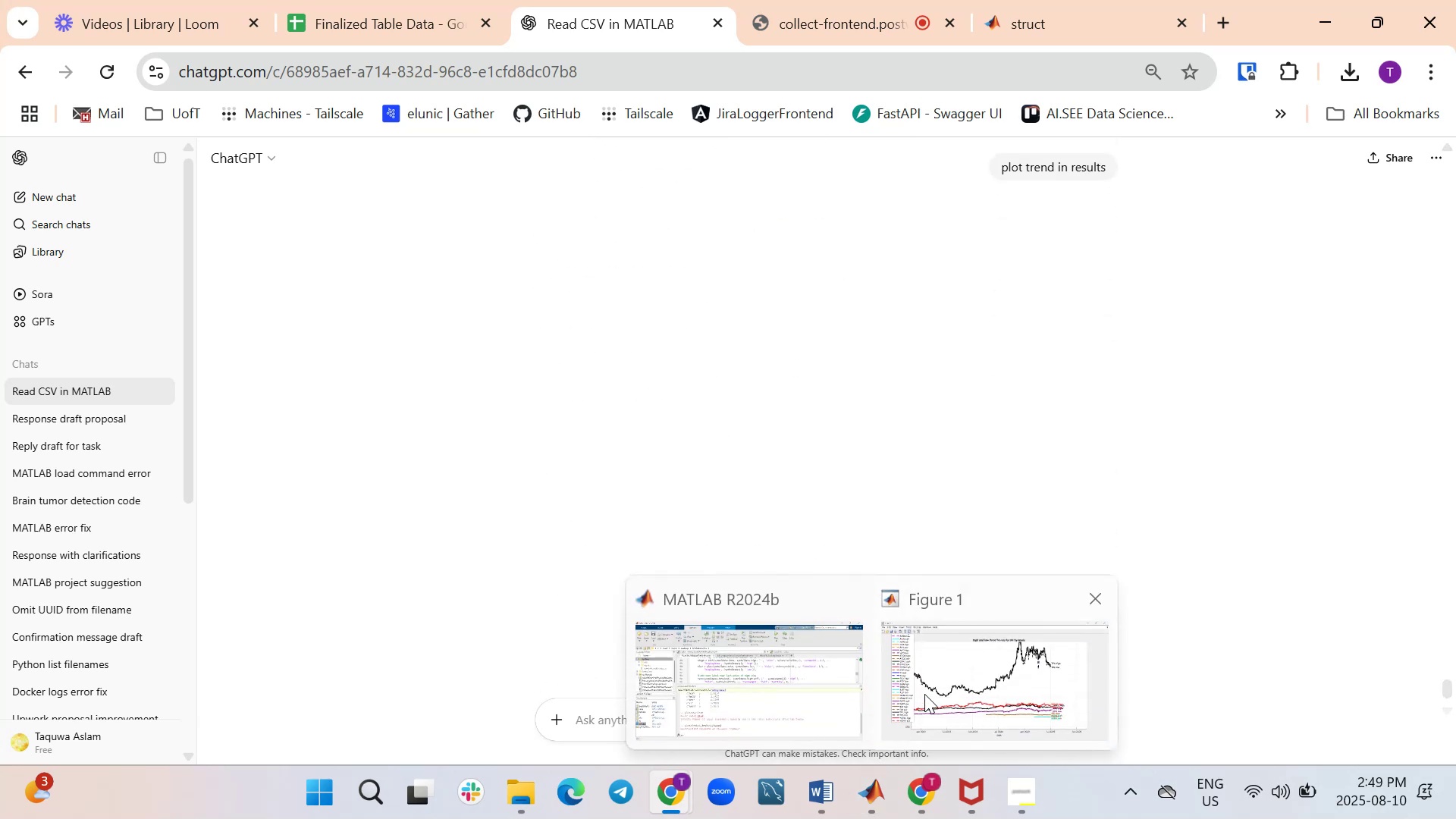 
wait(5.87)
 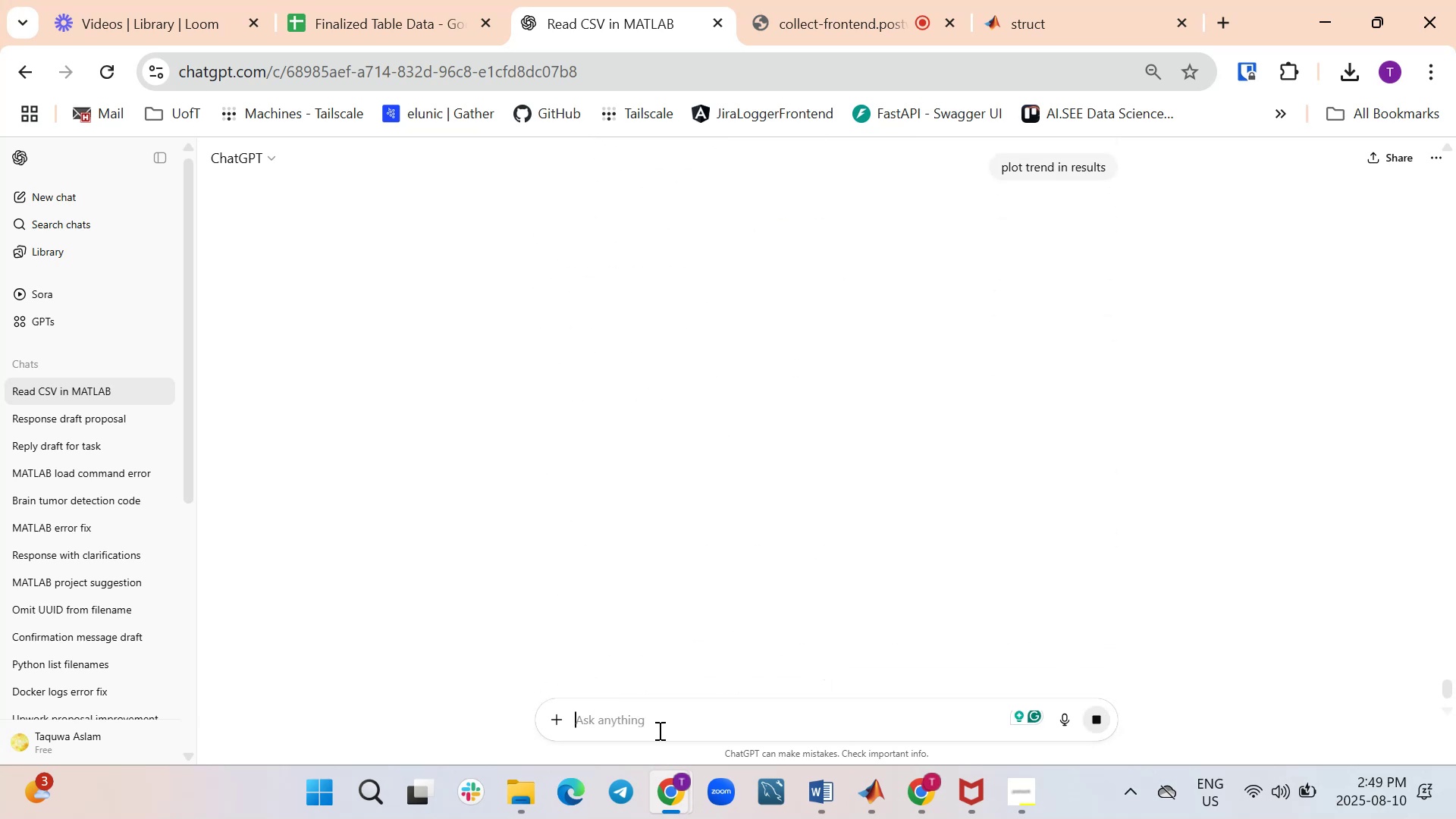 
mouse_move([23, 43])
 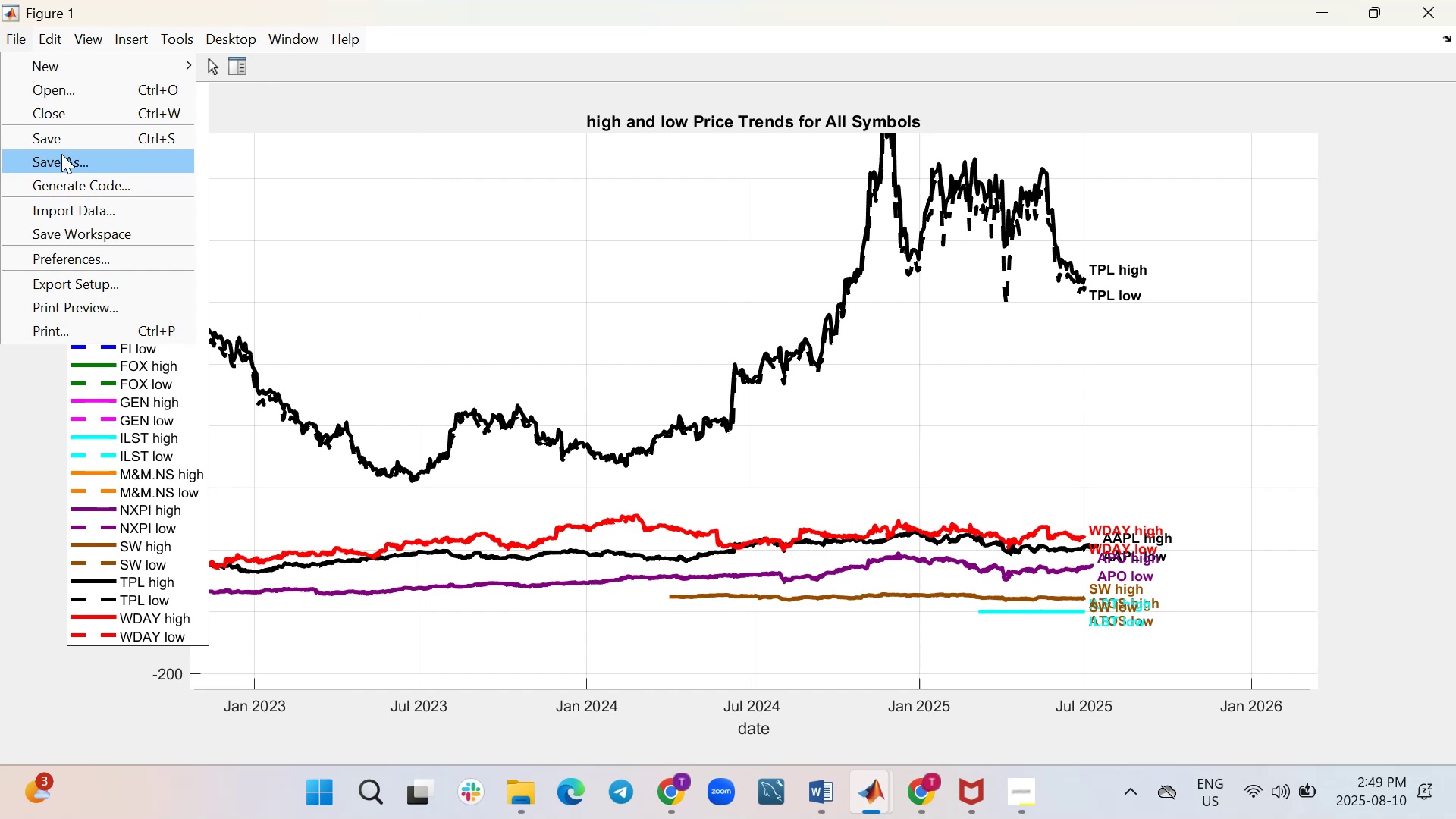 
left_click([61, 154])
 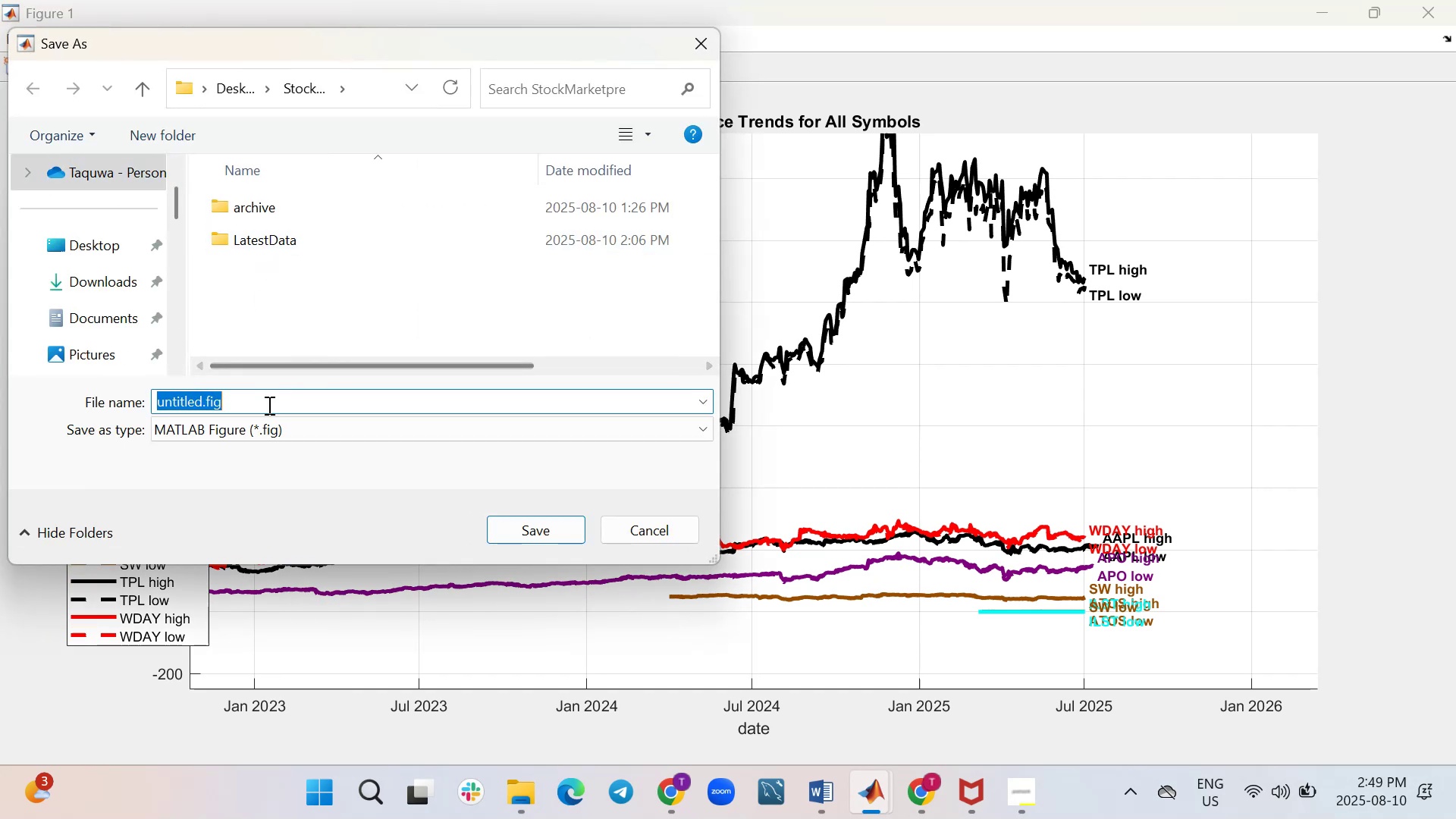 
type(stock)
 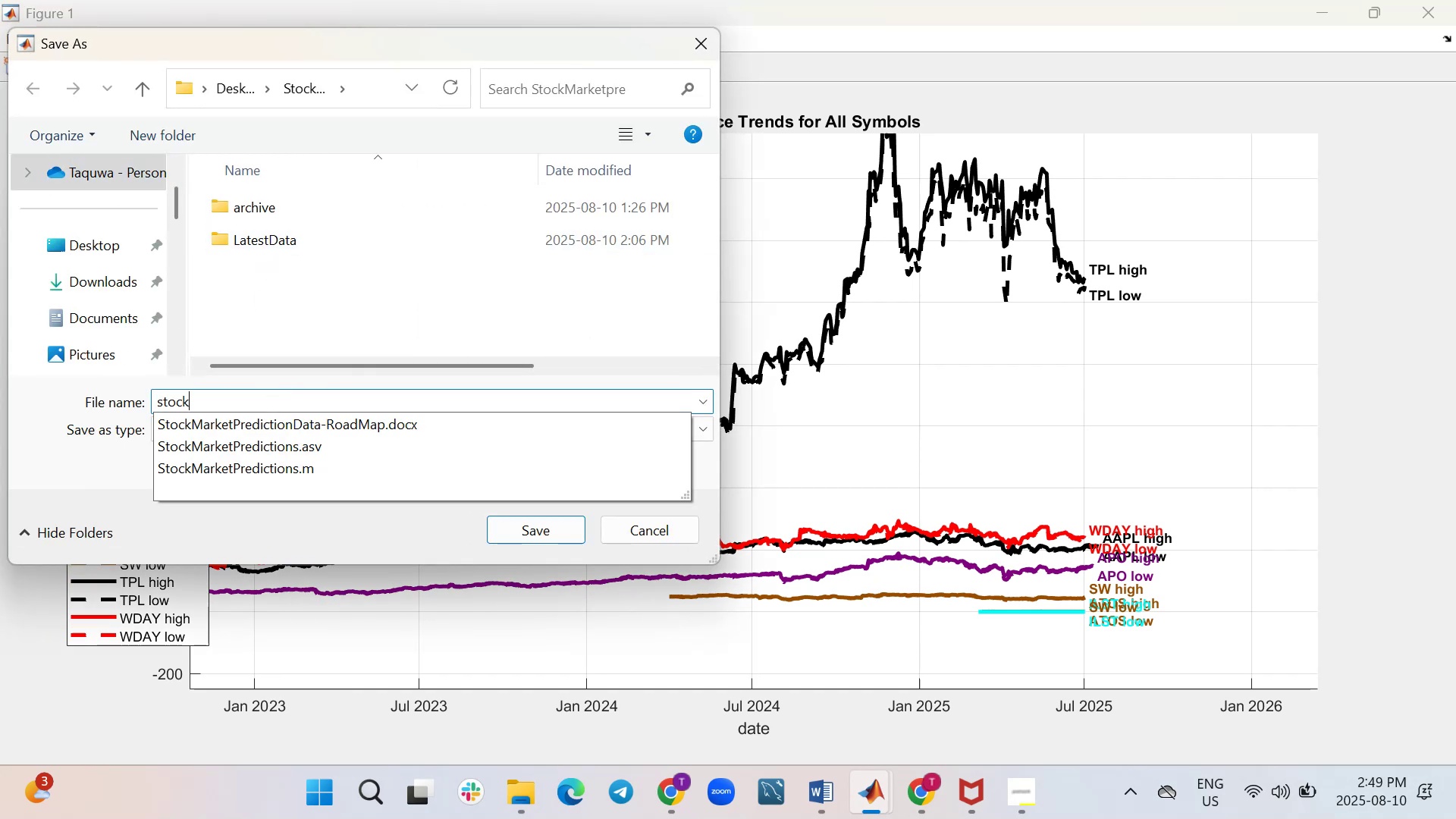 
type(Trends)
 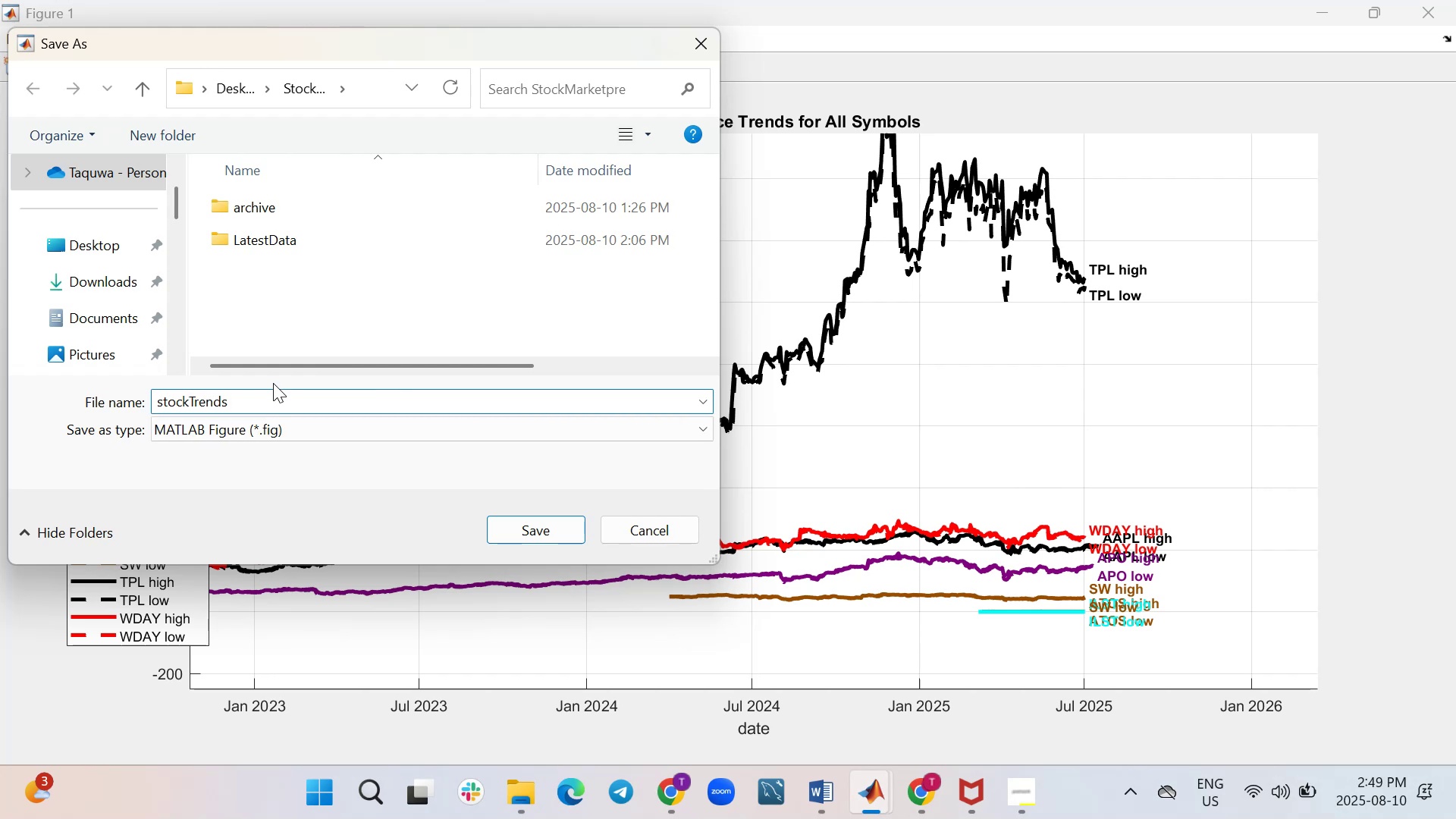 
wait(5.5)
 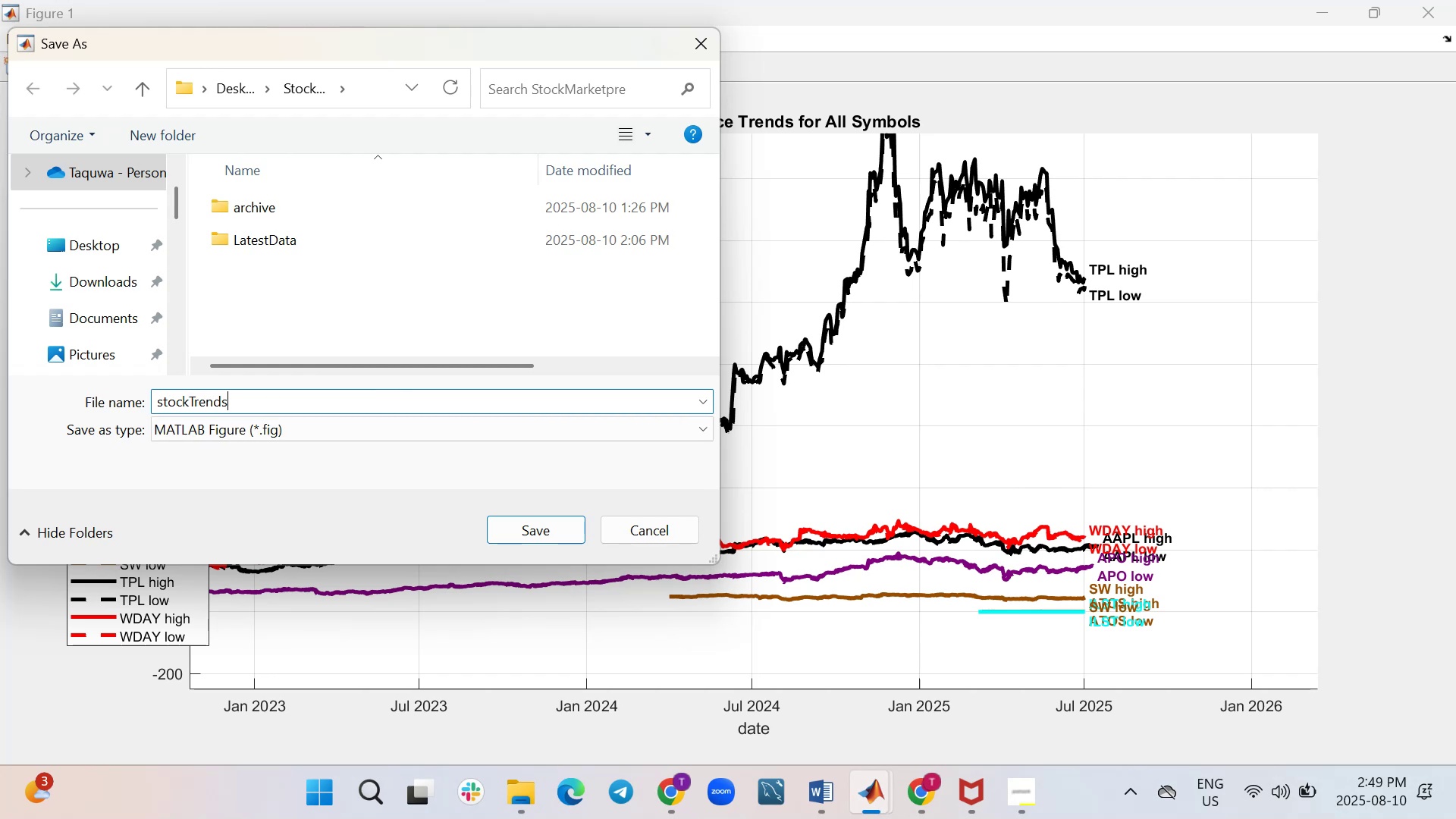 
left_click([529, 529])
 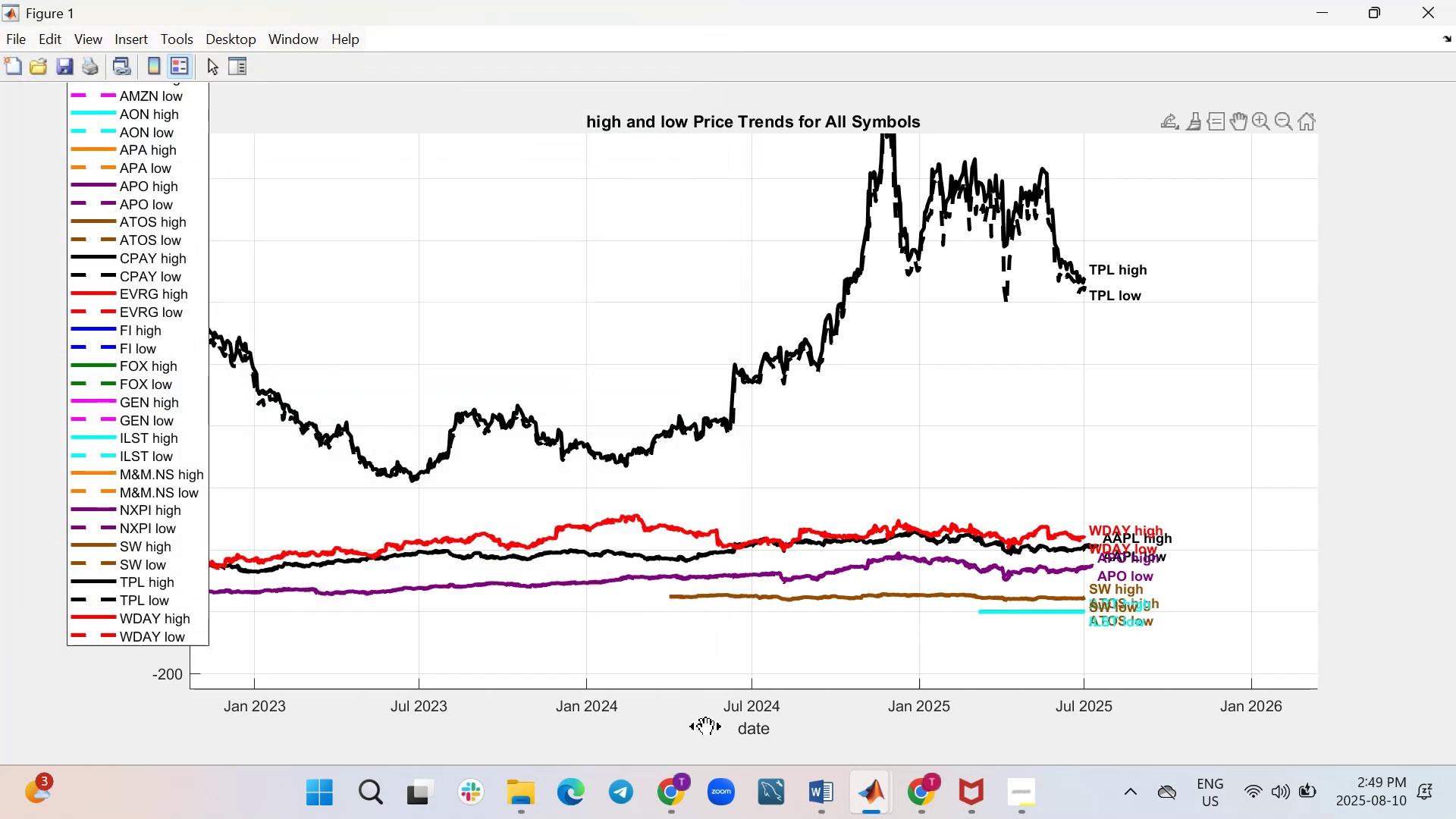 
left_click([527, 797])
 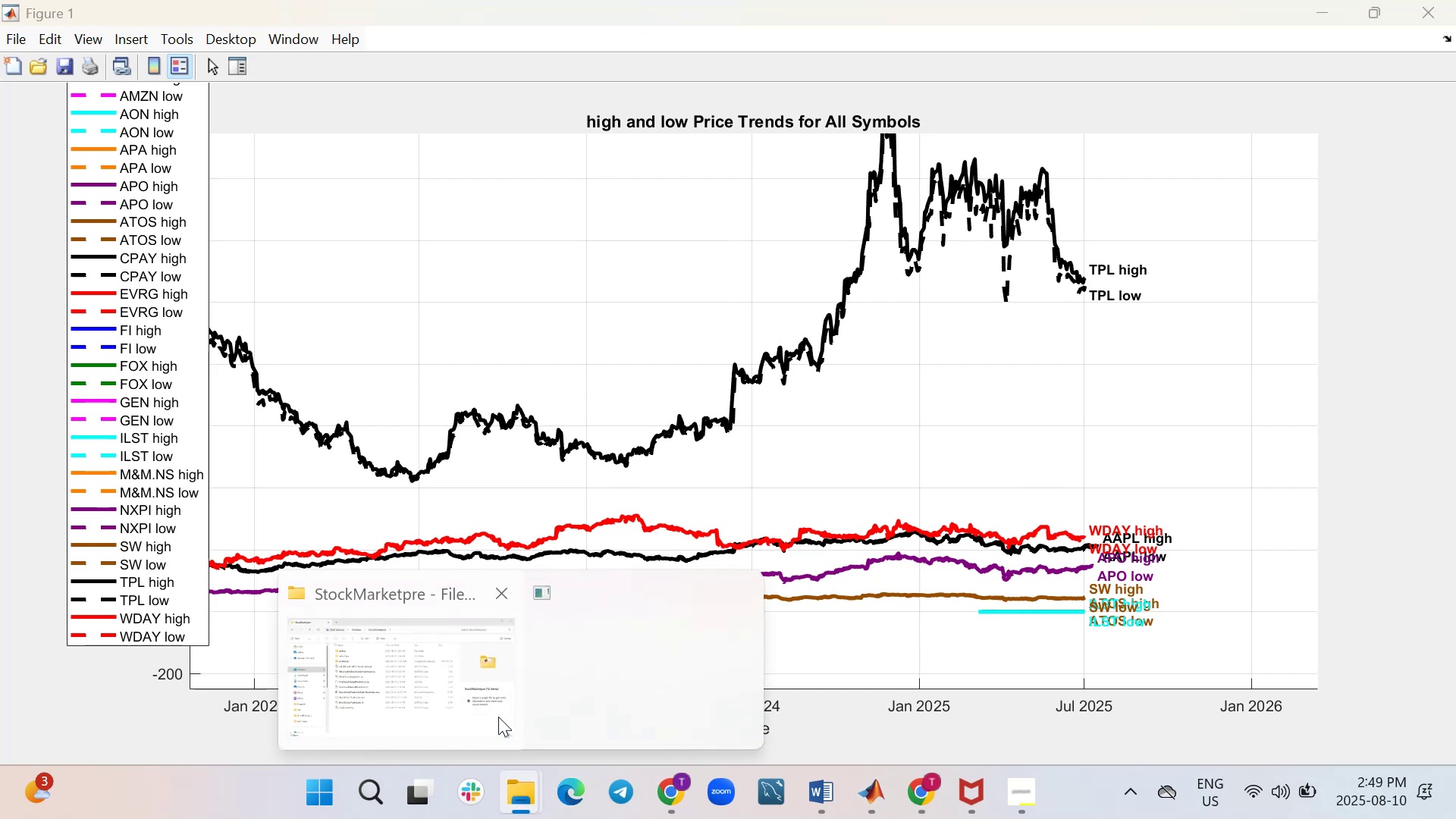 
left_click([416, 689])
 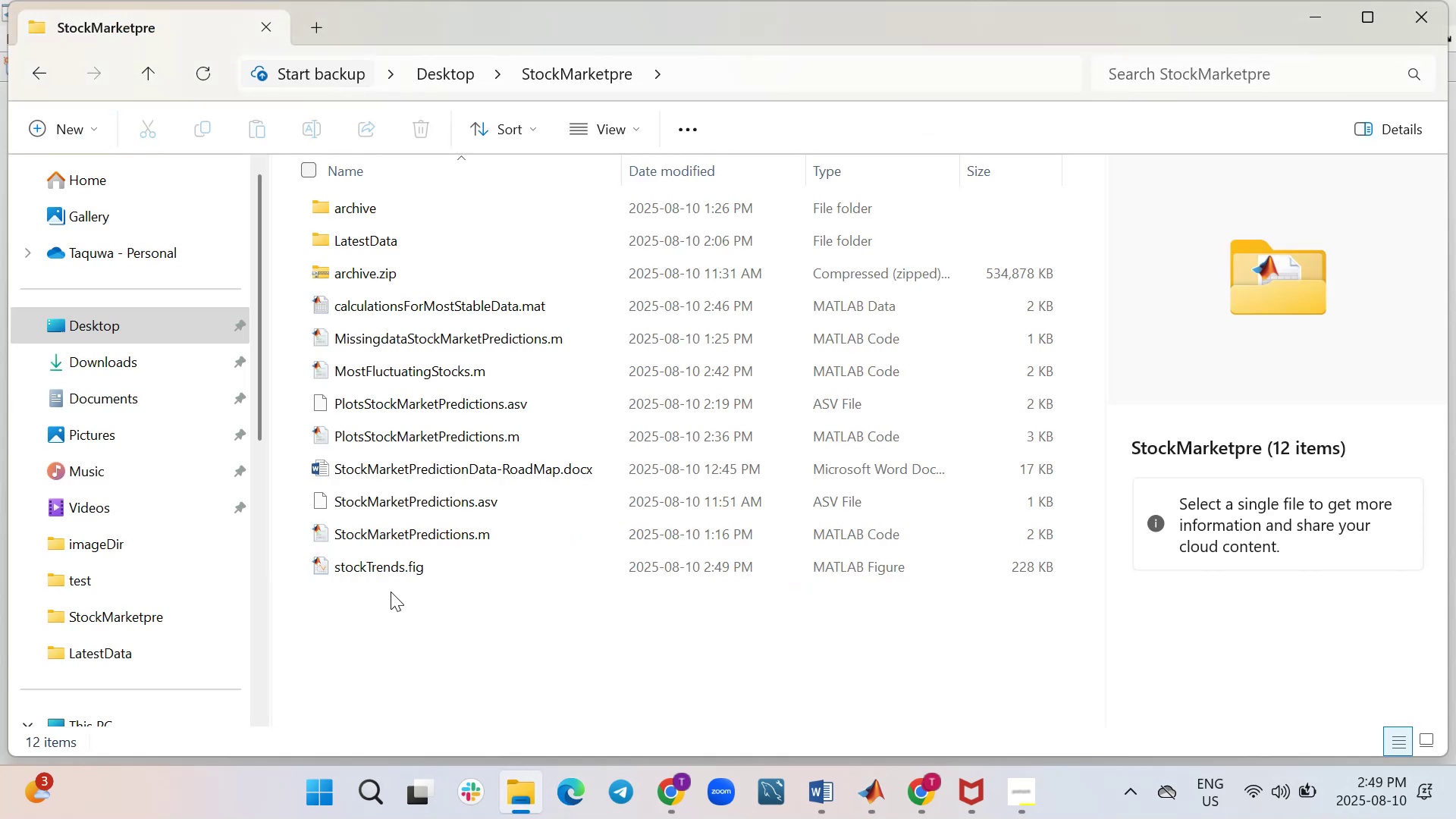 
mouse_move([401, 569])
 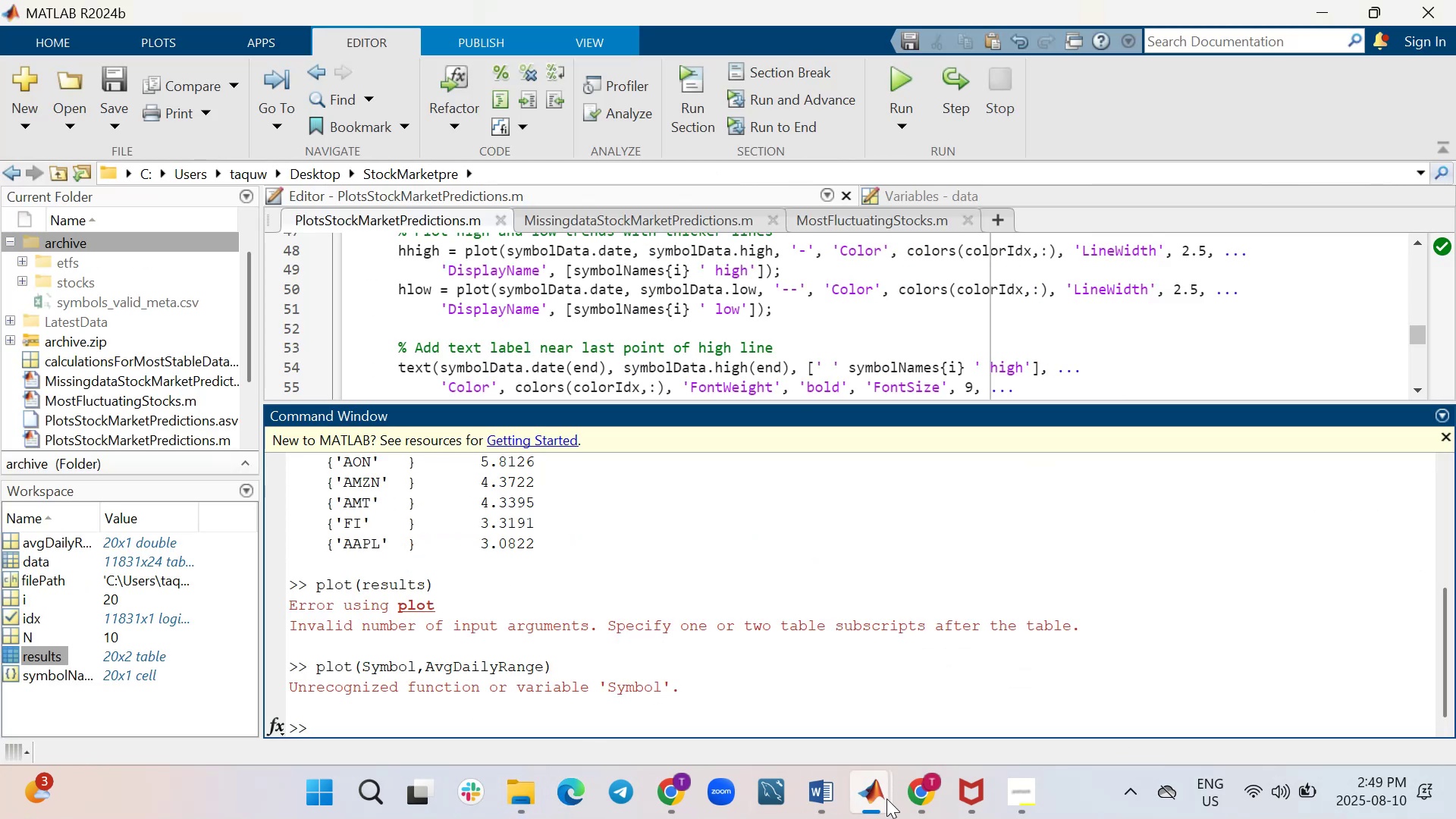 
wait(8.85)
 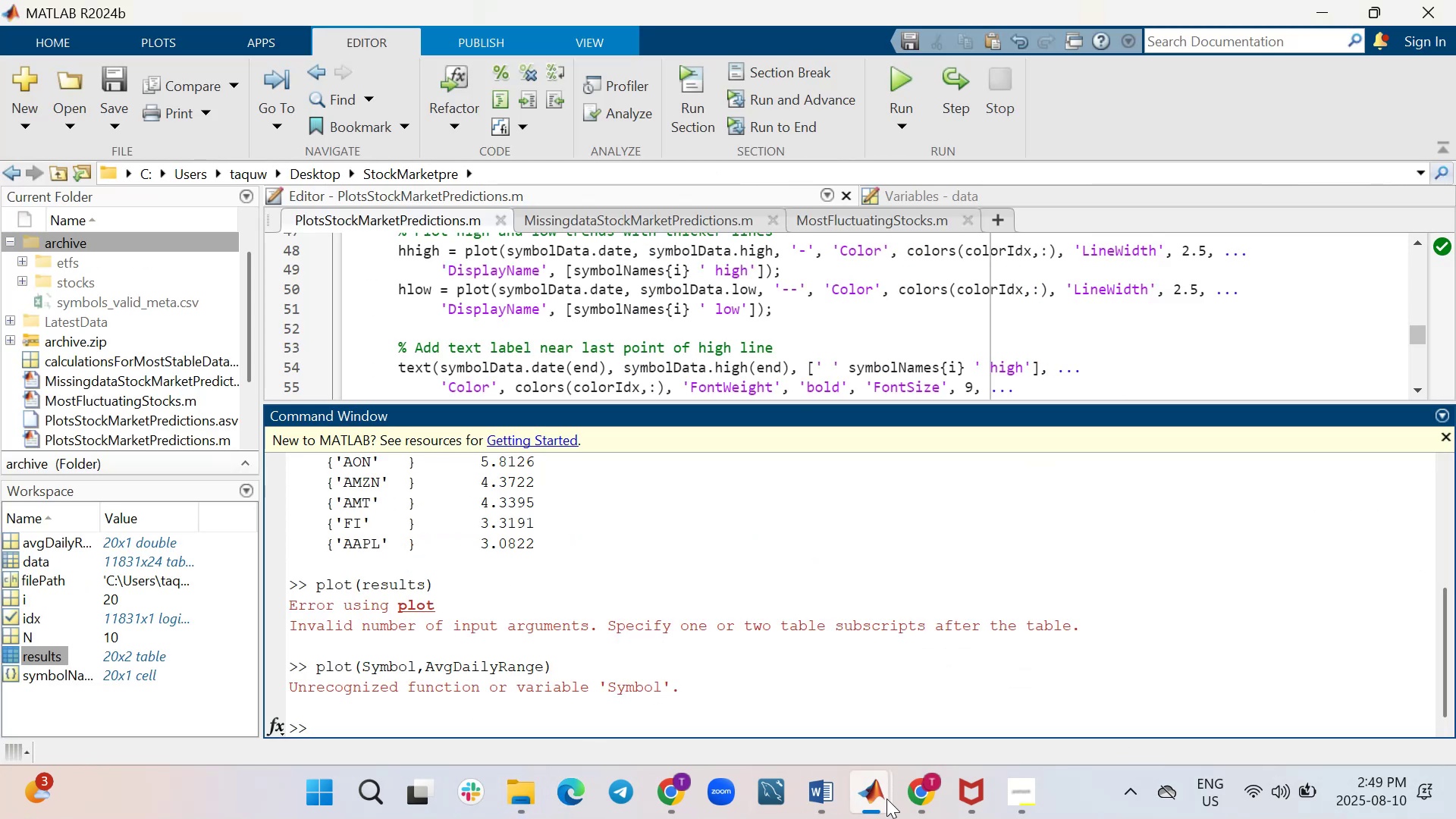 
scroll: coordinate [713, 628], scroll_direction: up, amount: 2.0
 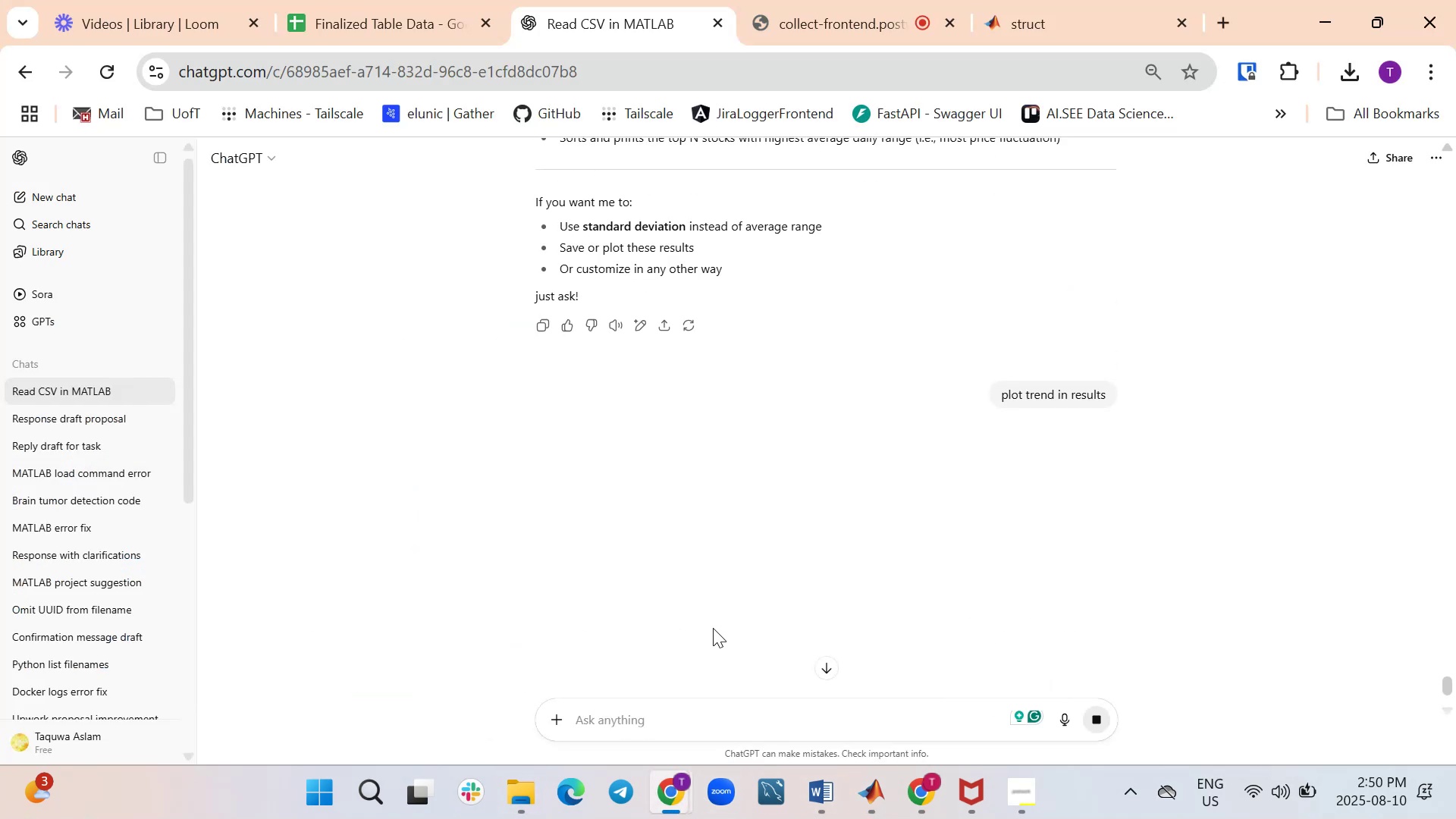 
scroll: coordinate [713, 628], scroll_direction: down, amount: 5.0
 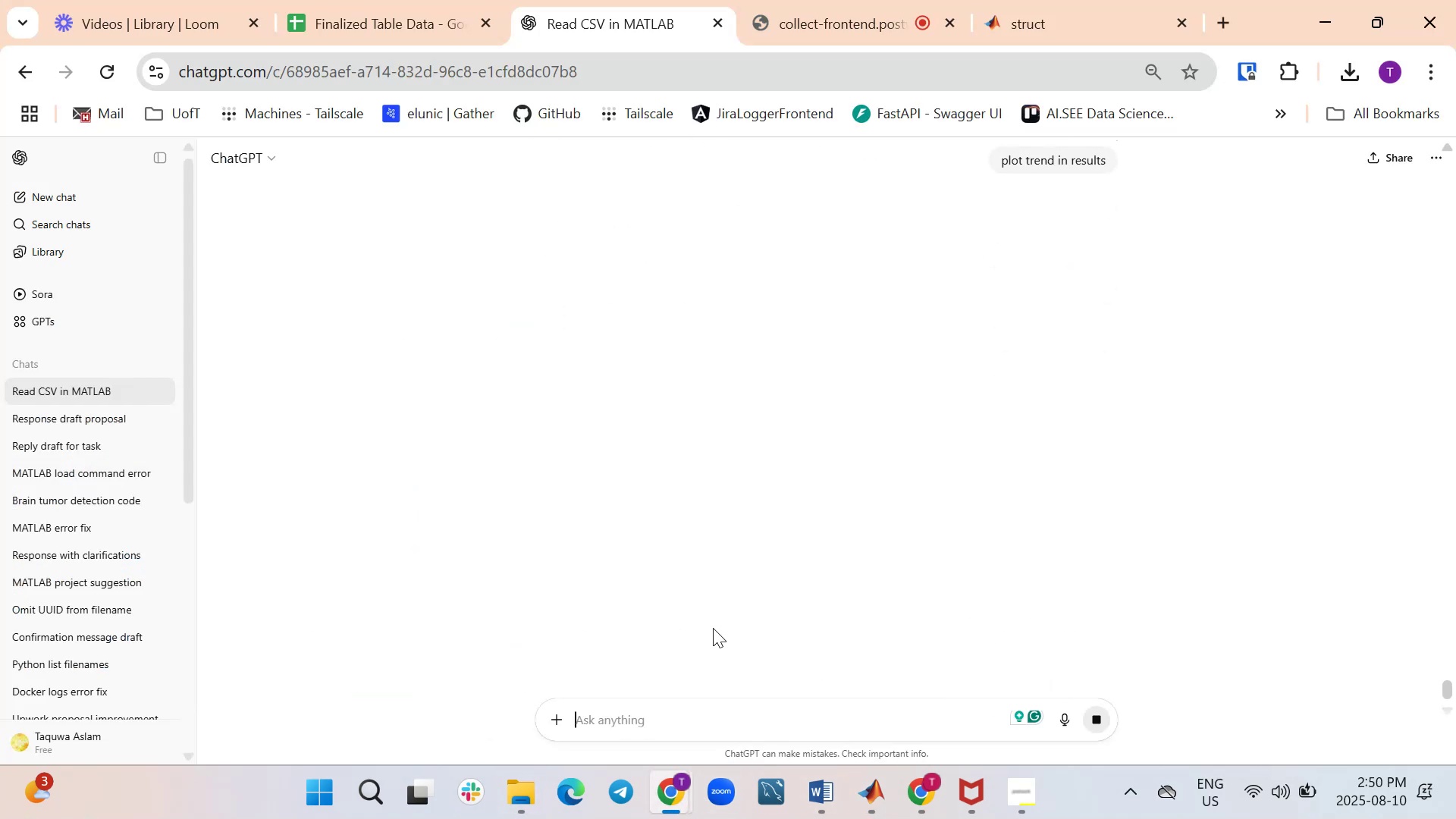 
mouse_move([822, 792])
 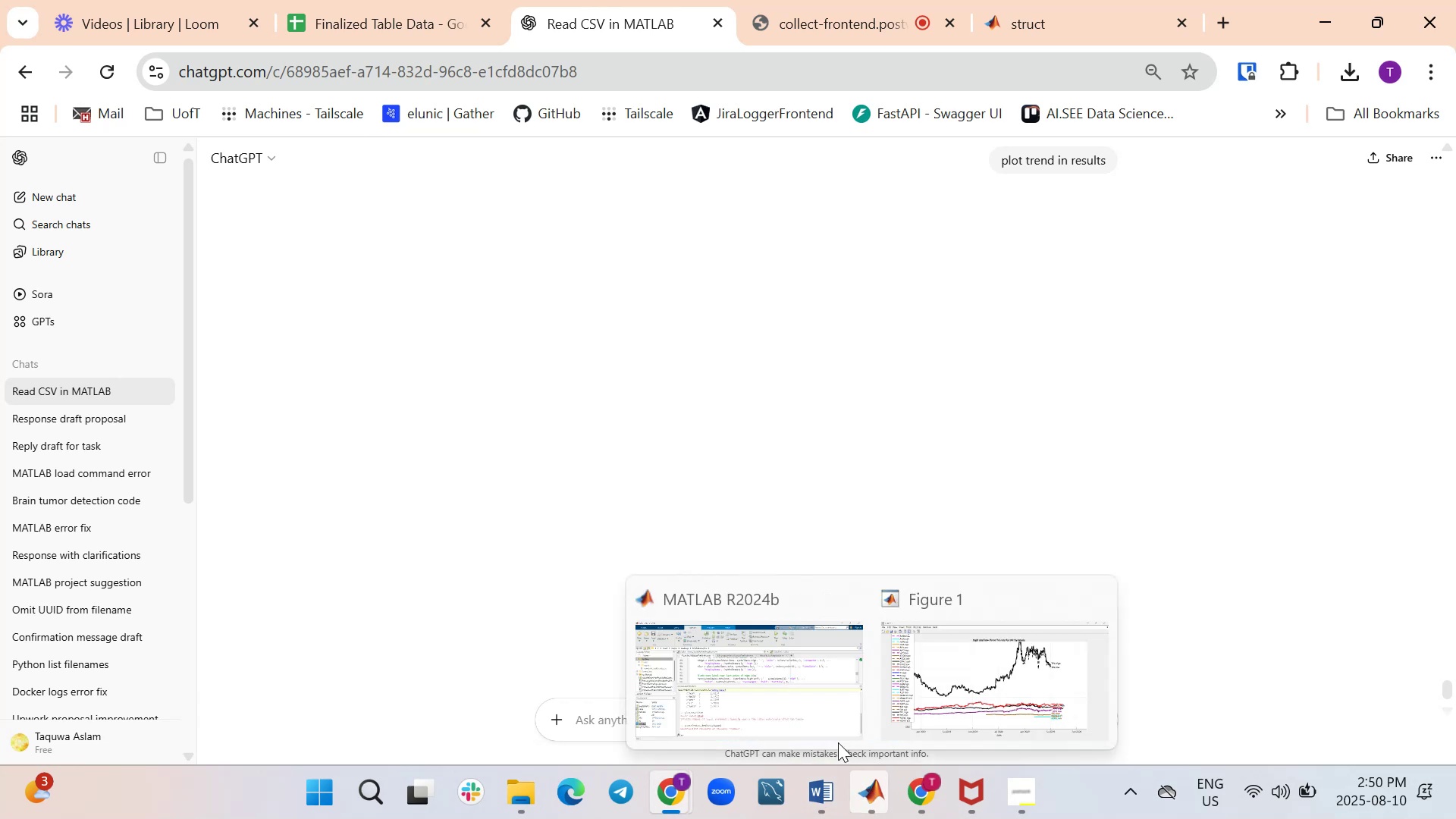 
left_click([799, 696])
 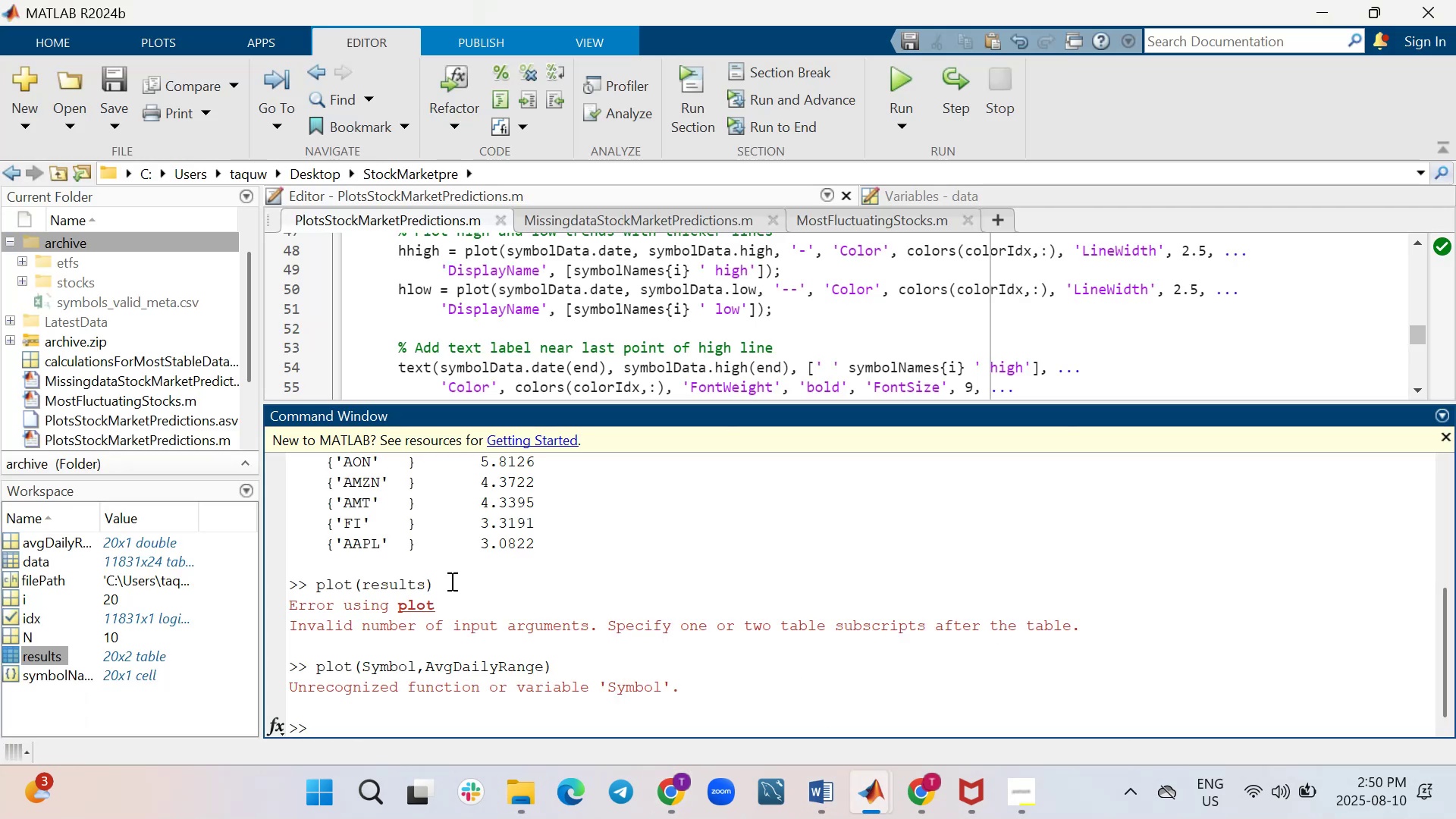 
scroll: coordinate [548, 566], scroll_direction: up, amount: 1.0
 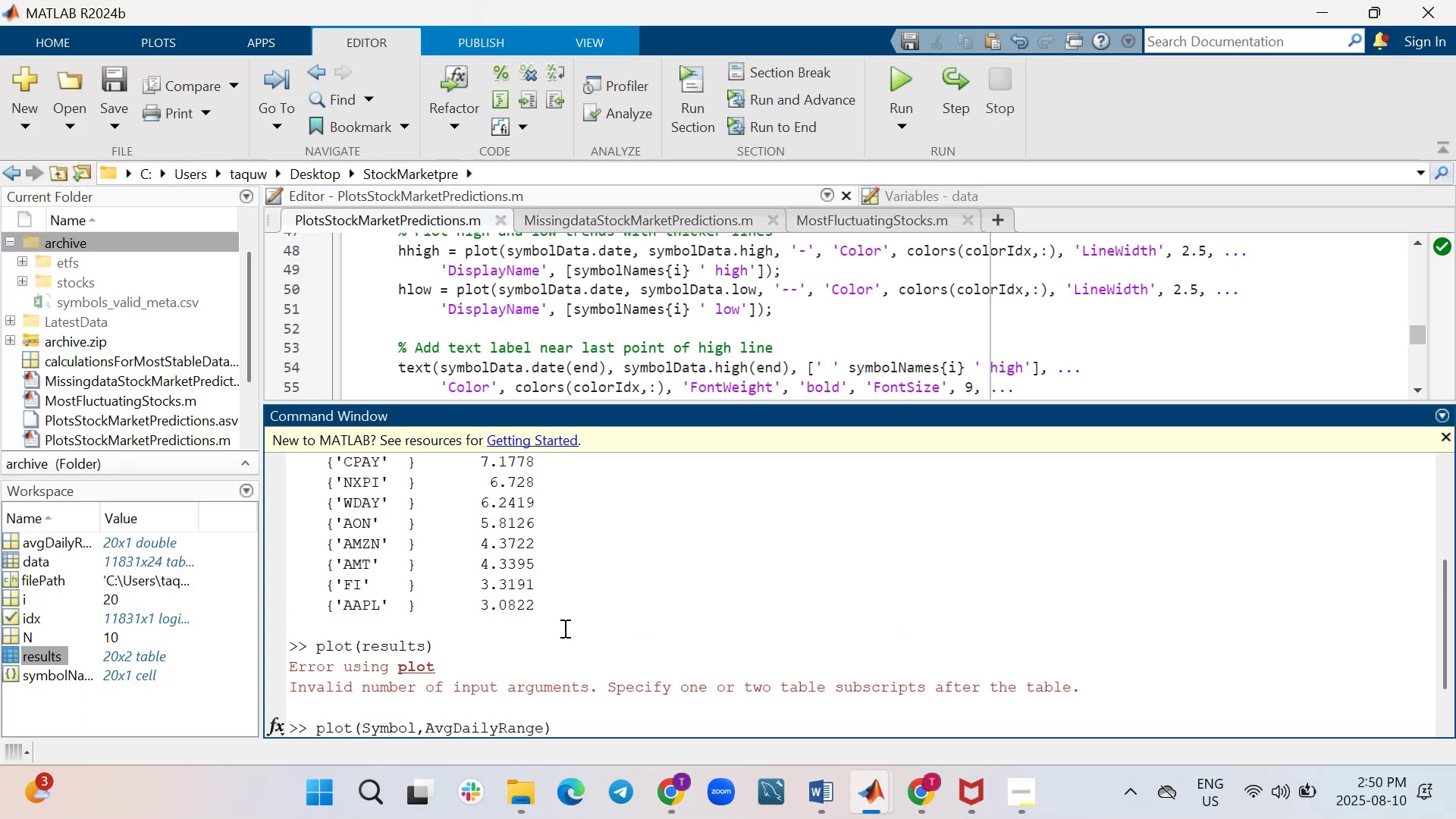 
left_click_drag(start_coordinate=[552, 612], to_coordinate=[332, 459])
 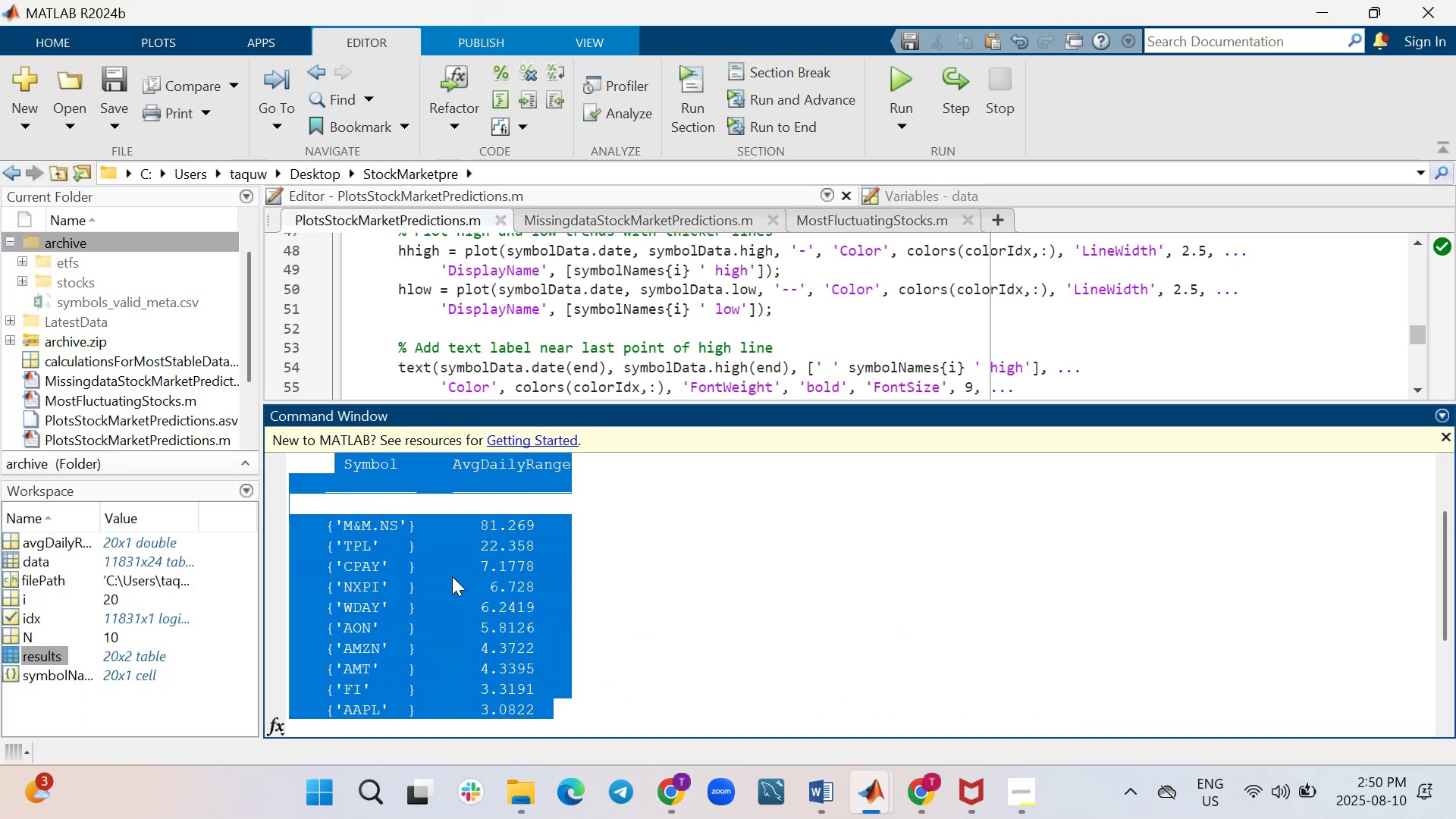 
key(Control+C)
 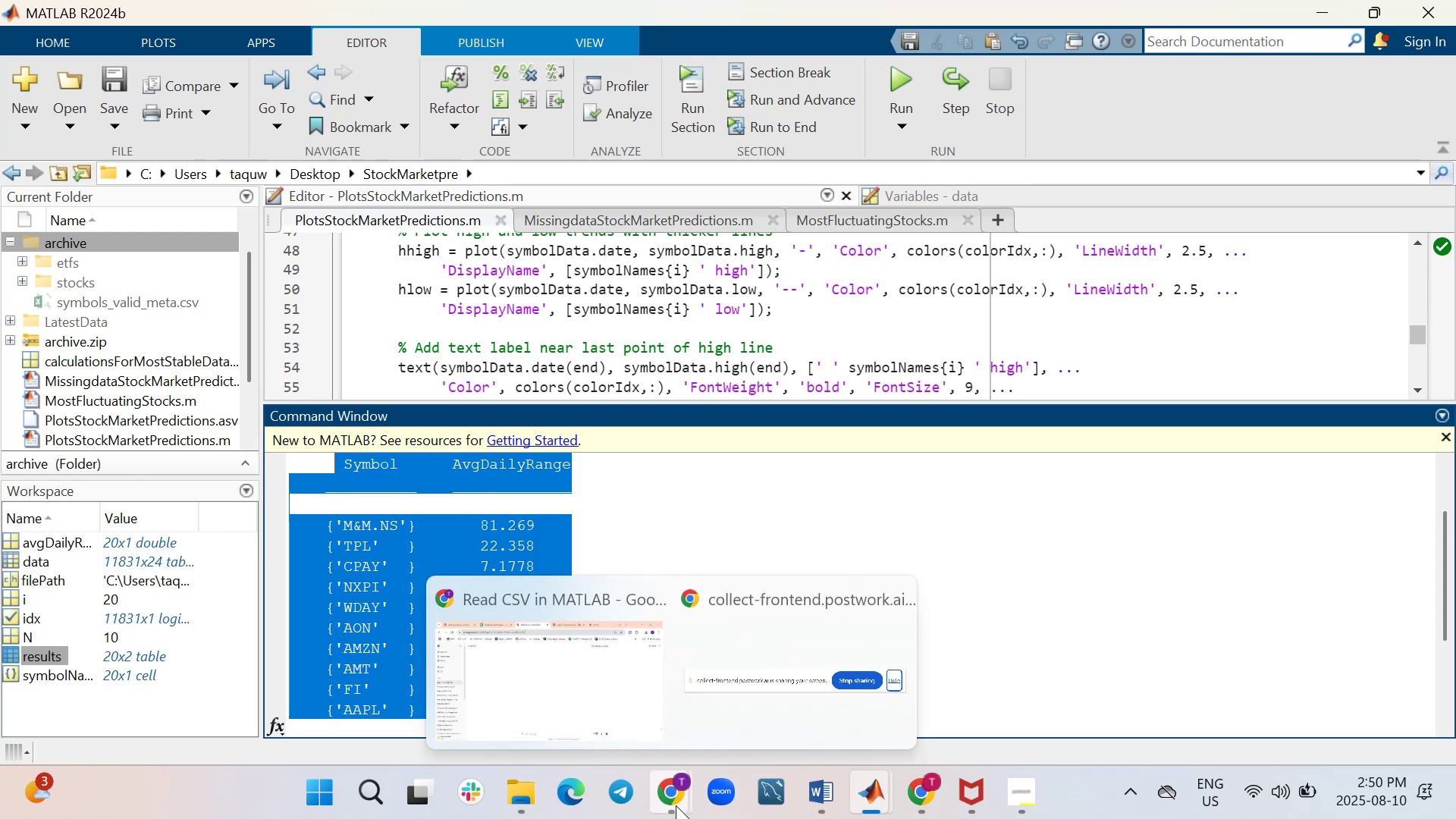 
left_click([587, 673])
 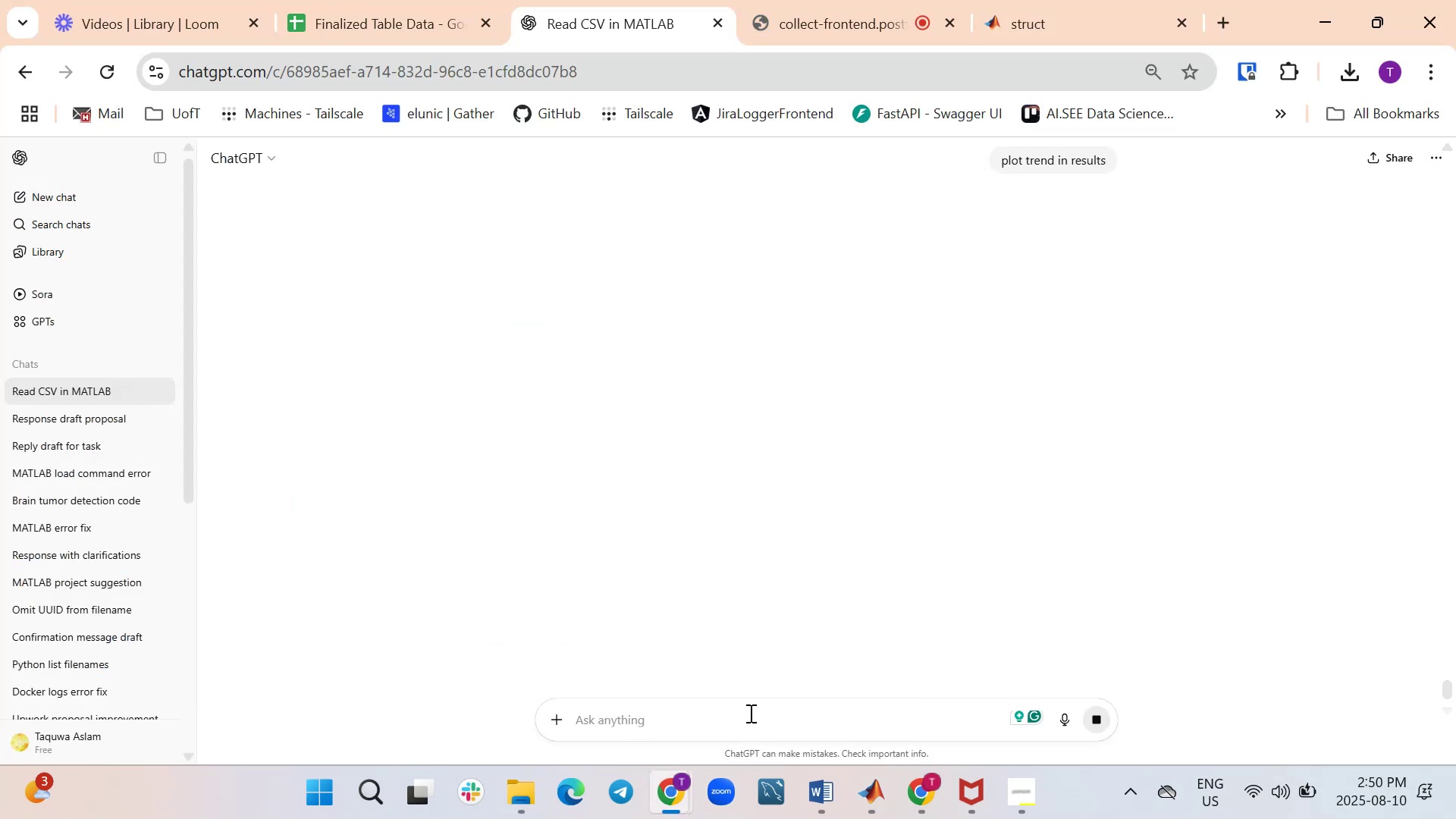 
key(Control+V)
 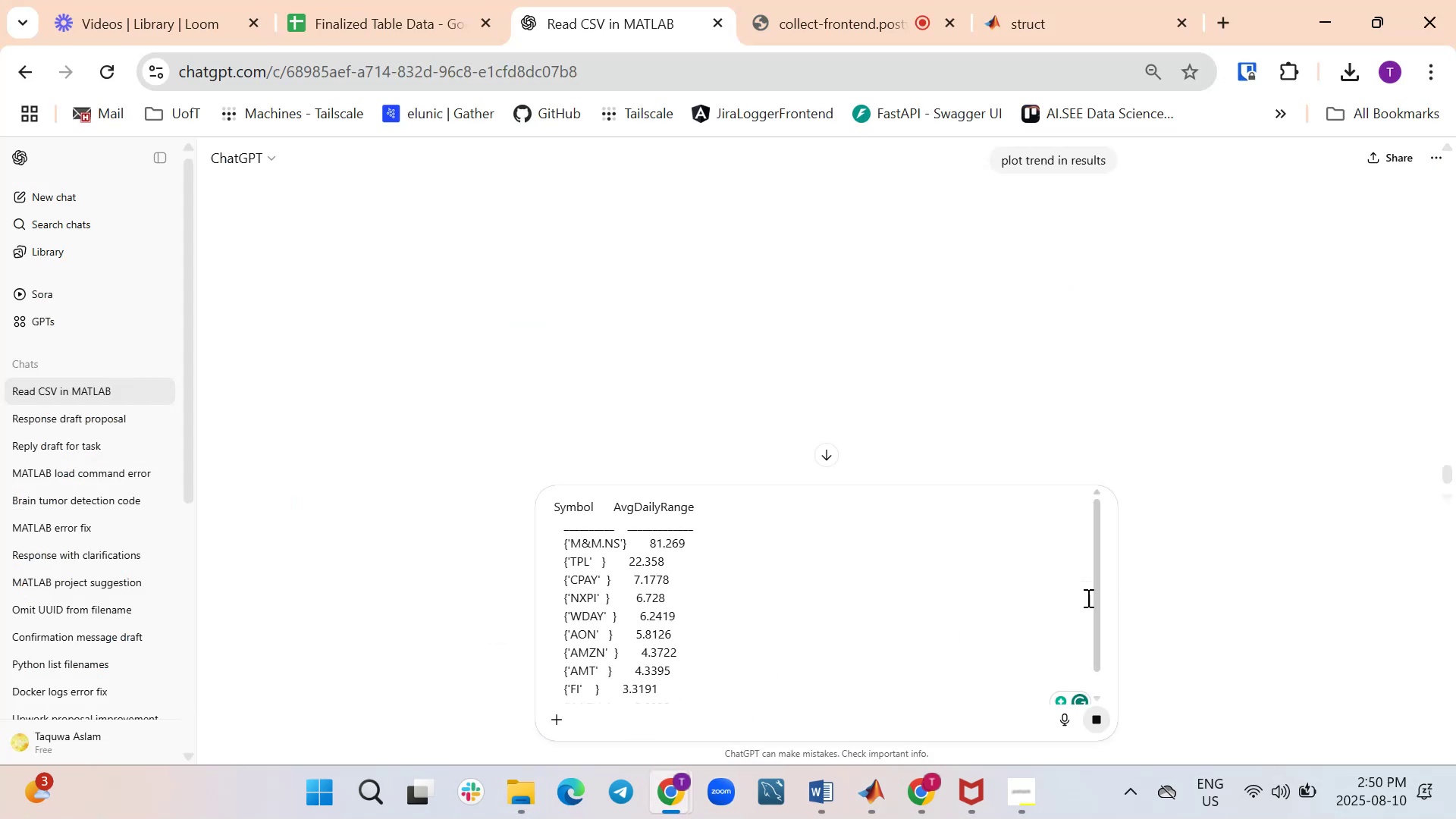 
left_click_drag(start_coordinate=[1095, 613], to_coordinate=[1095, 673])
 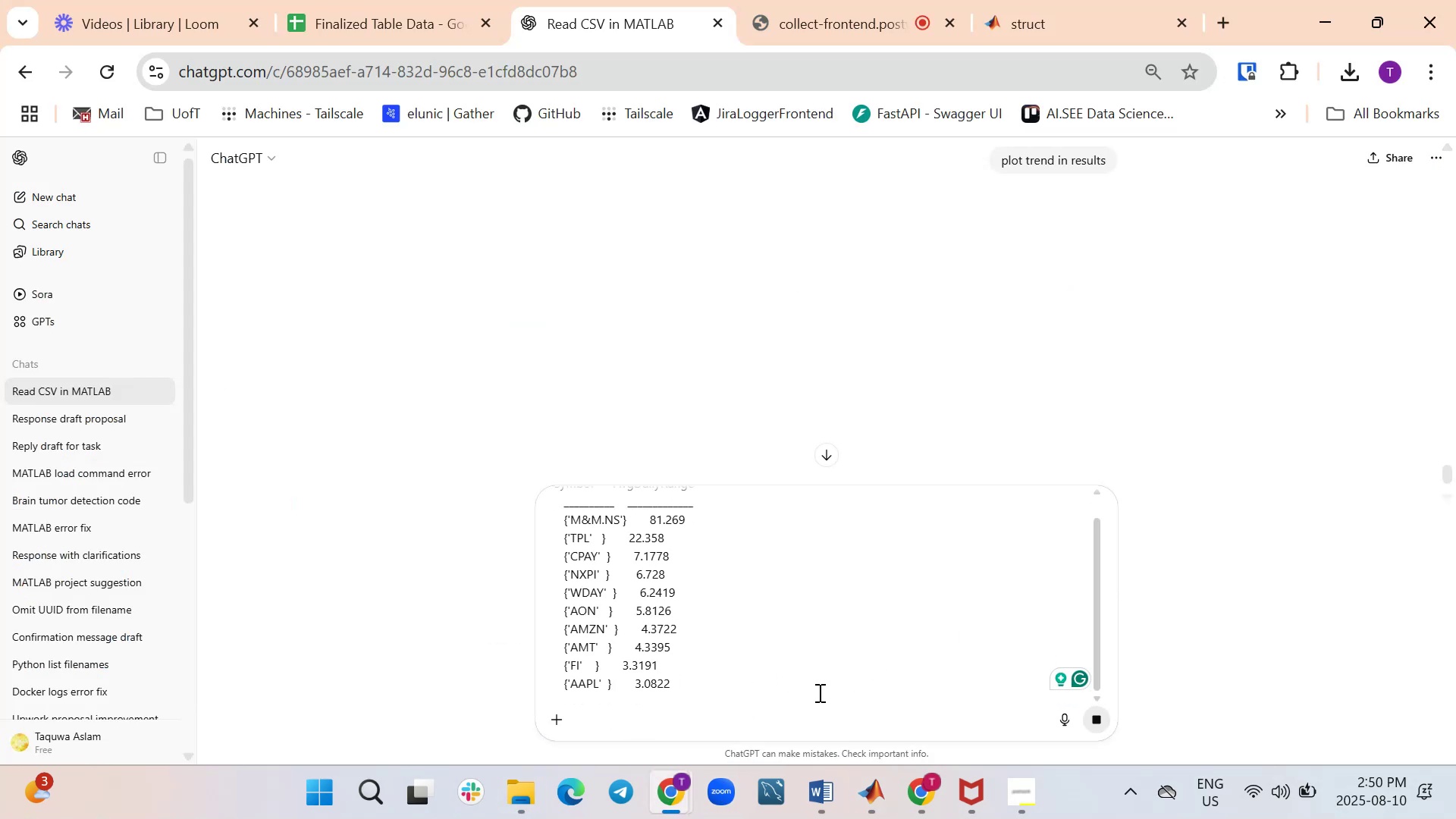 
key(Shift+Enter)
 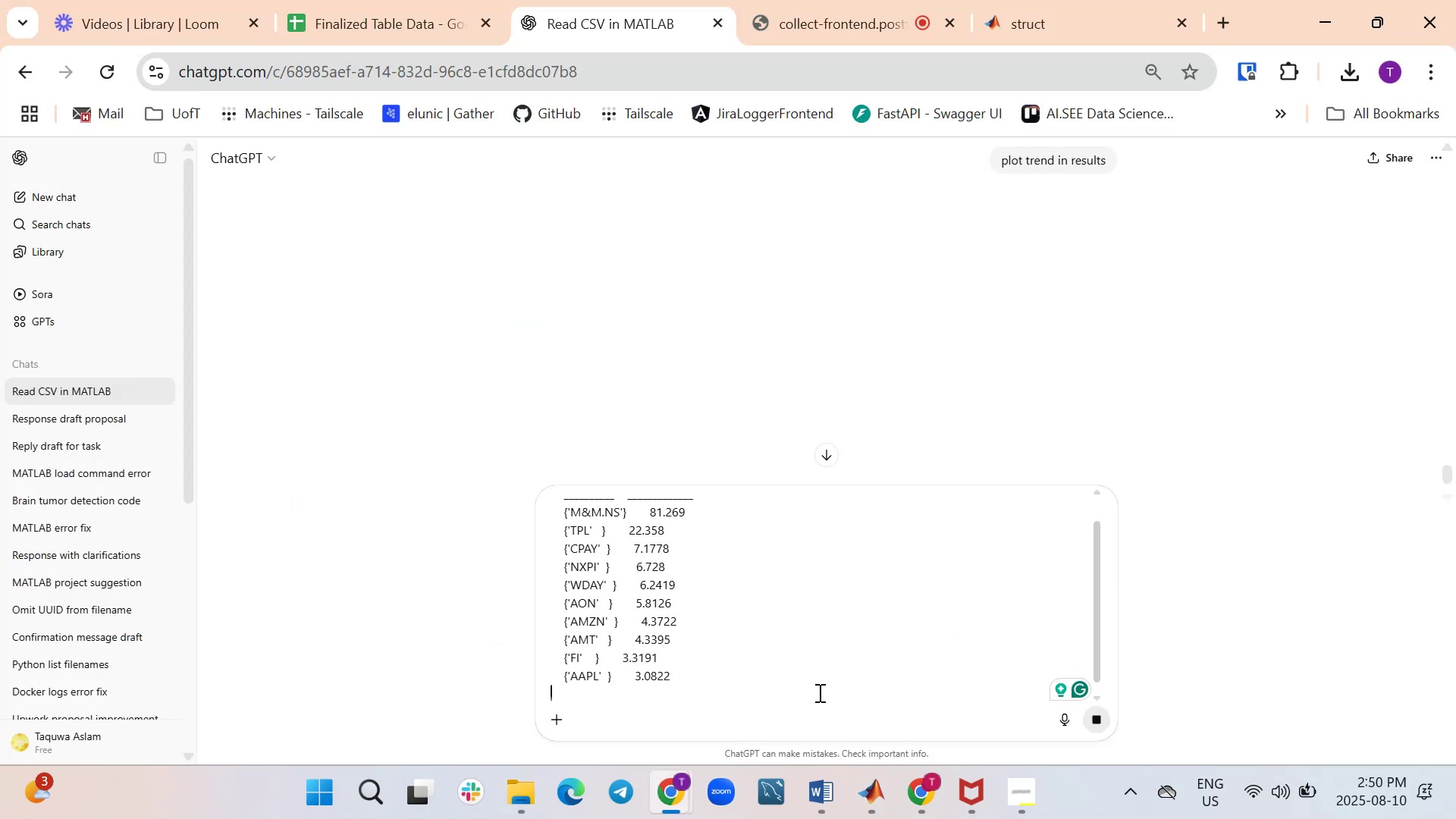 
key(Shift+Enter)
 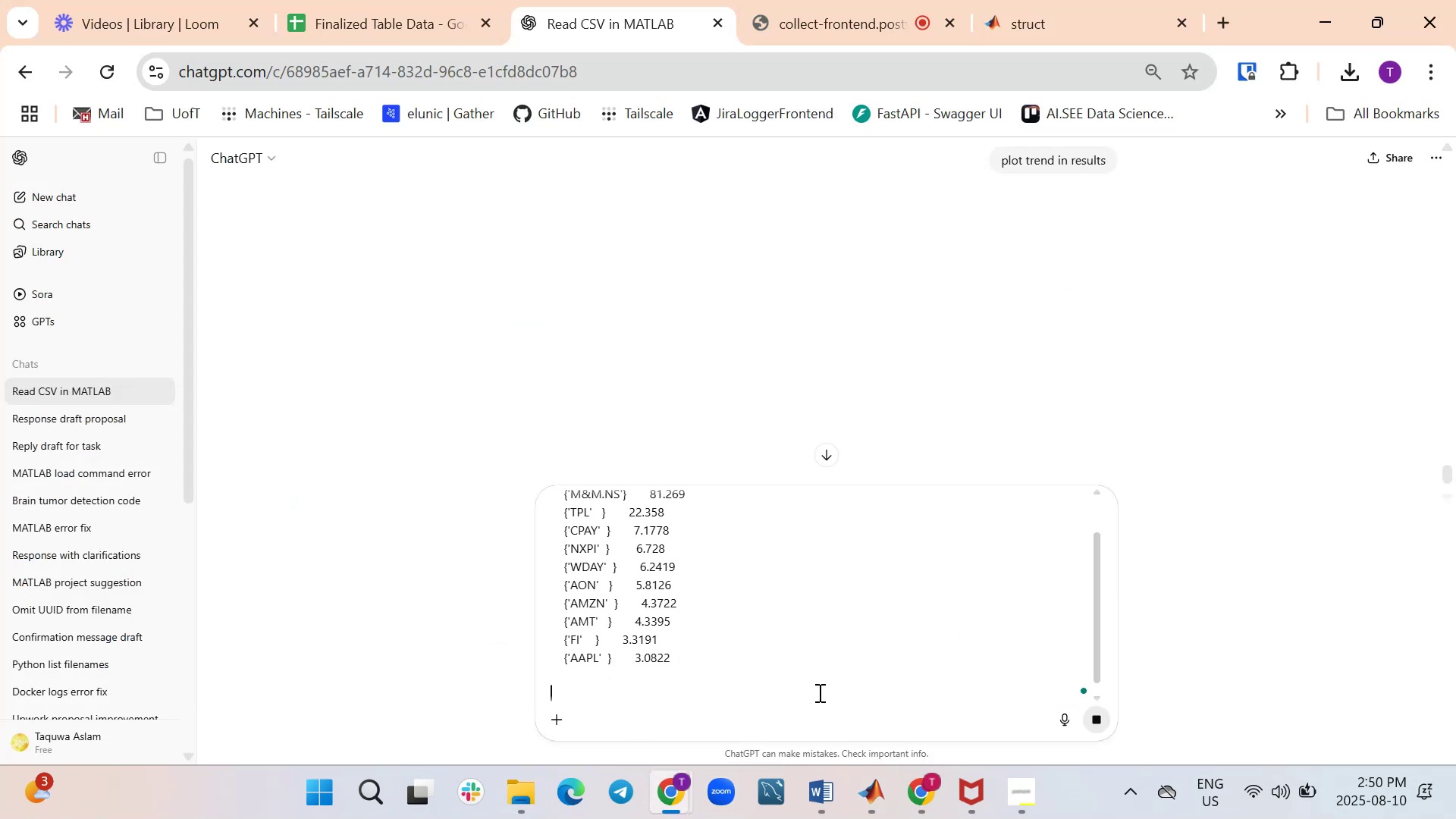 
type(this is )
 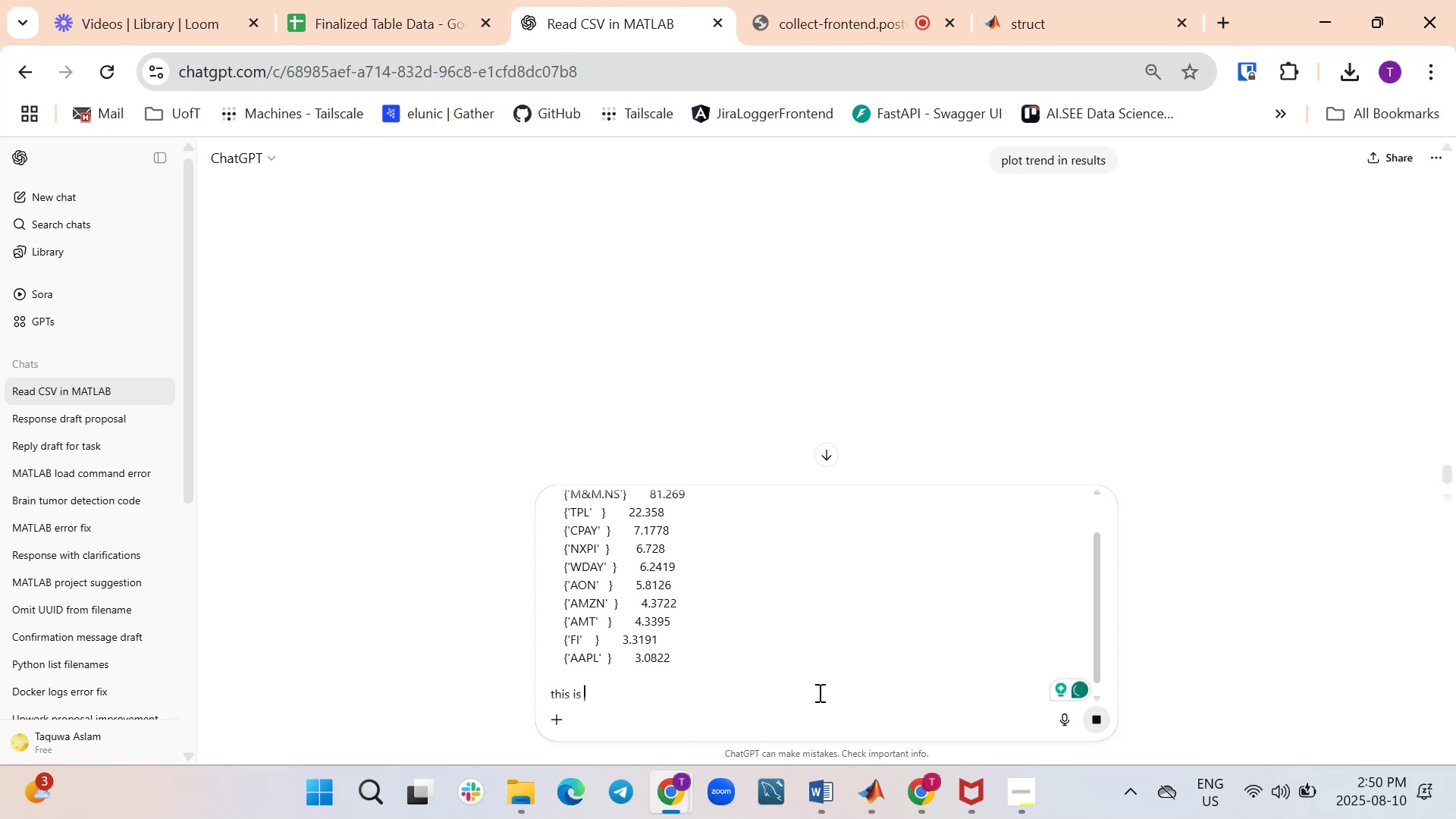 
wait(9.42)
 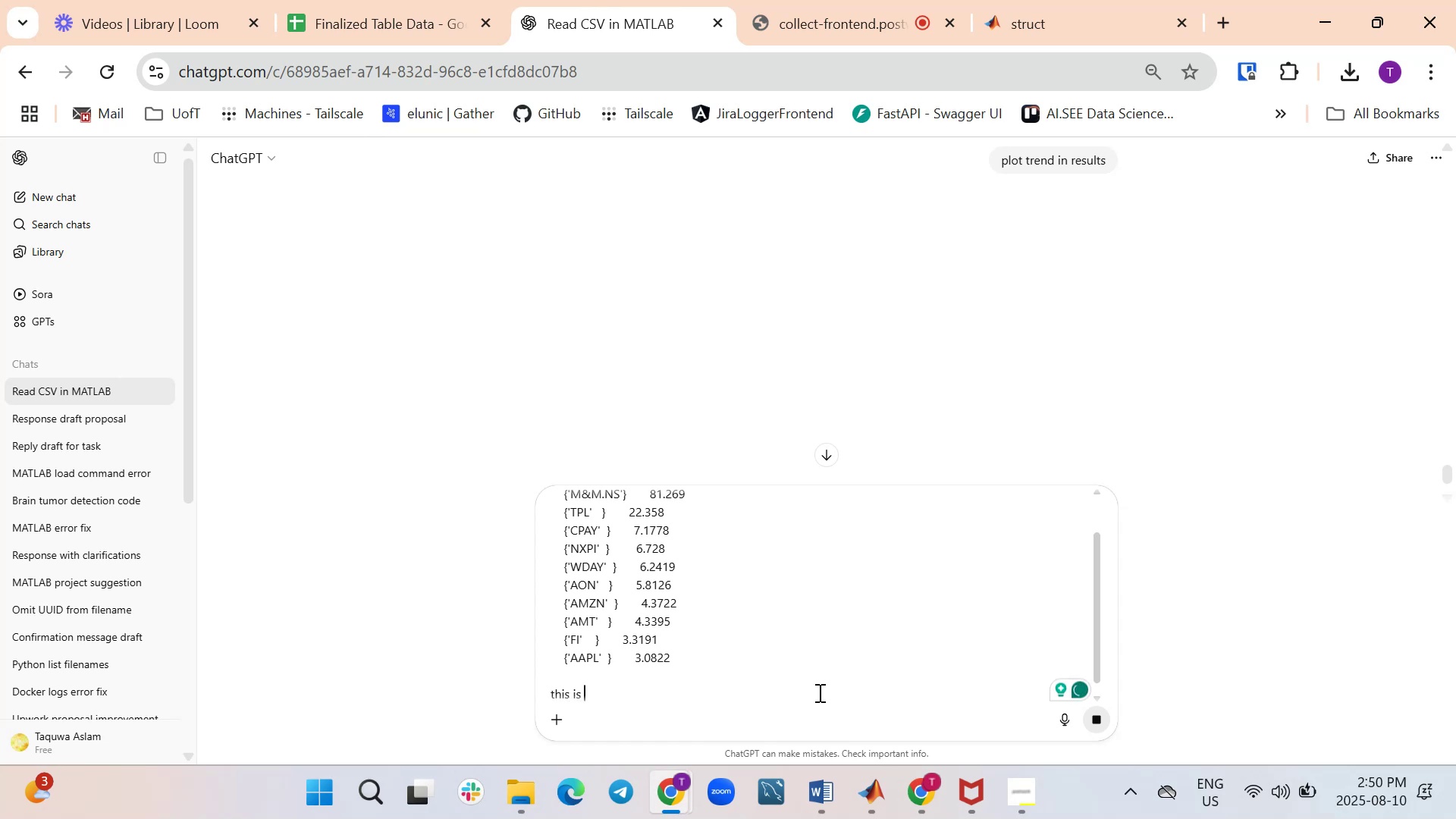 
type(the result for matlab)
 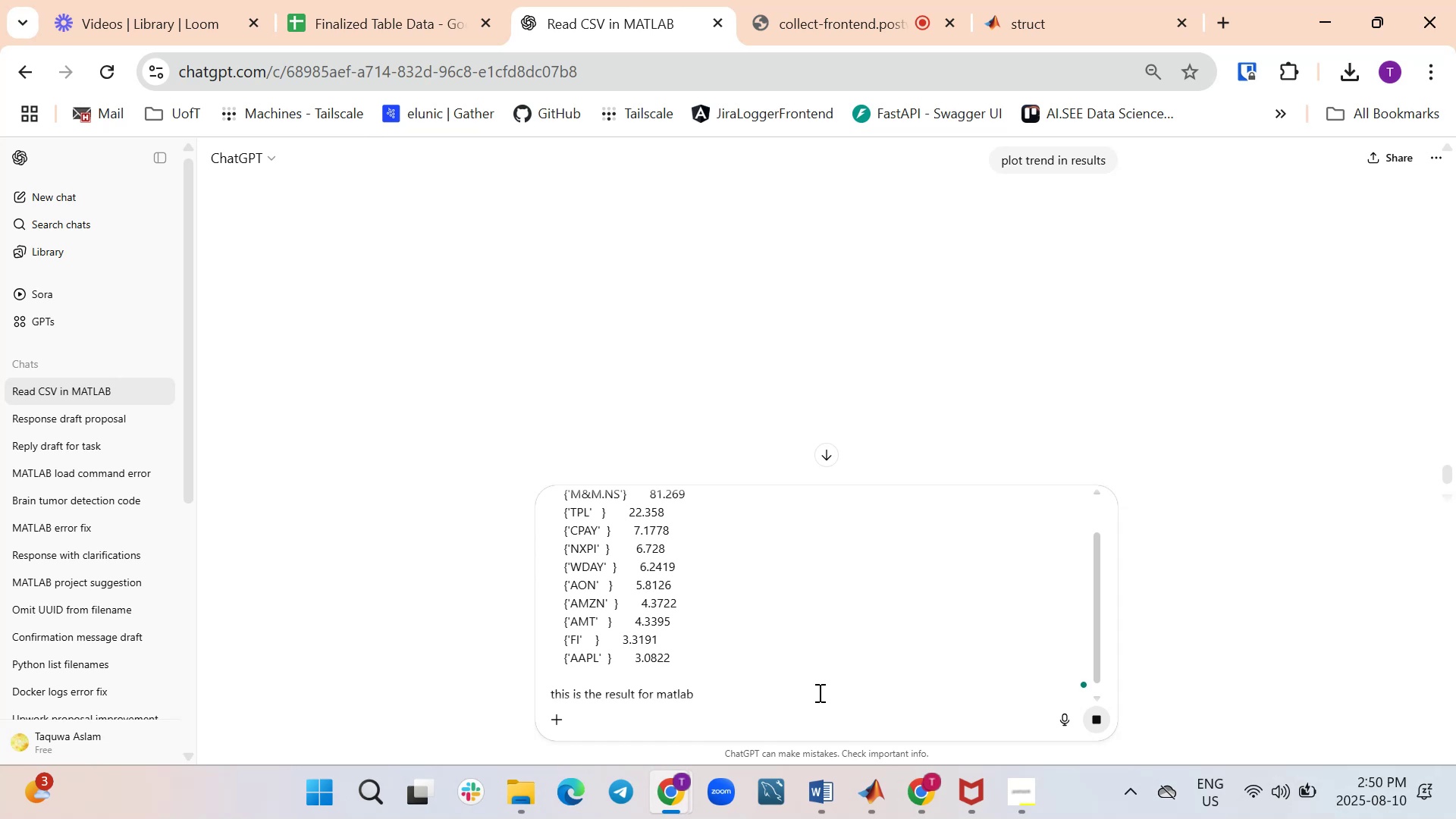 
key(Enter)
 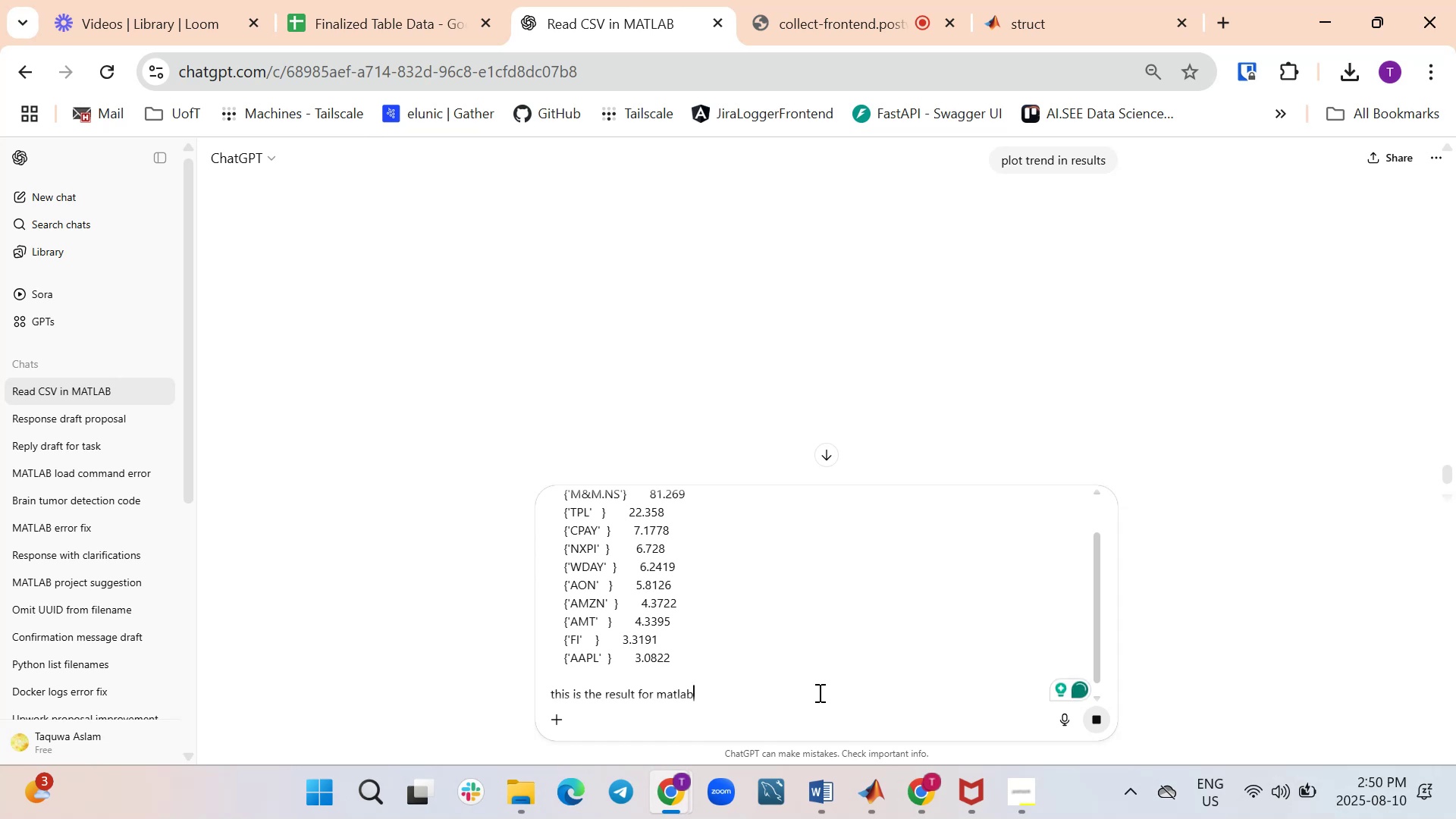 
key(Backspace)
key(Backspace)
key(Backspace)
key(Backspace)
key(Backspace)
key(Backspace)
key(Backspace)
key(Backspace)
key(Backspace)
key(Backspace)
key(Backspace)
key(Backspace)
key(Backspace)
key(Backspace)
key(Backspace)
key(Backspace)
key(Backspace)
type(data in s)
key(Backspace)
type(rsult)
 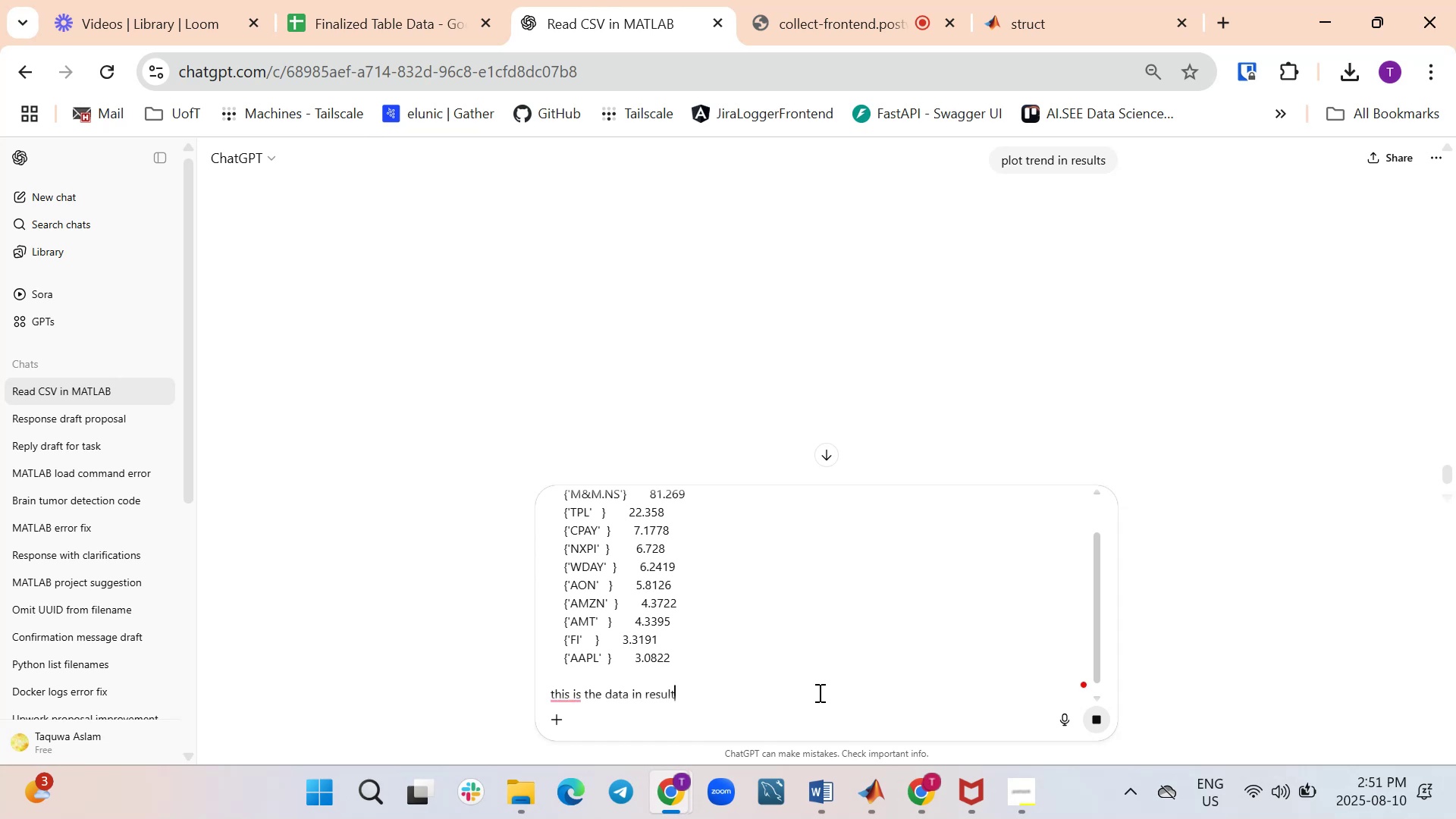 
wait(8.42)
 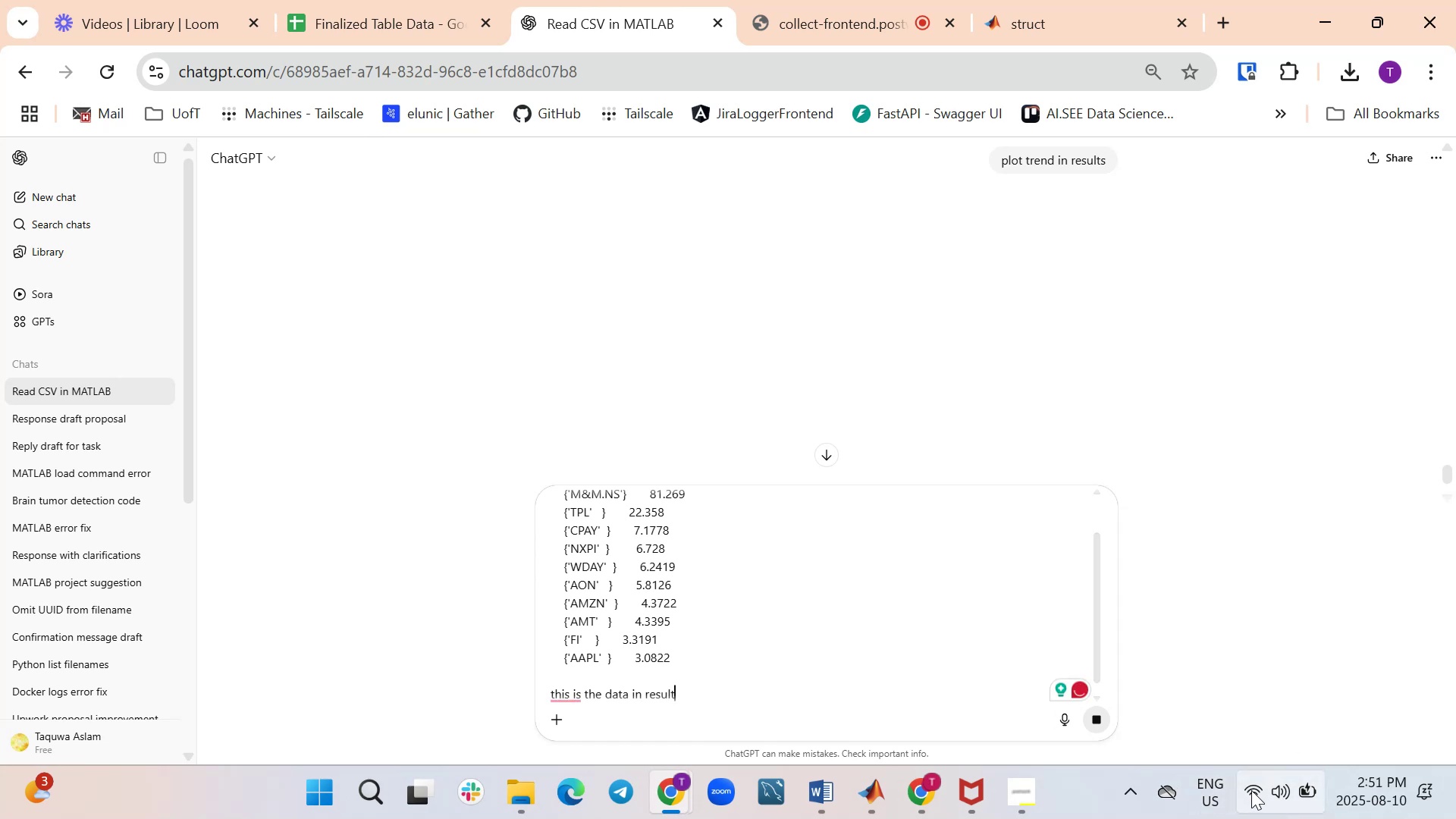 
key(Enter)
 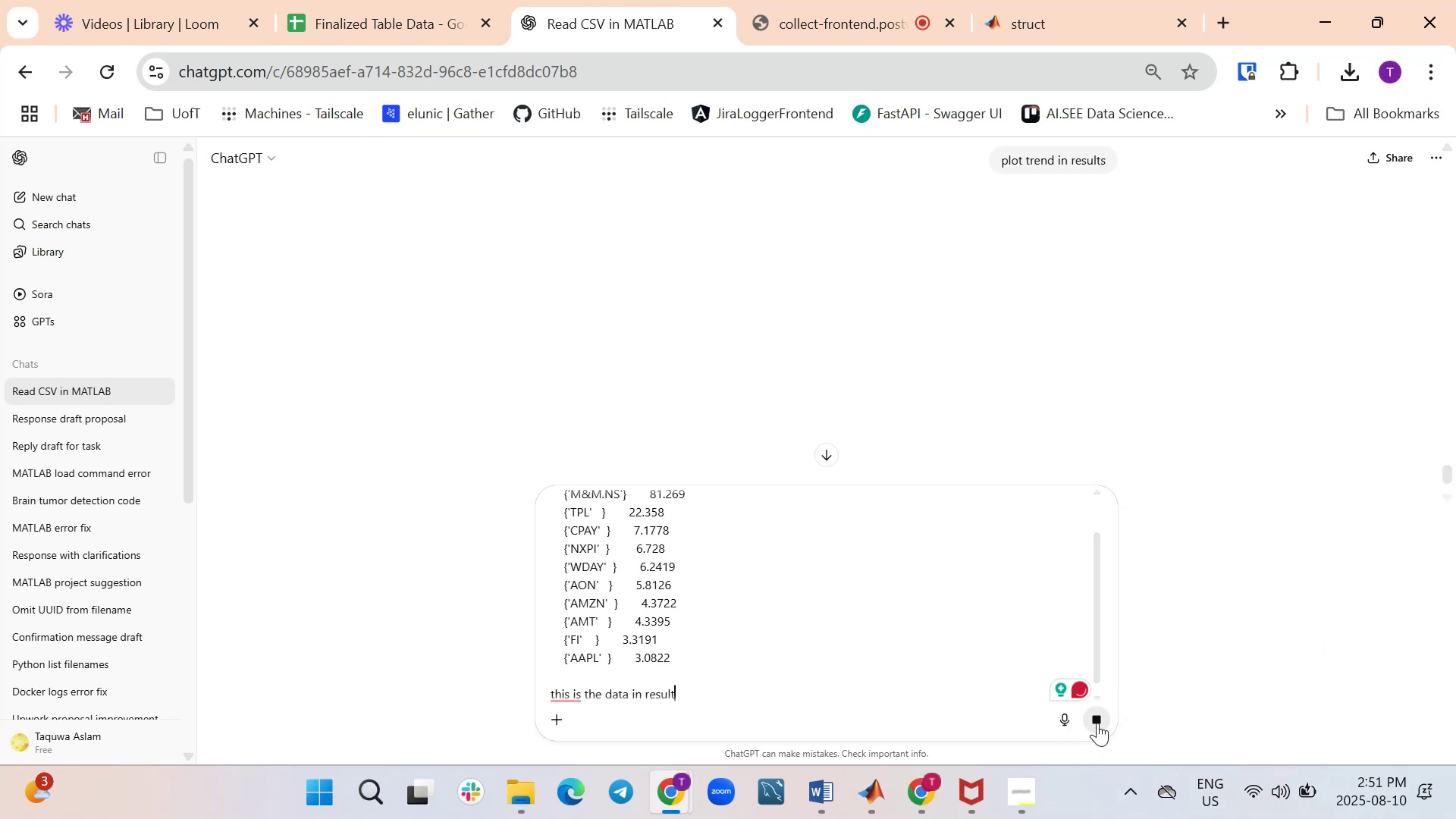 
left_click([1098, 723])
 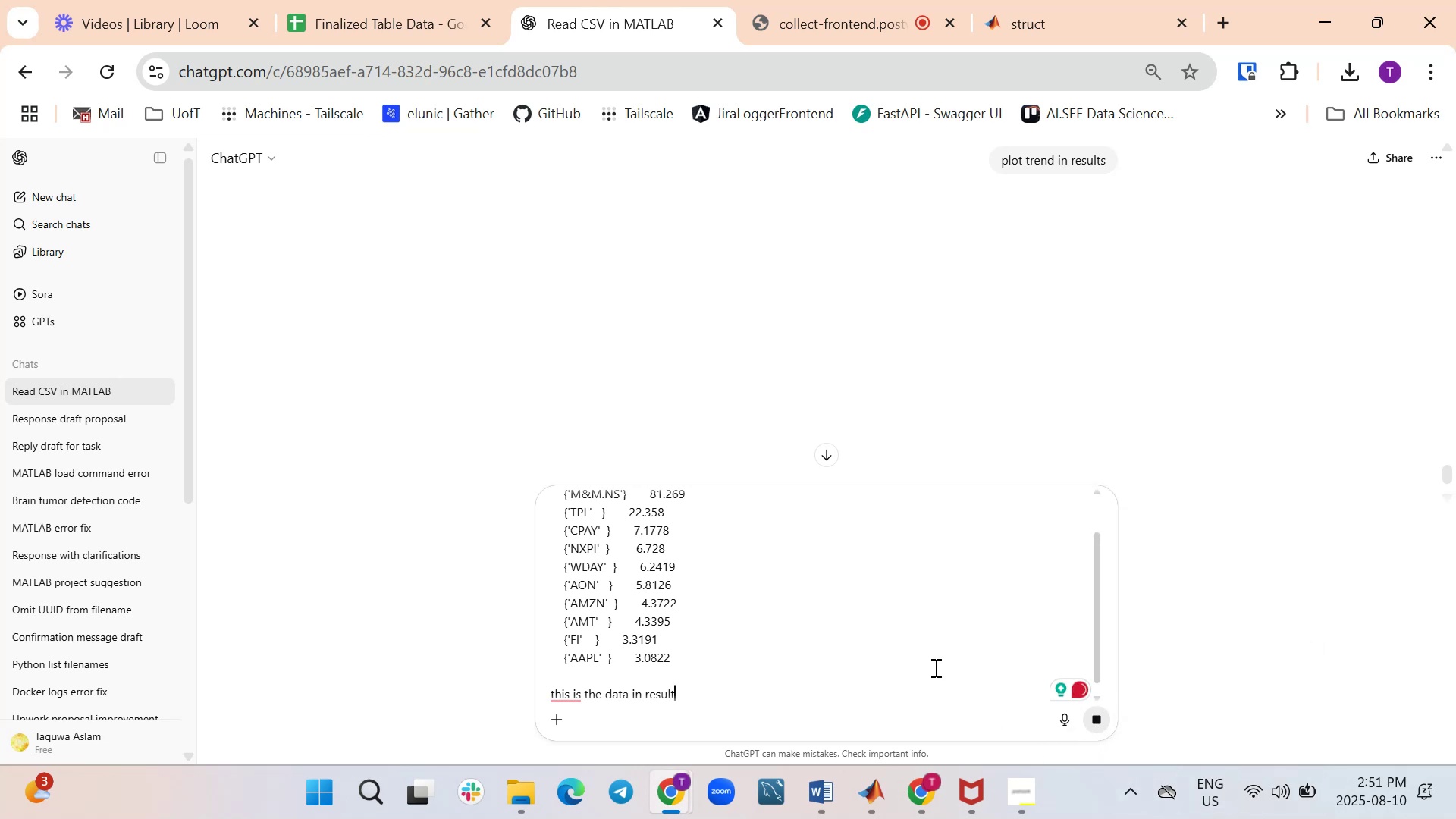 
scroll: coordinate [951, 661], scroll_direction: up, amount: 5.0
 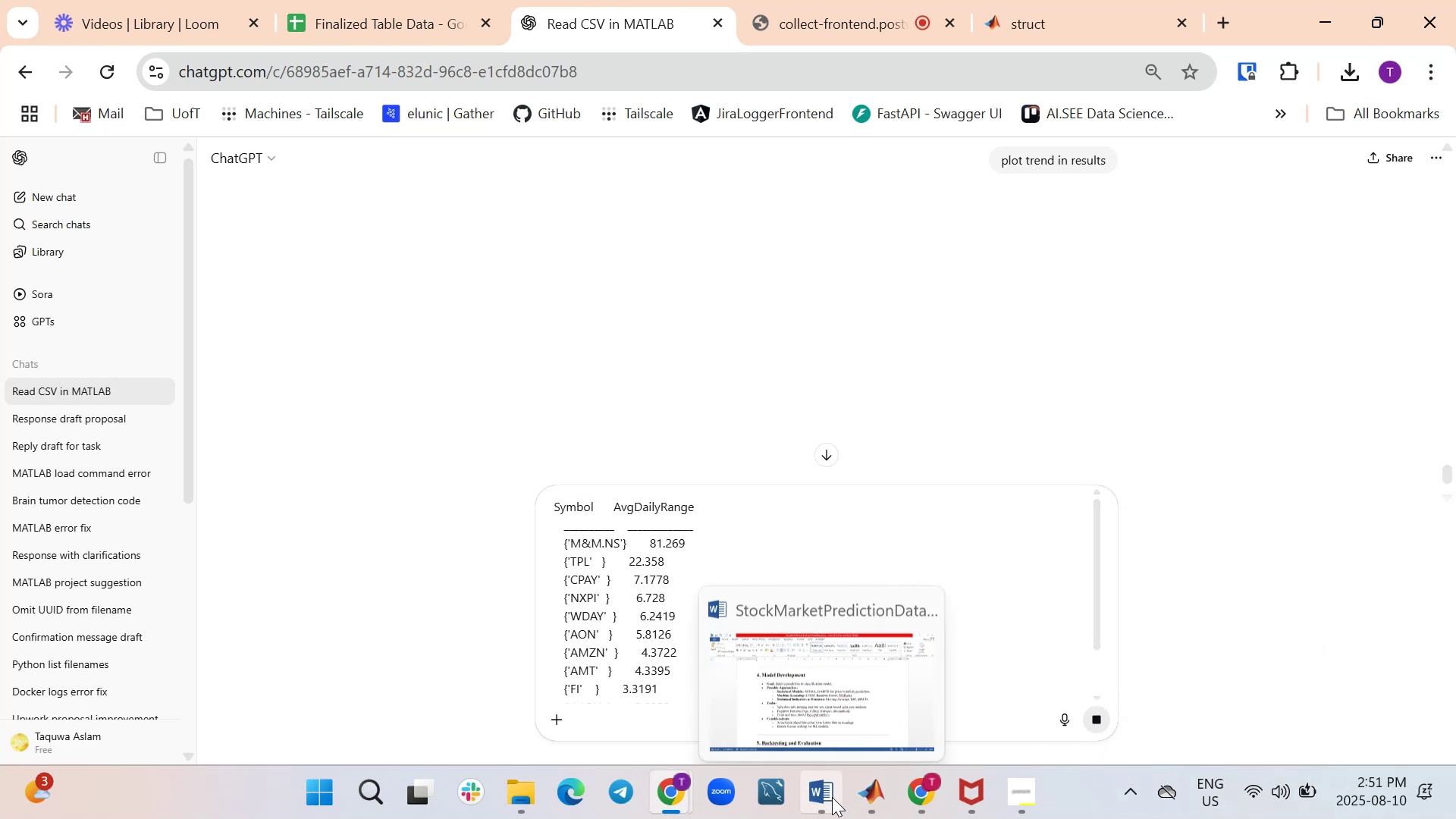 
left_click([817, 683])
 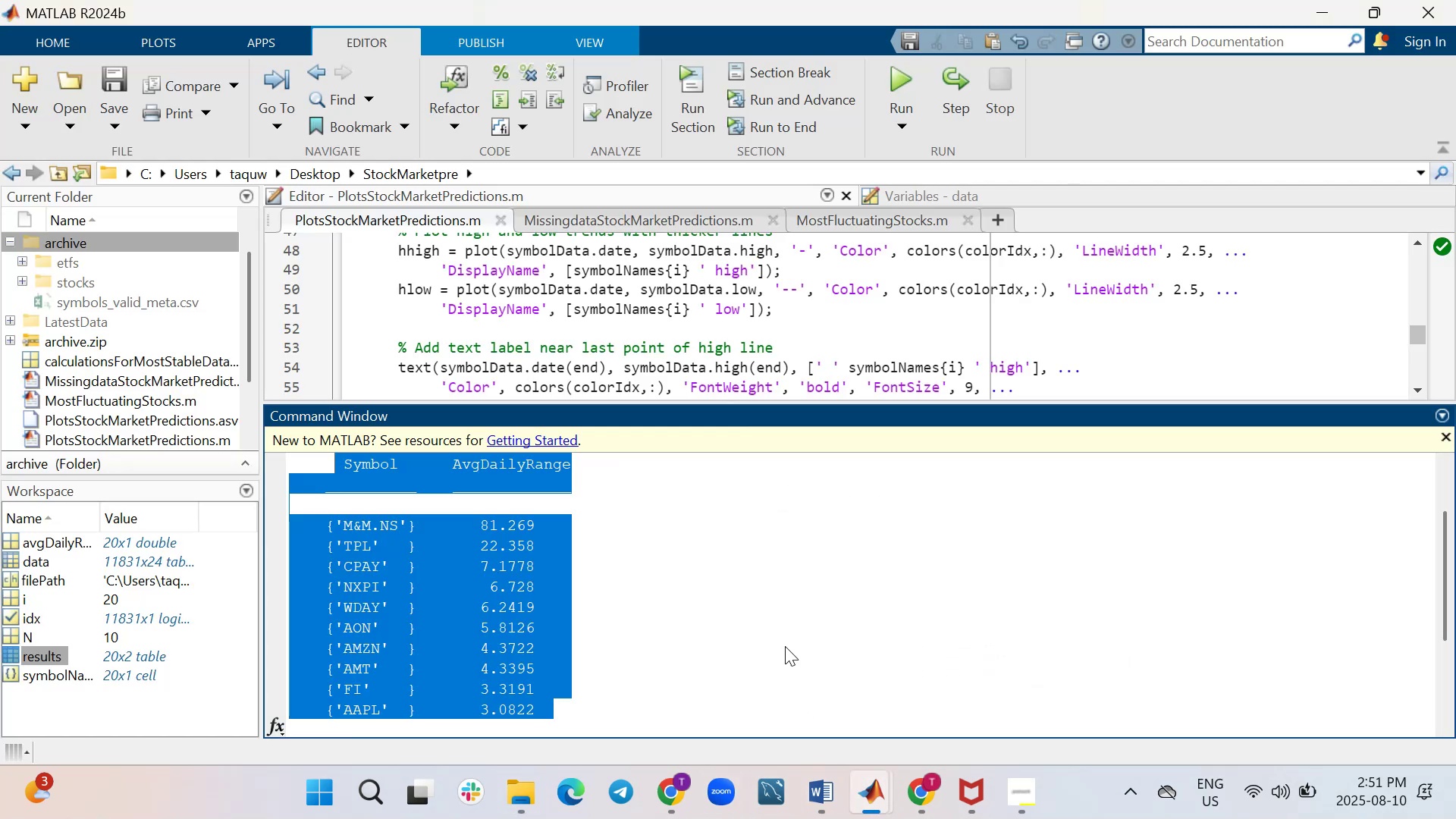 
scroll: coordinate [750, 597], scroll_direction: up, amount: 4.0
 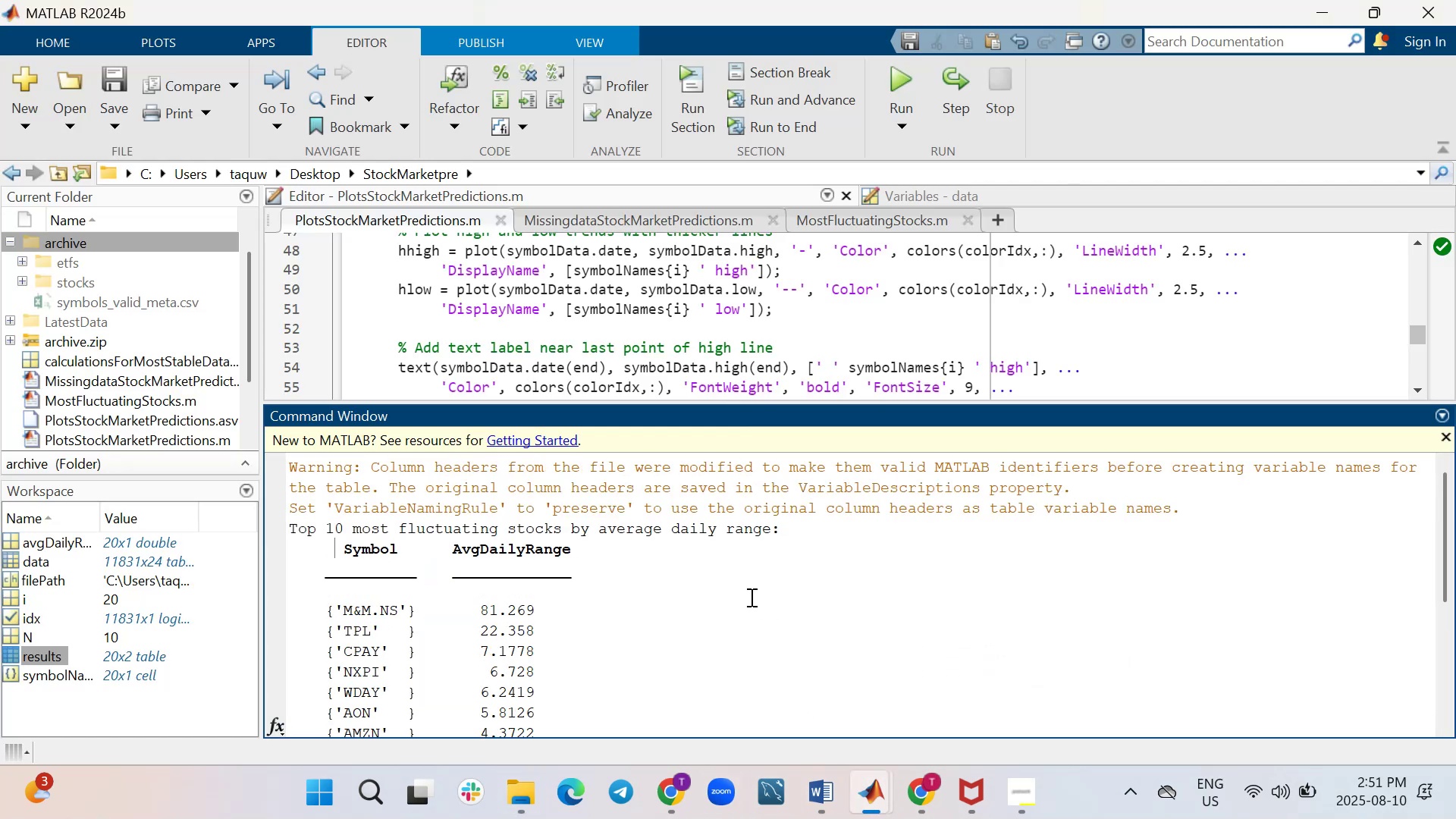 
scroll: coordinate [750, 597], scroll_direction: down, amount: 5.0
 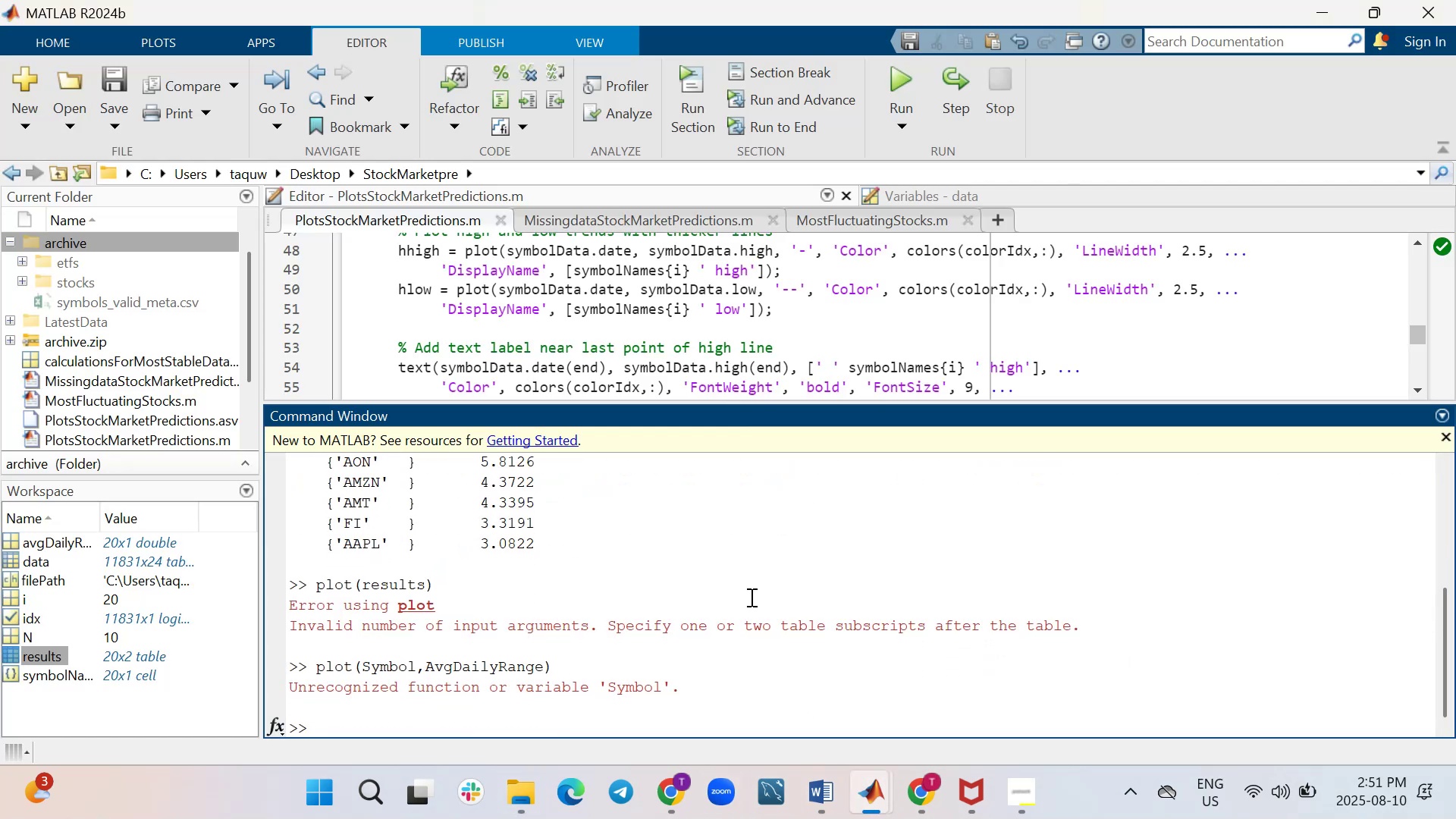 
scroll: coordinate [750, 597], scroll_direction: up, amount: 3.0
 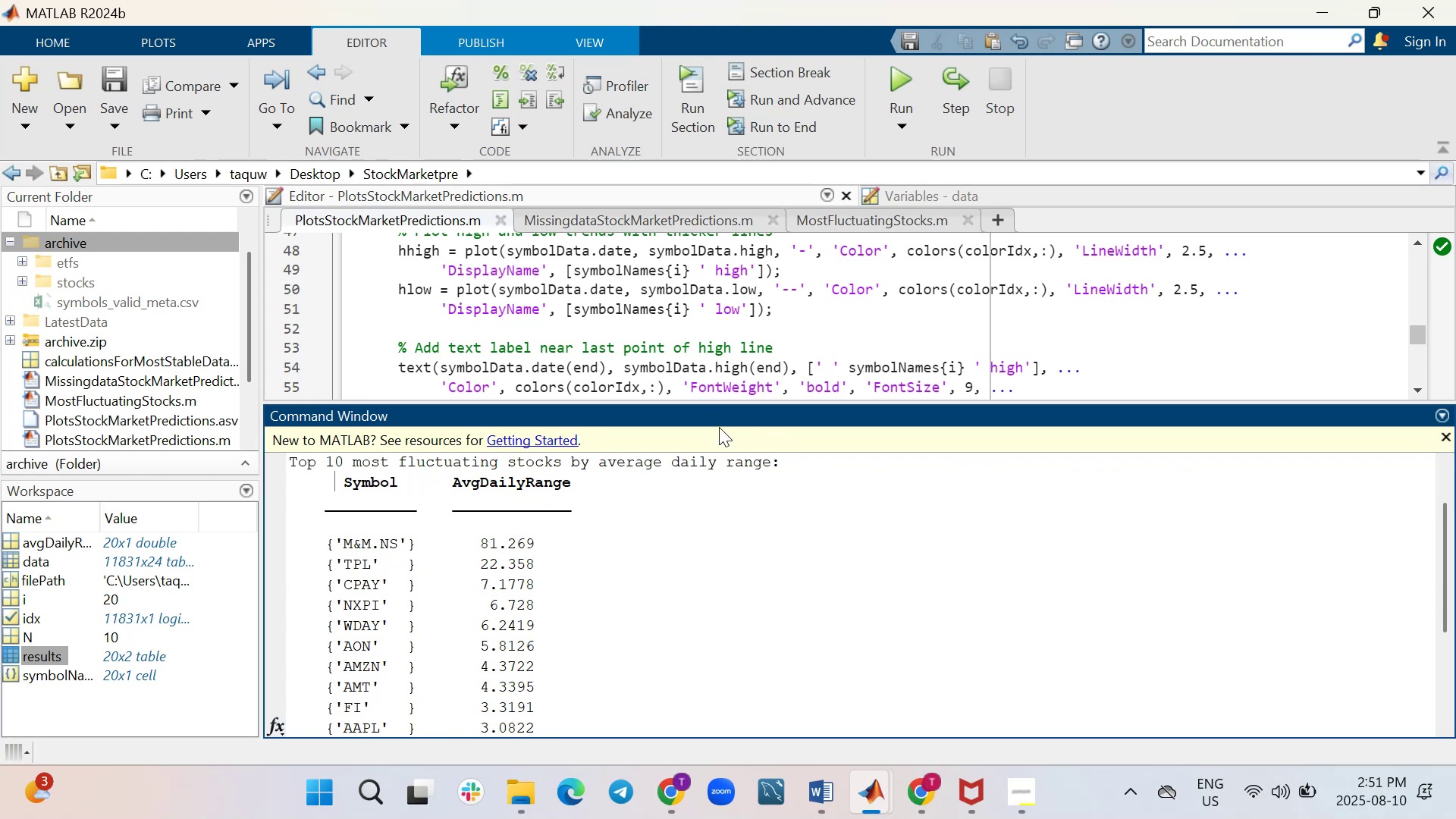 
scroll: coordinate [621, 589], scroll_direction: down, amount: 3.0
 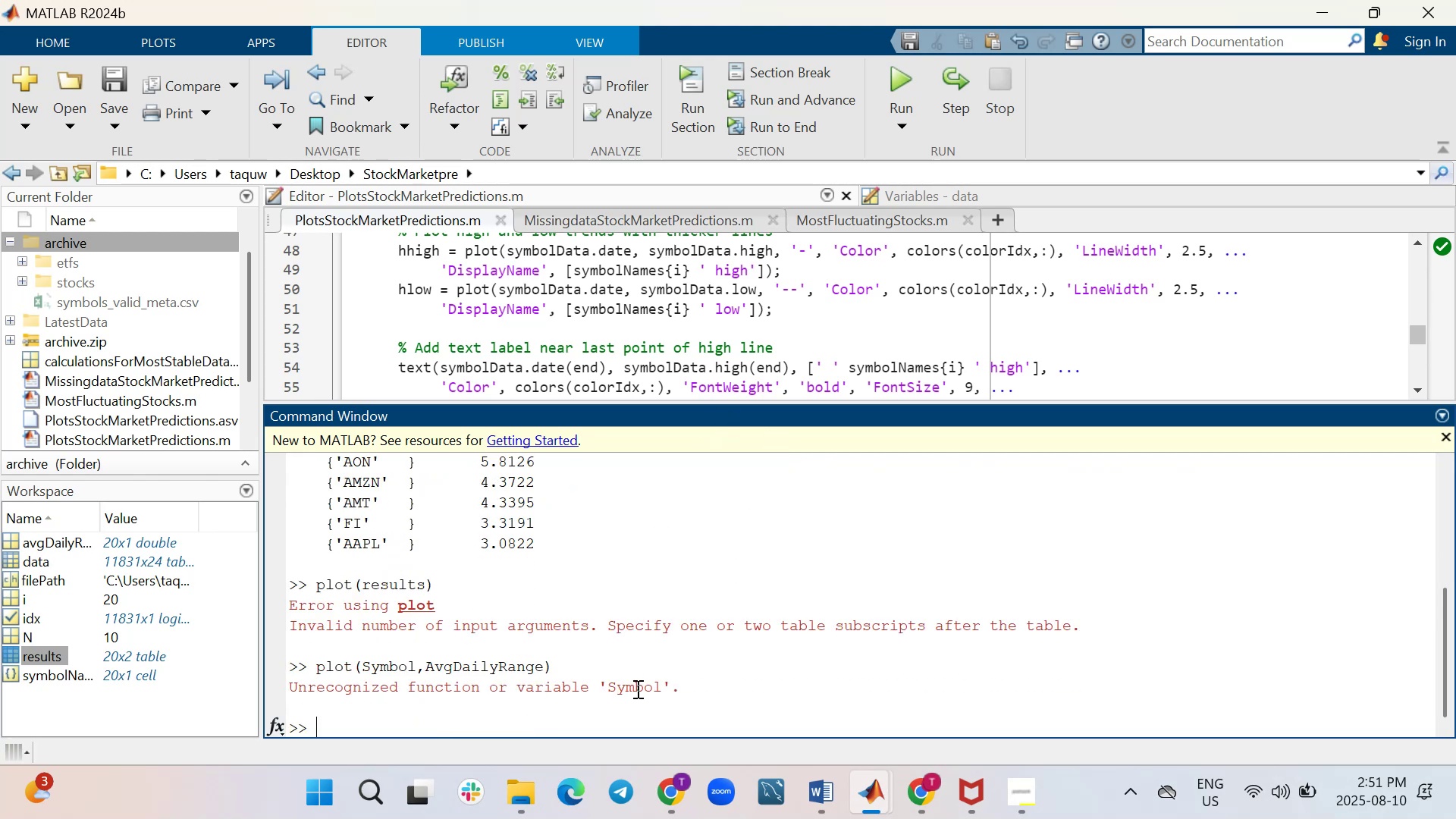 
key(ArrowUp)
 